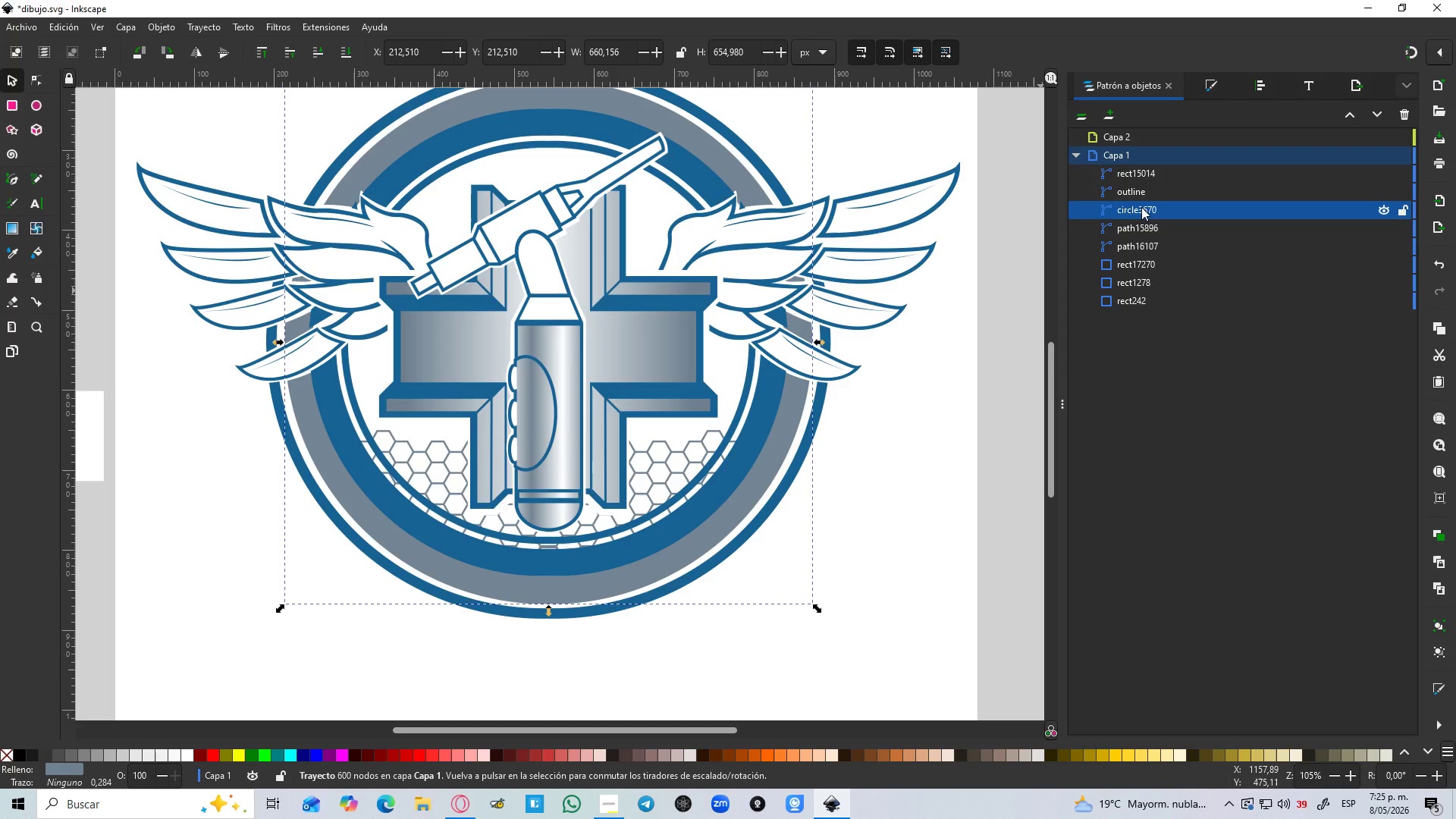 
hold_key(key=ControlLeft, duration=1.52)
scroll: coordinate [965, 311], scroll_direction: down, amount: 4.0
 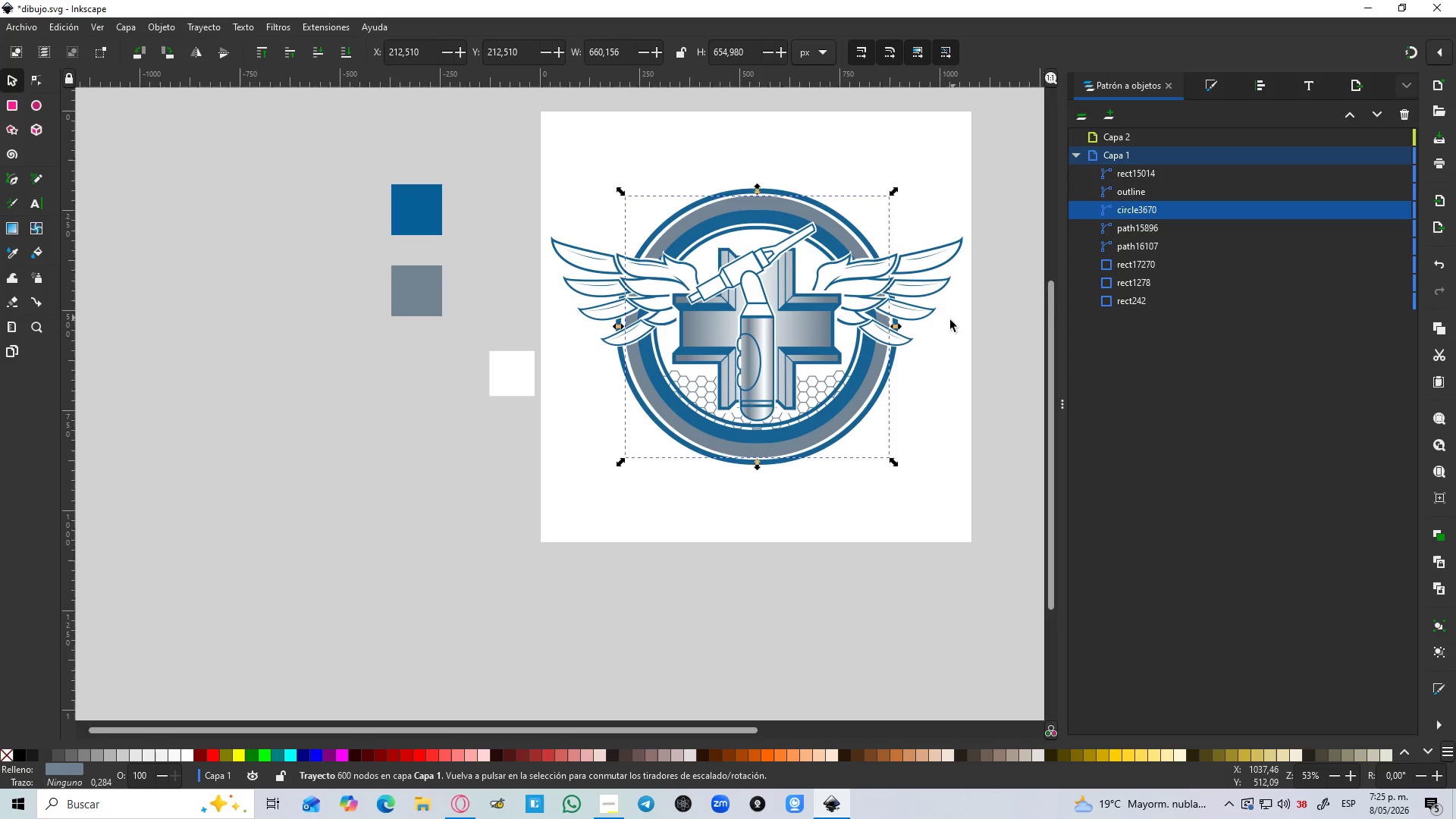 
hold_key(key=ControlLeft, duration=0.67)
scroll: coordinate [946, 322], scroll_direction: up, amount: 1.0
 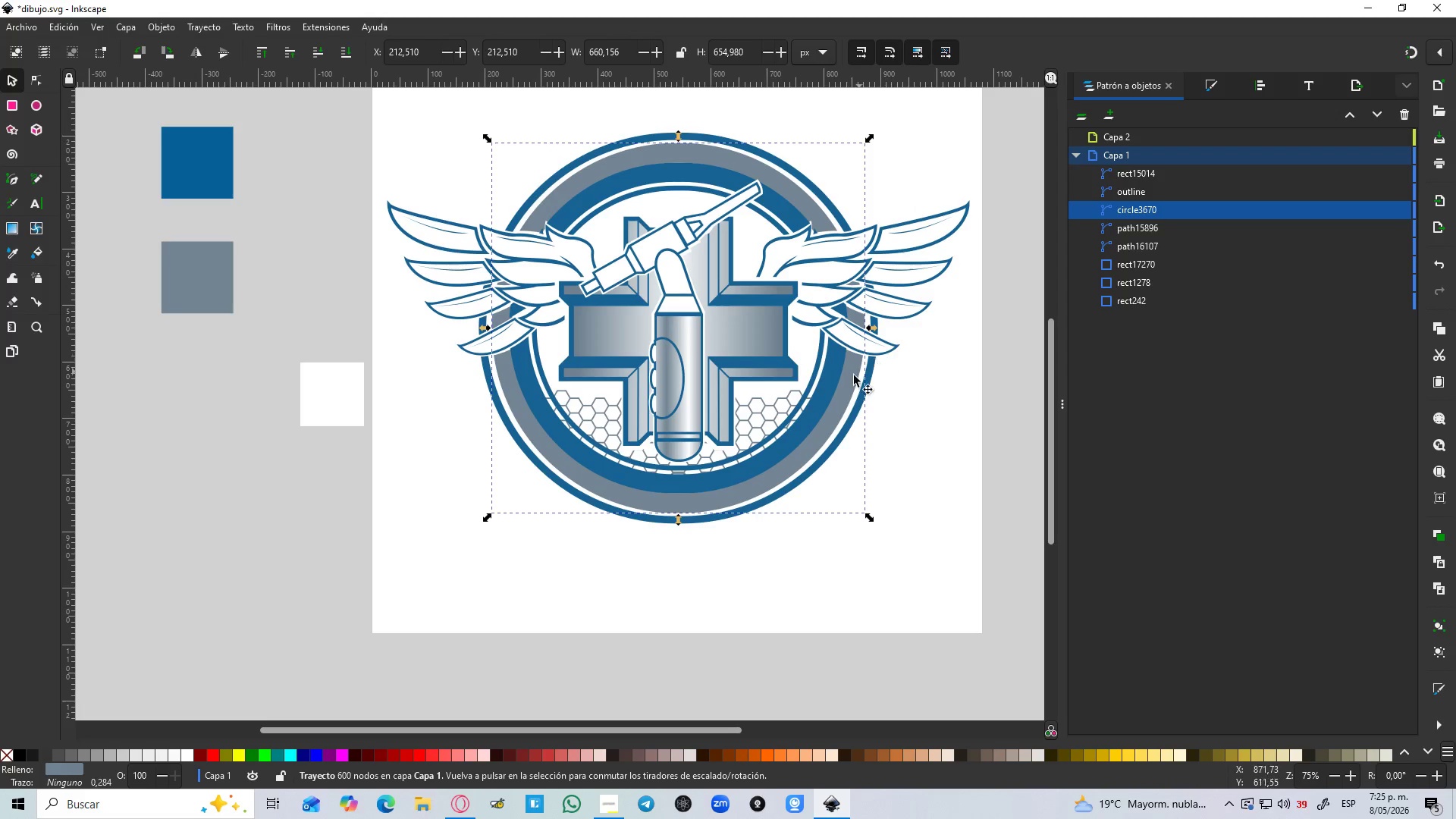 
left_click_drag(start_coordinate=[844, 385], to_coordinate=[912, 246])
 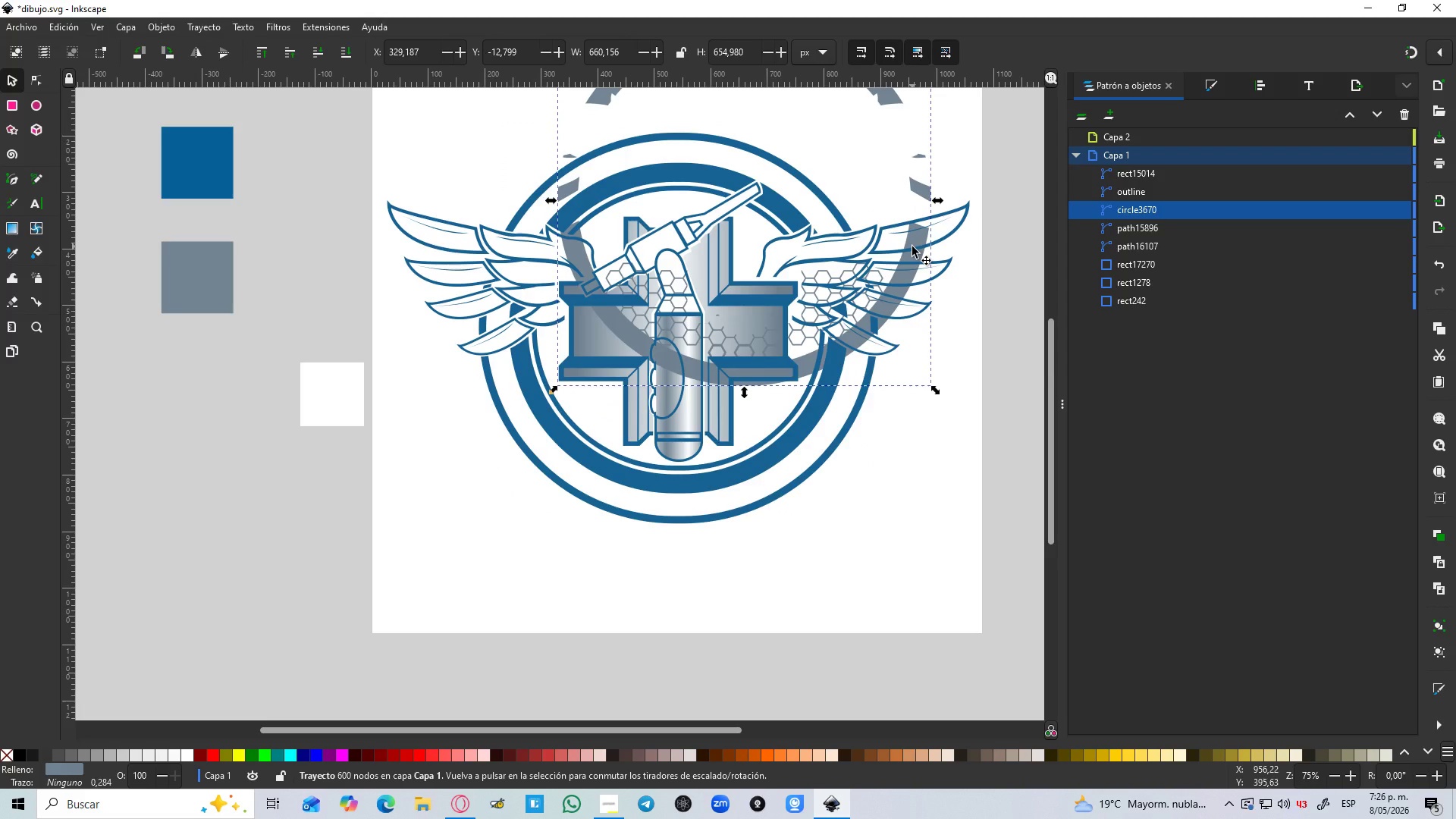 
key(Control+Z)
 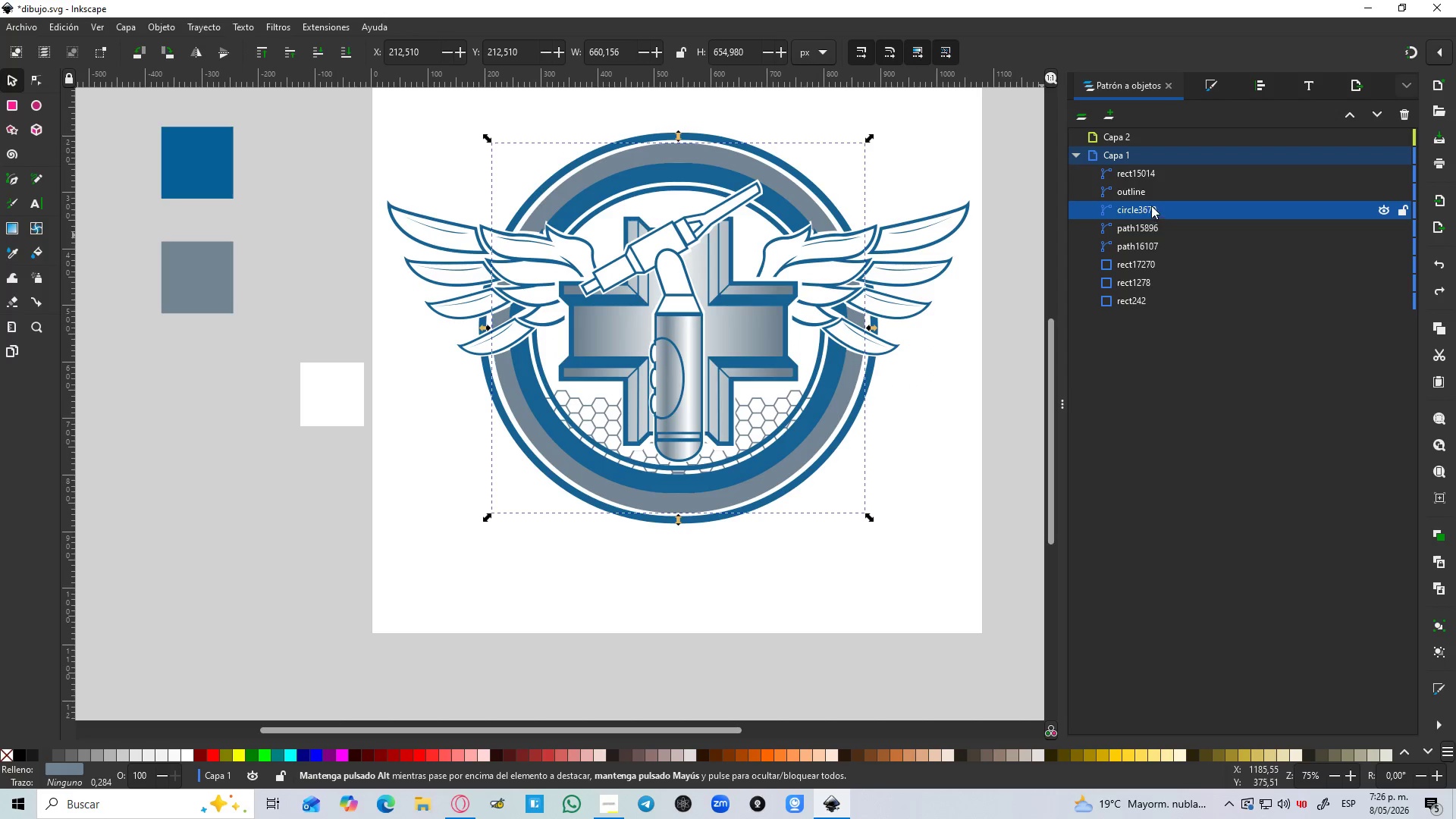 
left_click([1135, 193])
 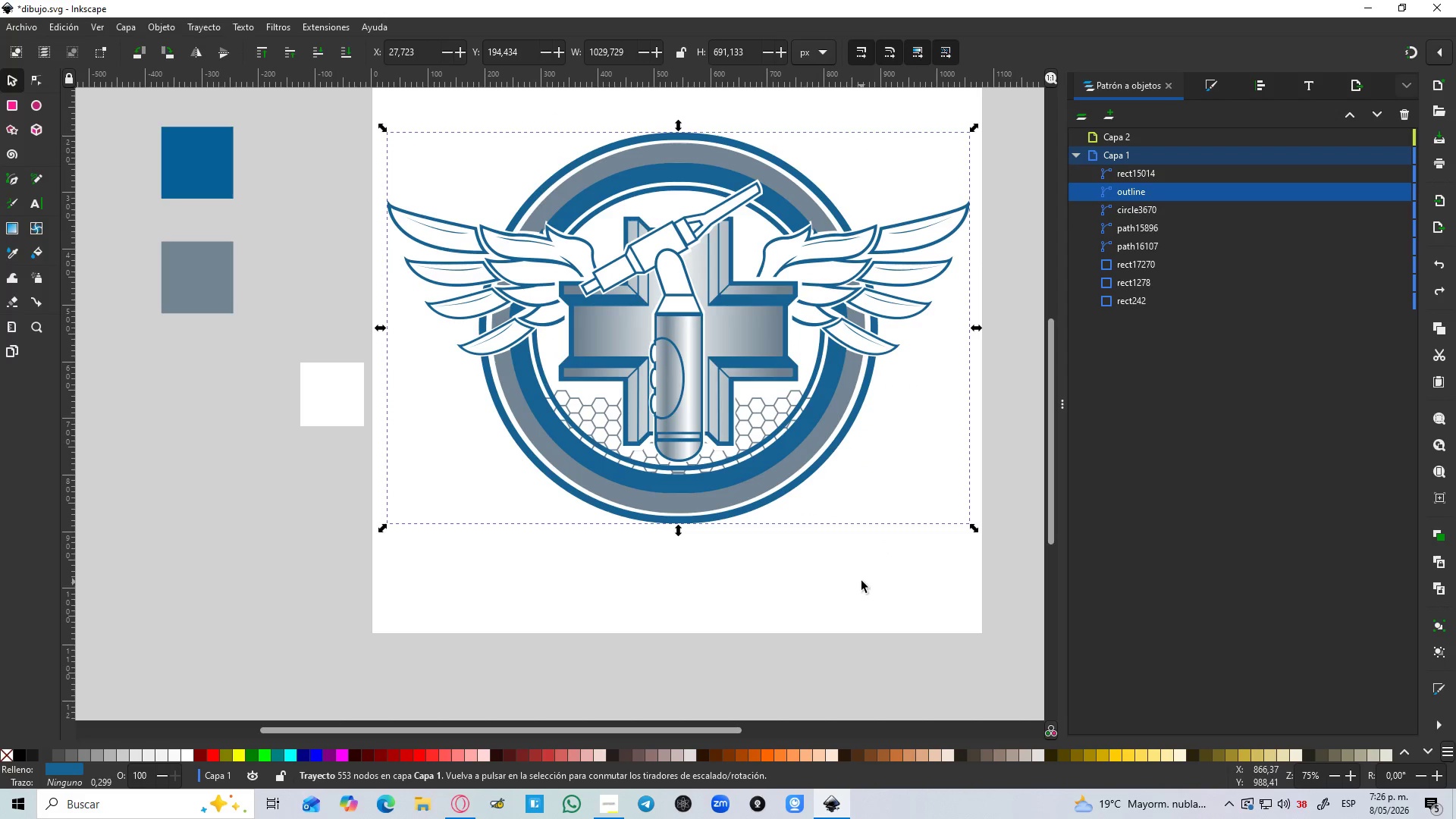 
left_click([1153, 173])
 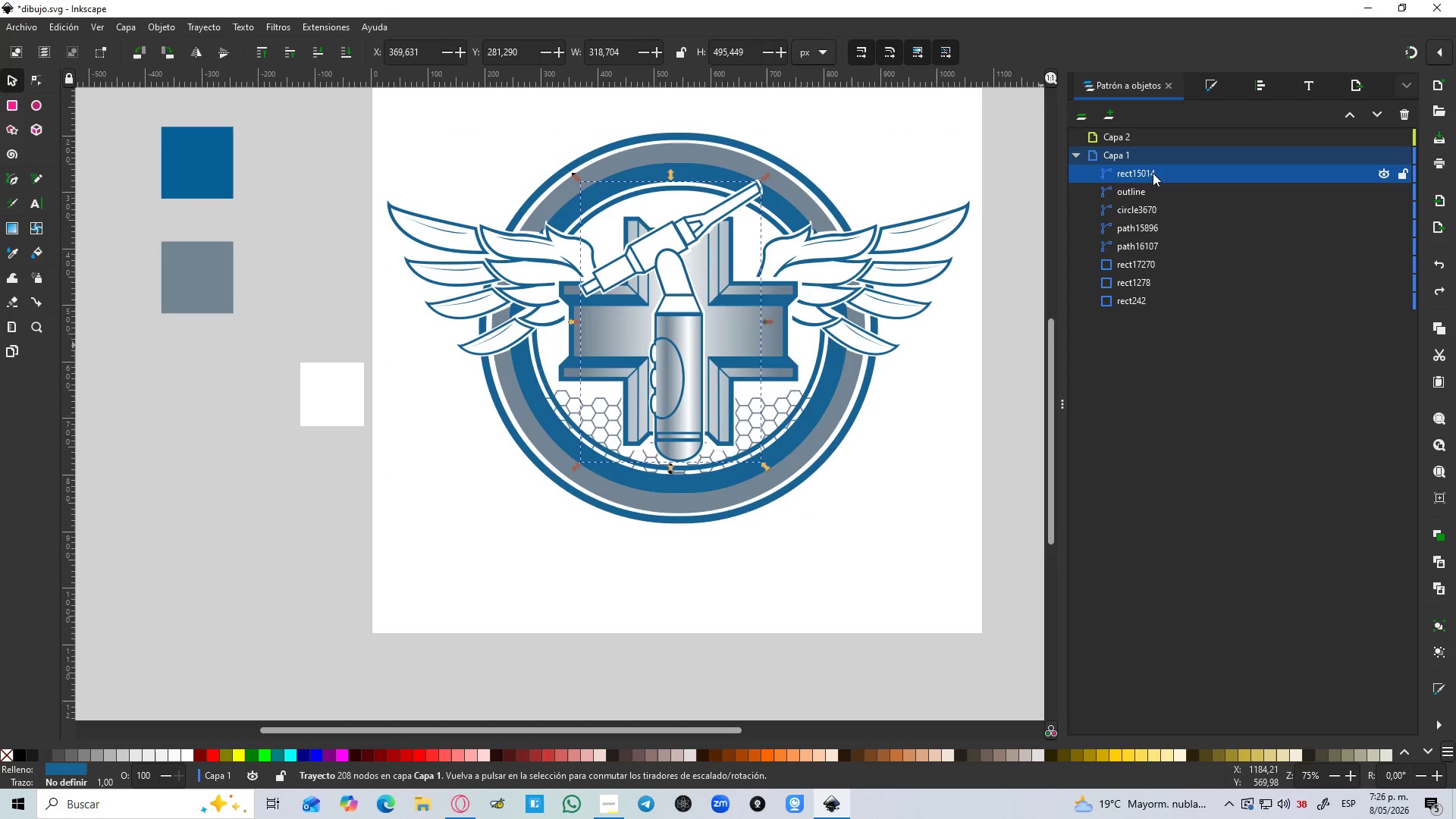 
hold_key(key=ControlLeft, duration=0.41)
scroll: coordinate [855, 269], scroll_direction: up, amount: 3.0
 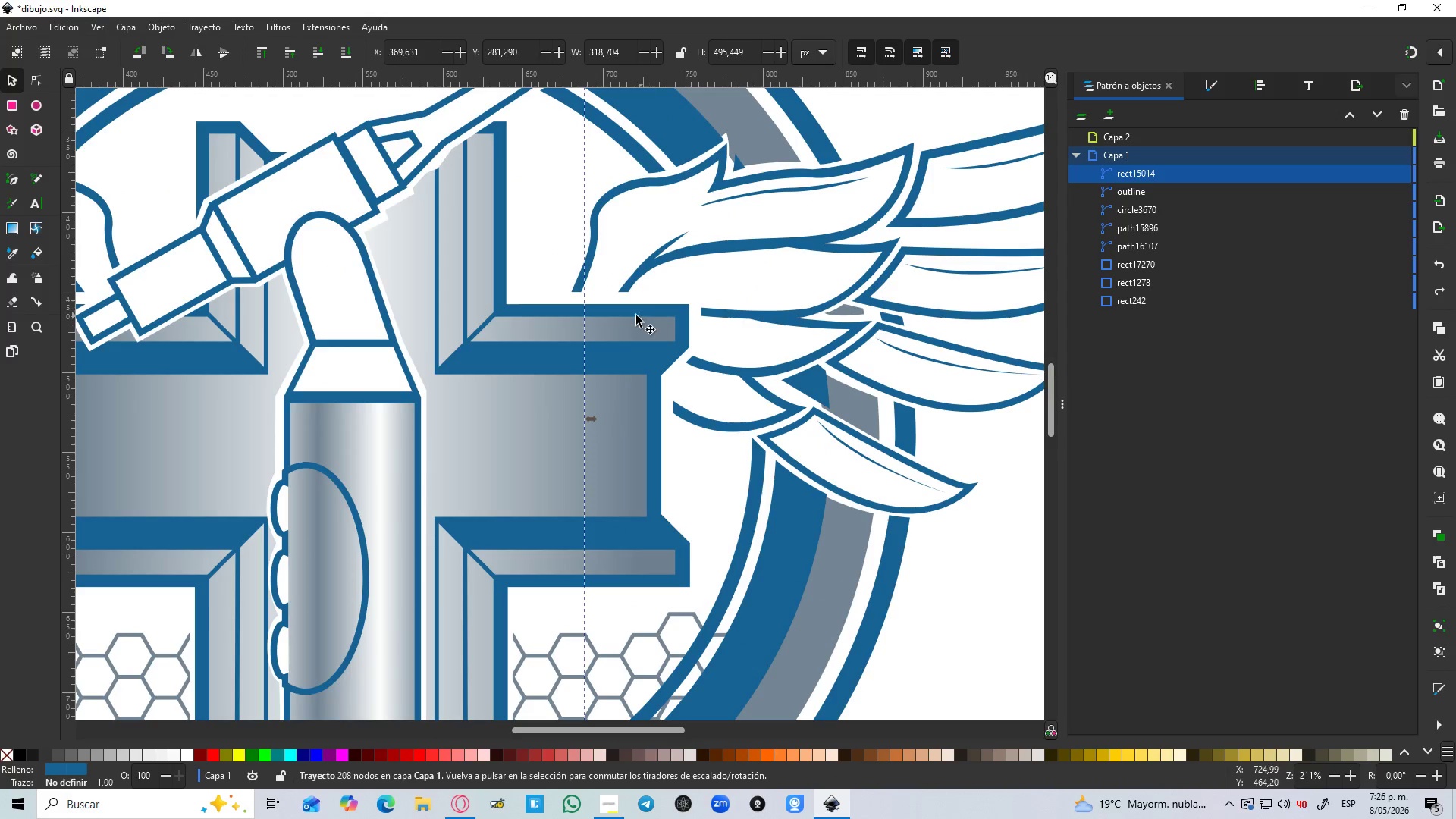 
hold_key(key=ShiftLeft, duration=0.88)
left_click([637, 315])
 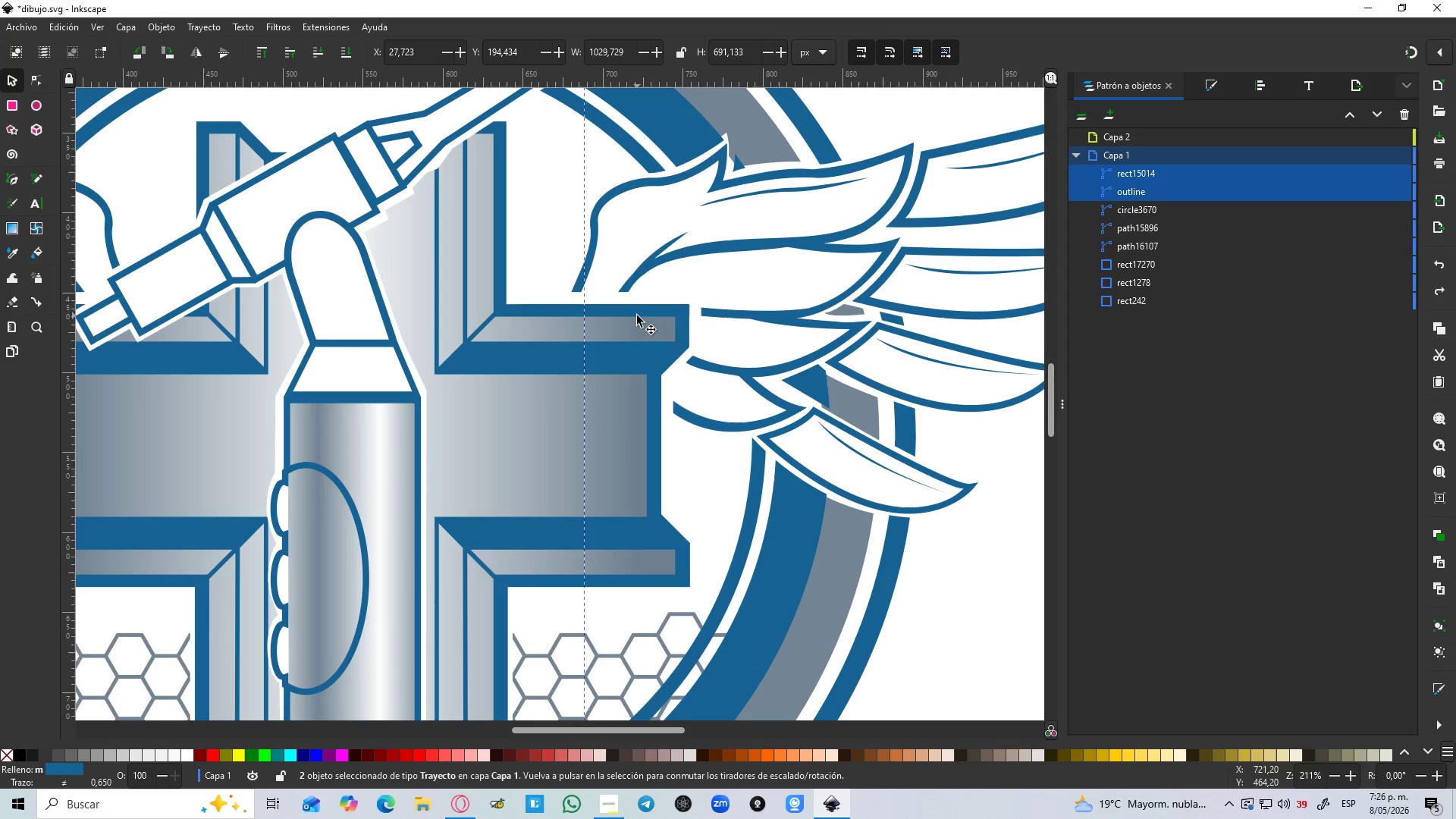 
key(Control+NumpadAdd)
 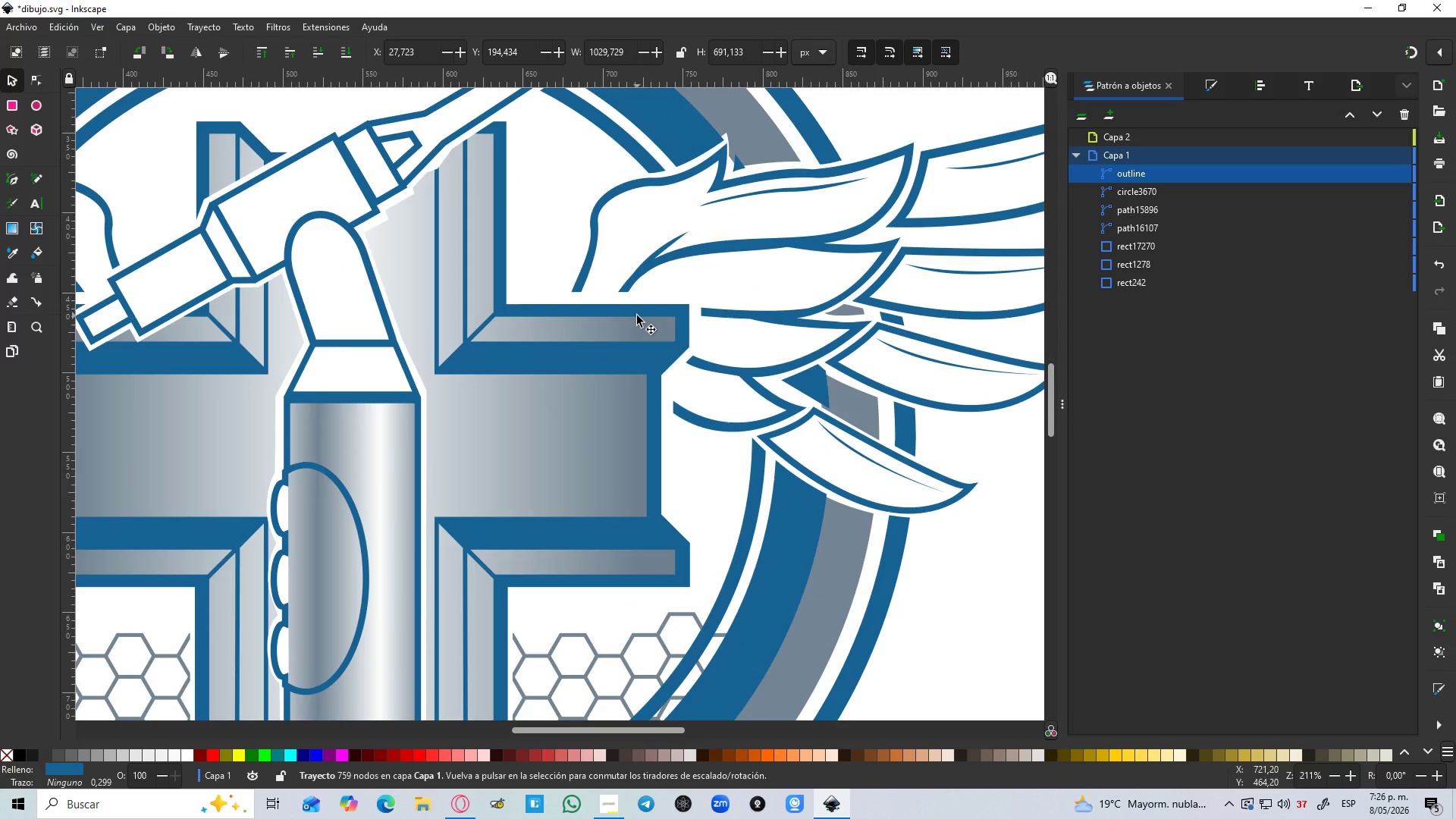 
hold_key(key=ControlLeft, duration=0.47)
scroll: coordinate [637, 315], scroll_direction: down, amount: 3.0
 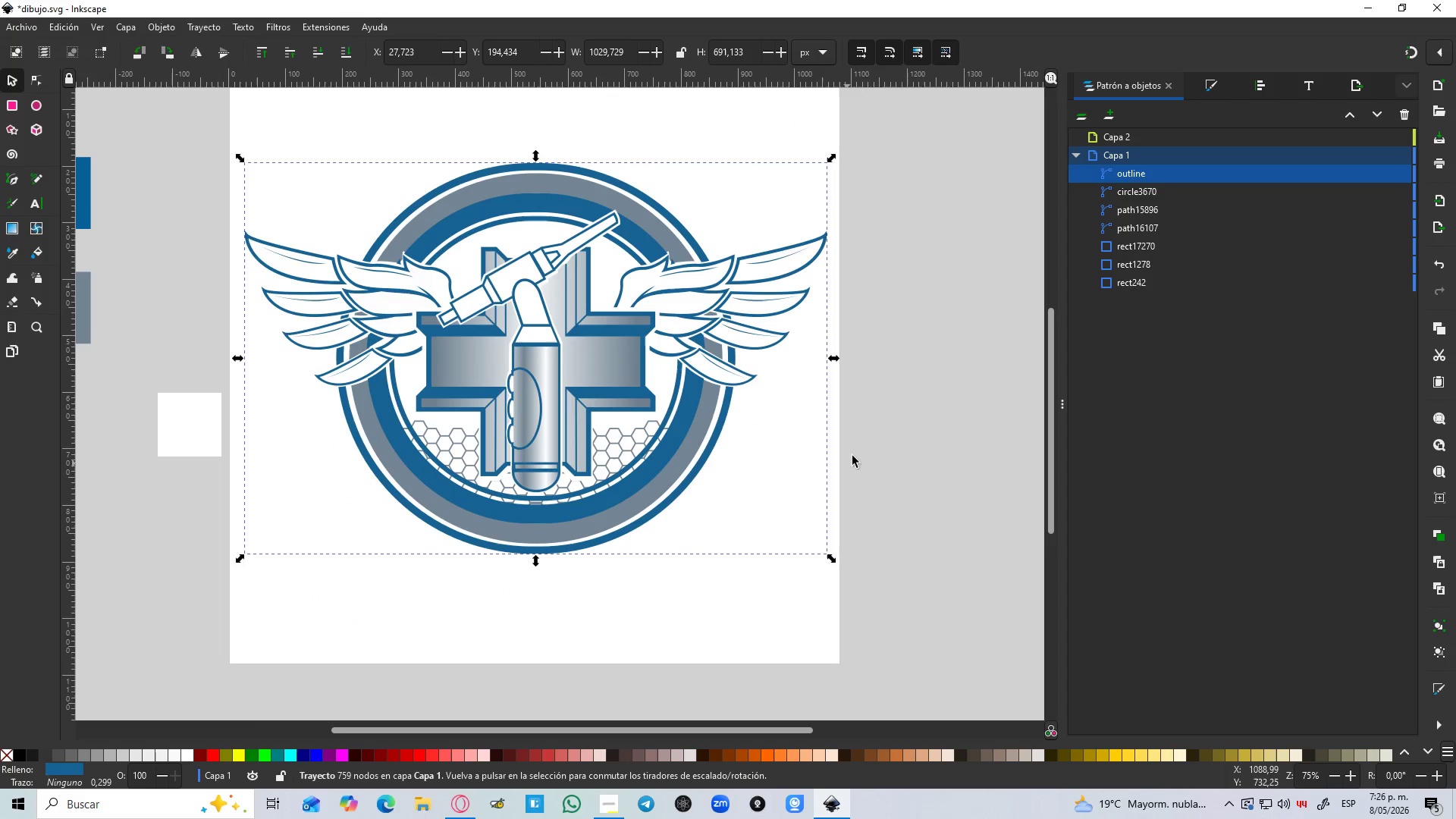 
left_click([879, 431])
 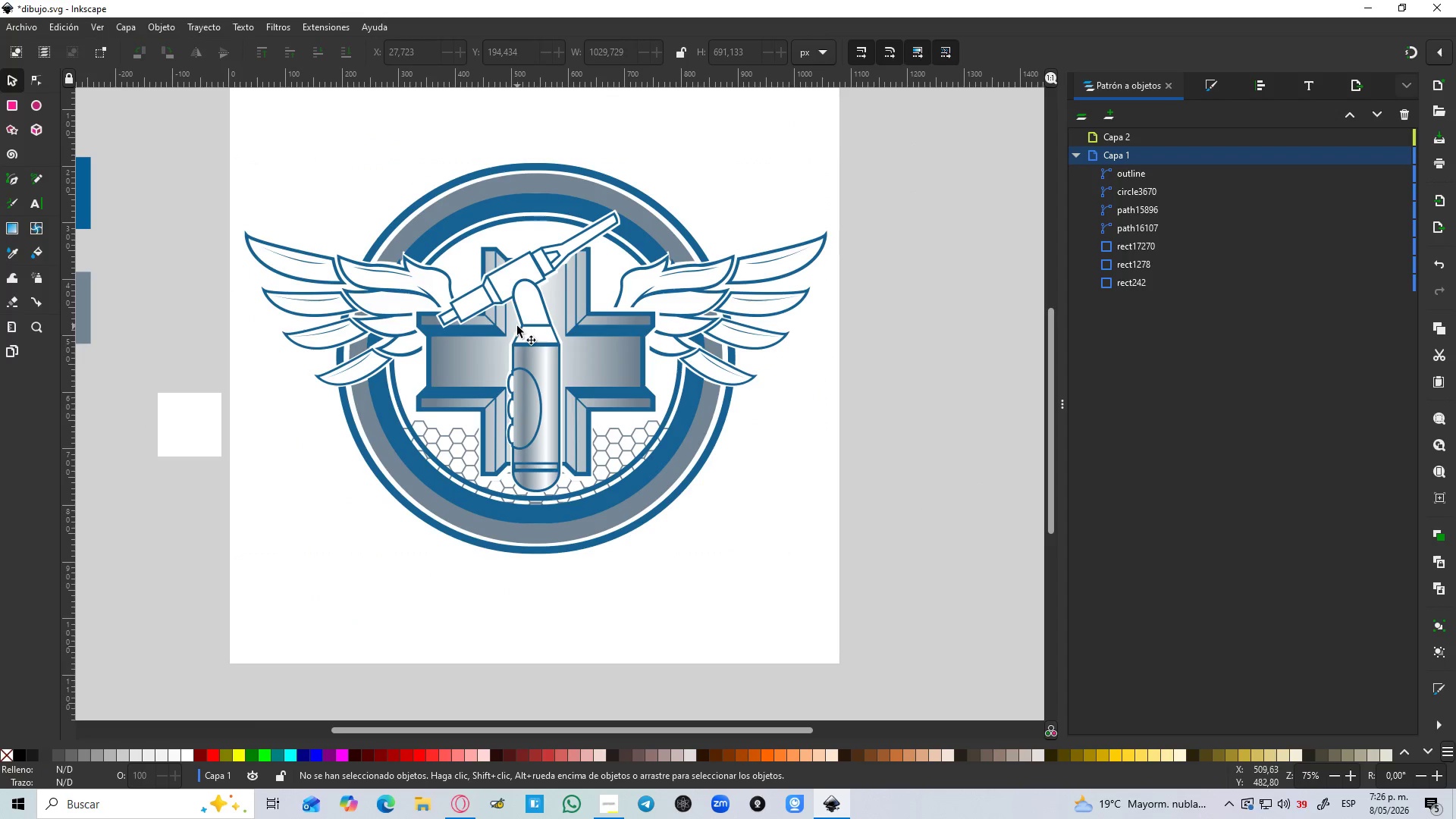 
hold_key(key=ControlLeft, duration=1.5)
scroll: coordinate [438, 313], scroll_direction: up, amount: 4.0
 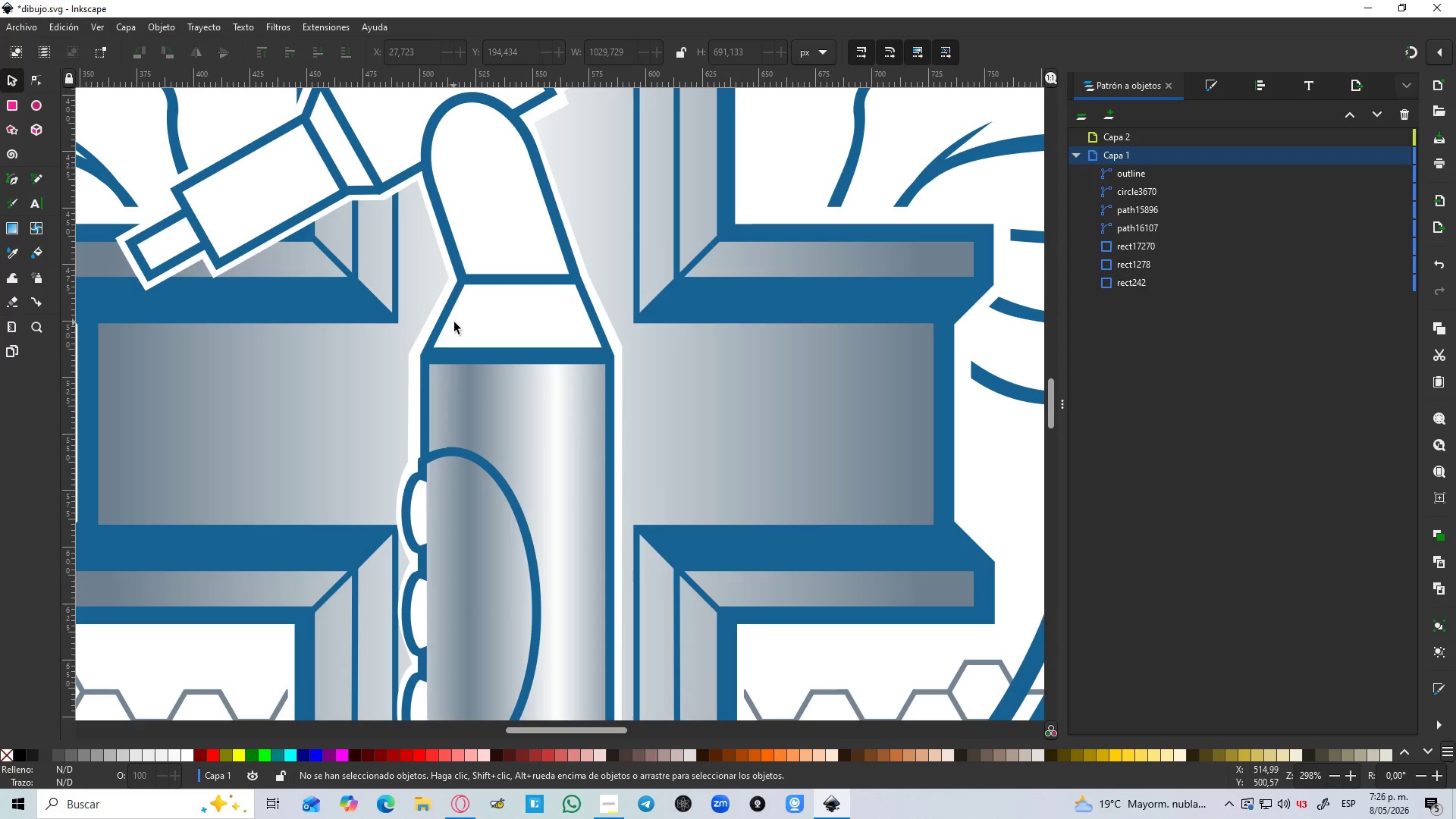 
key(B)
 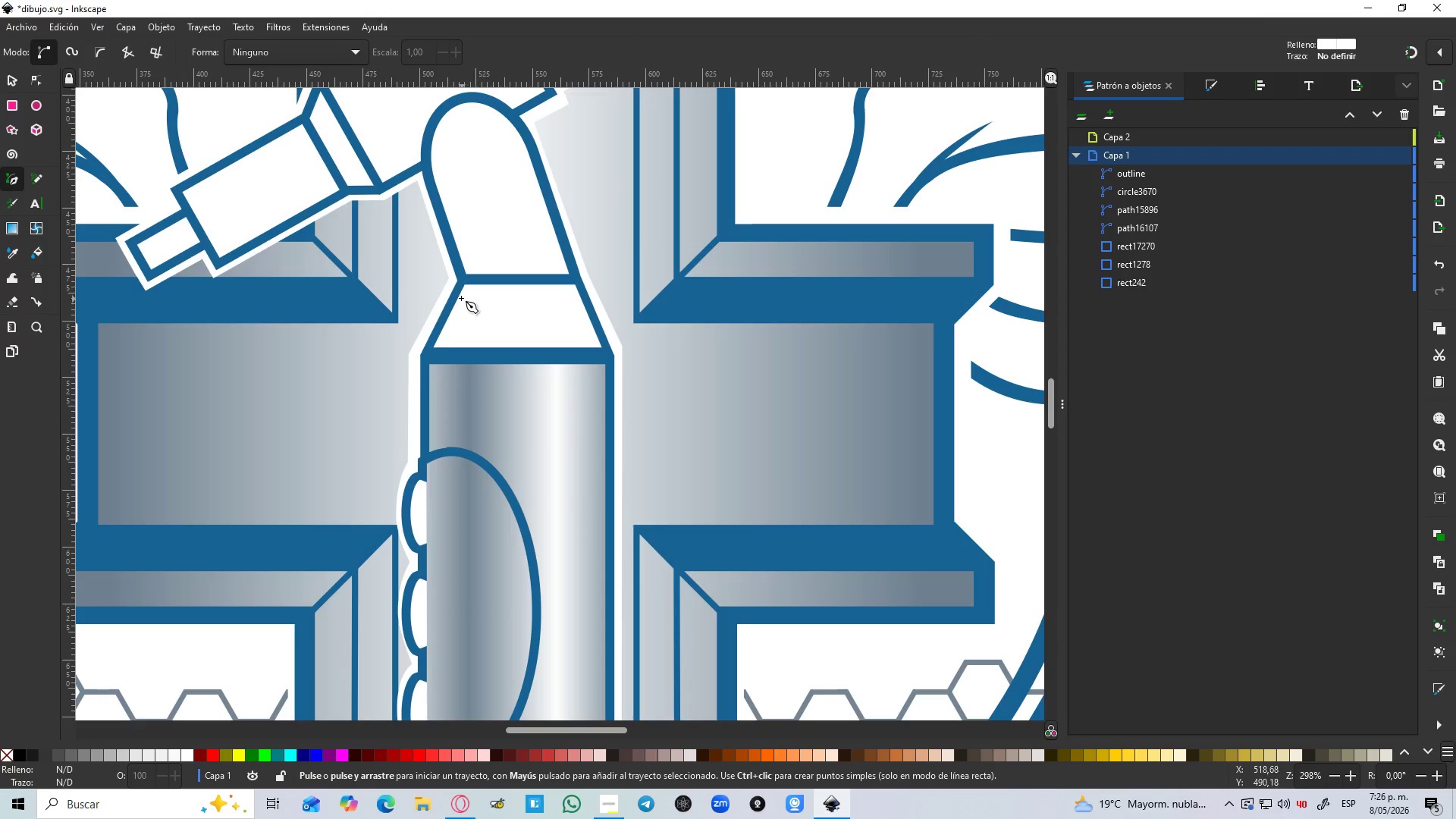 
hold_key(key=ControlLeft, duration=0.36)
scroll: coordinate [461, 298], scroll_direction: up, amount: 3.0
 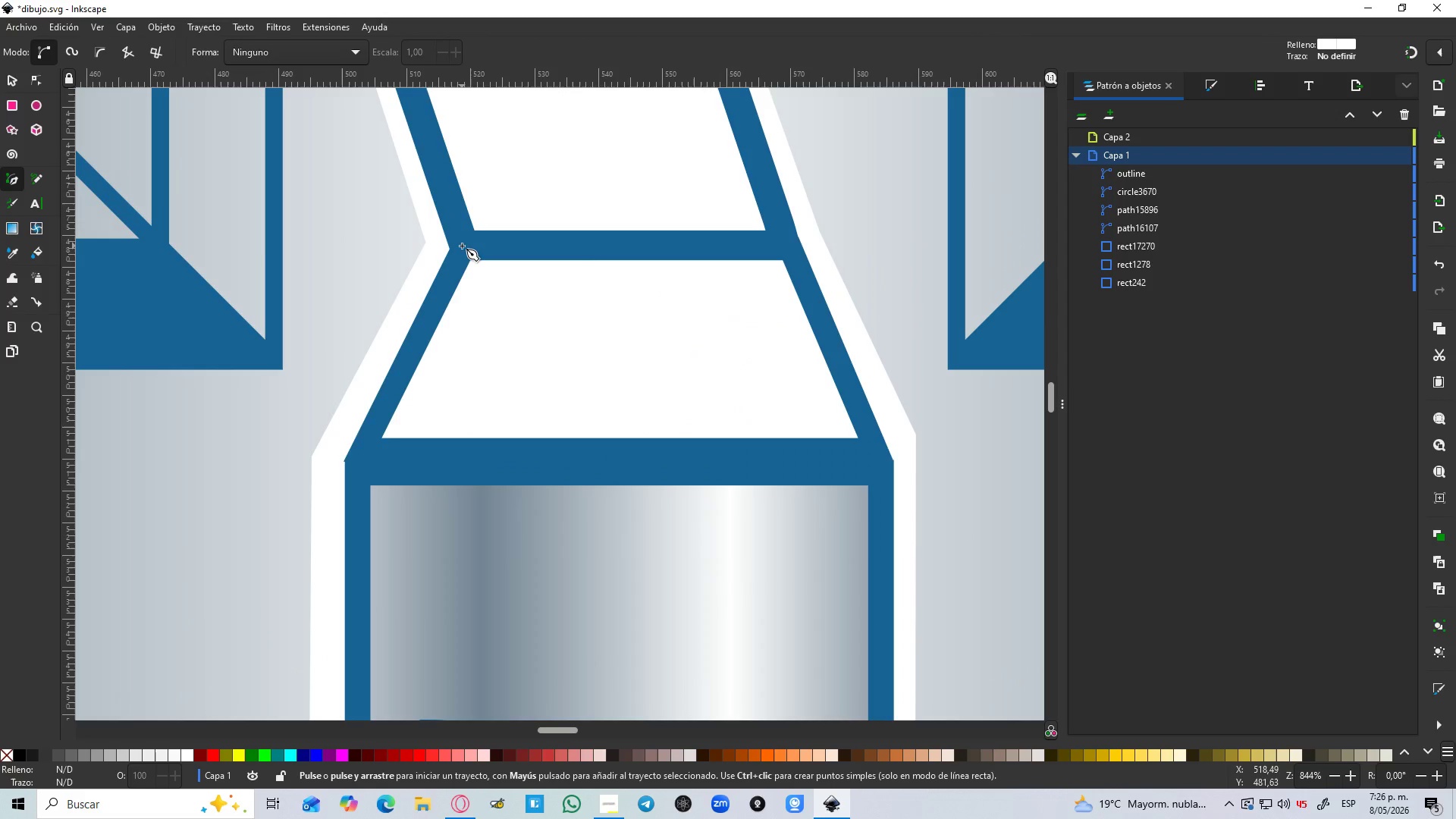 
left_click([462, 246])
 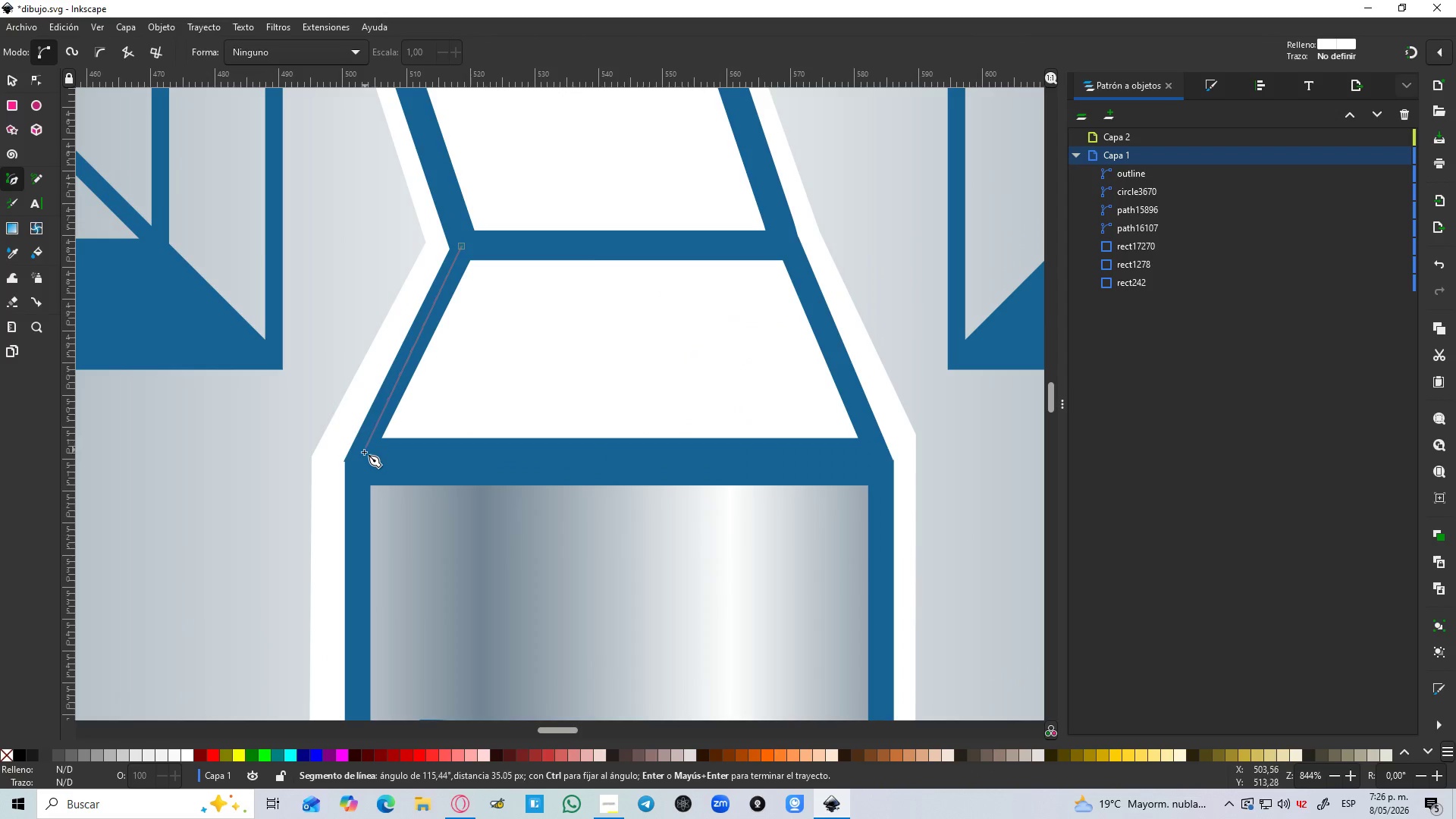 
left_click_drag(start_coordinate=[362, 458], to_coordinate=[366, 458])
 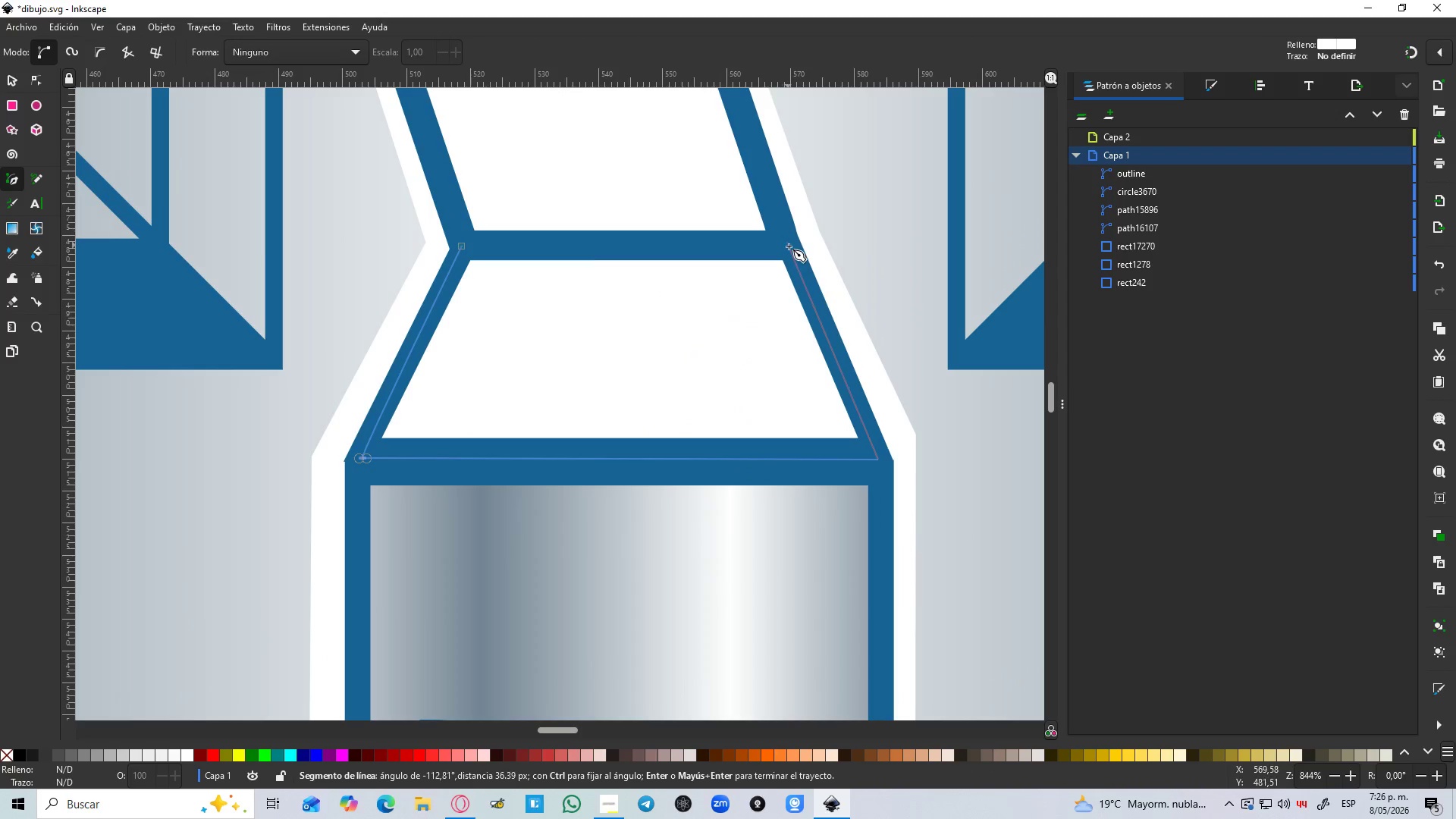 
left_click([787, 245])
 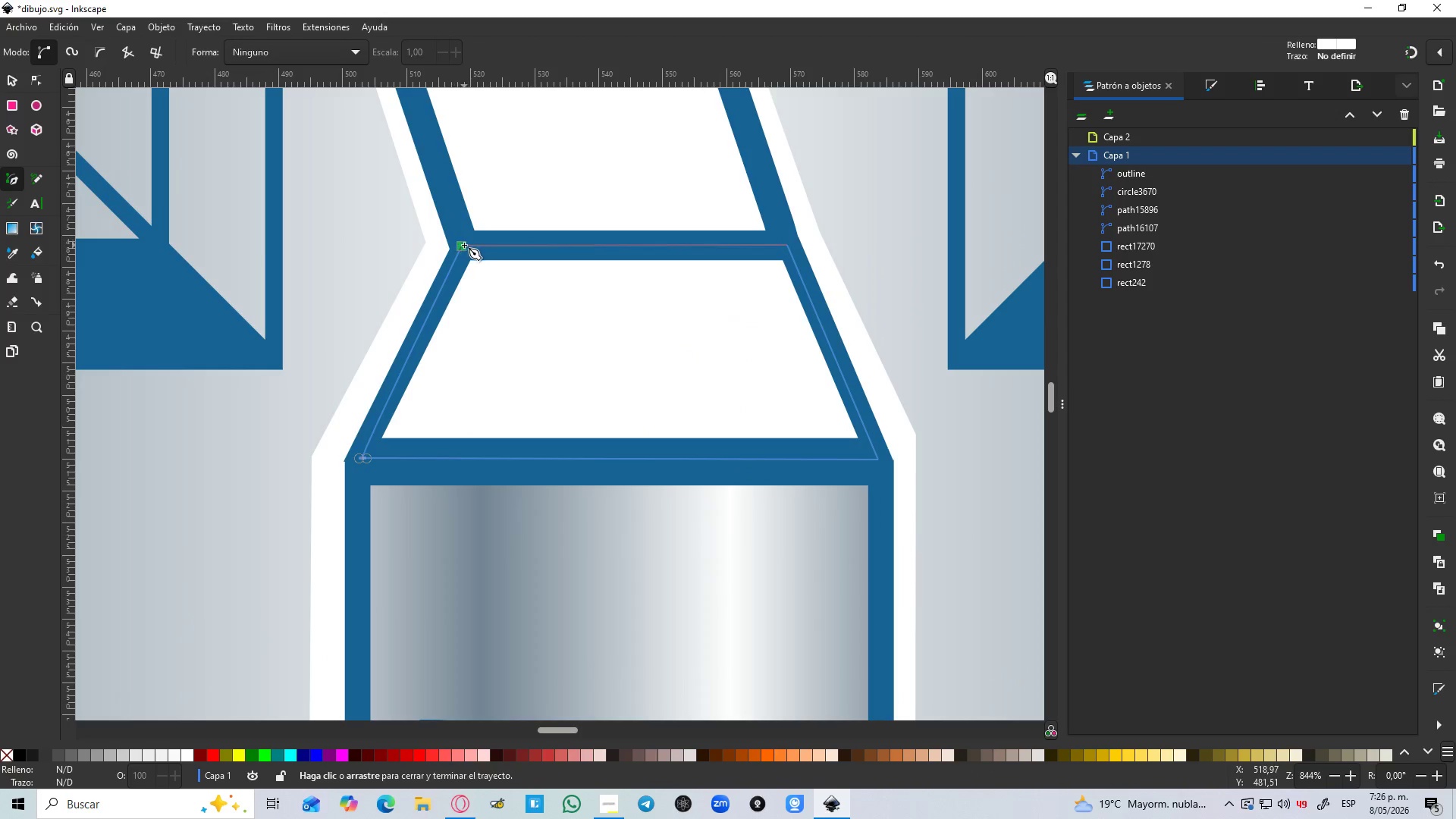 
left_click([464, 246])
 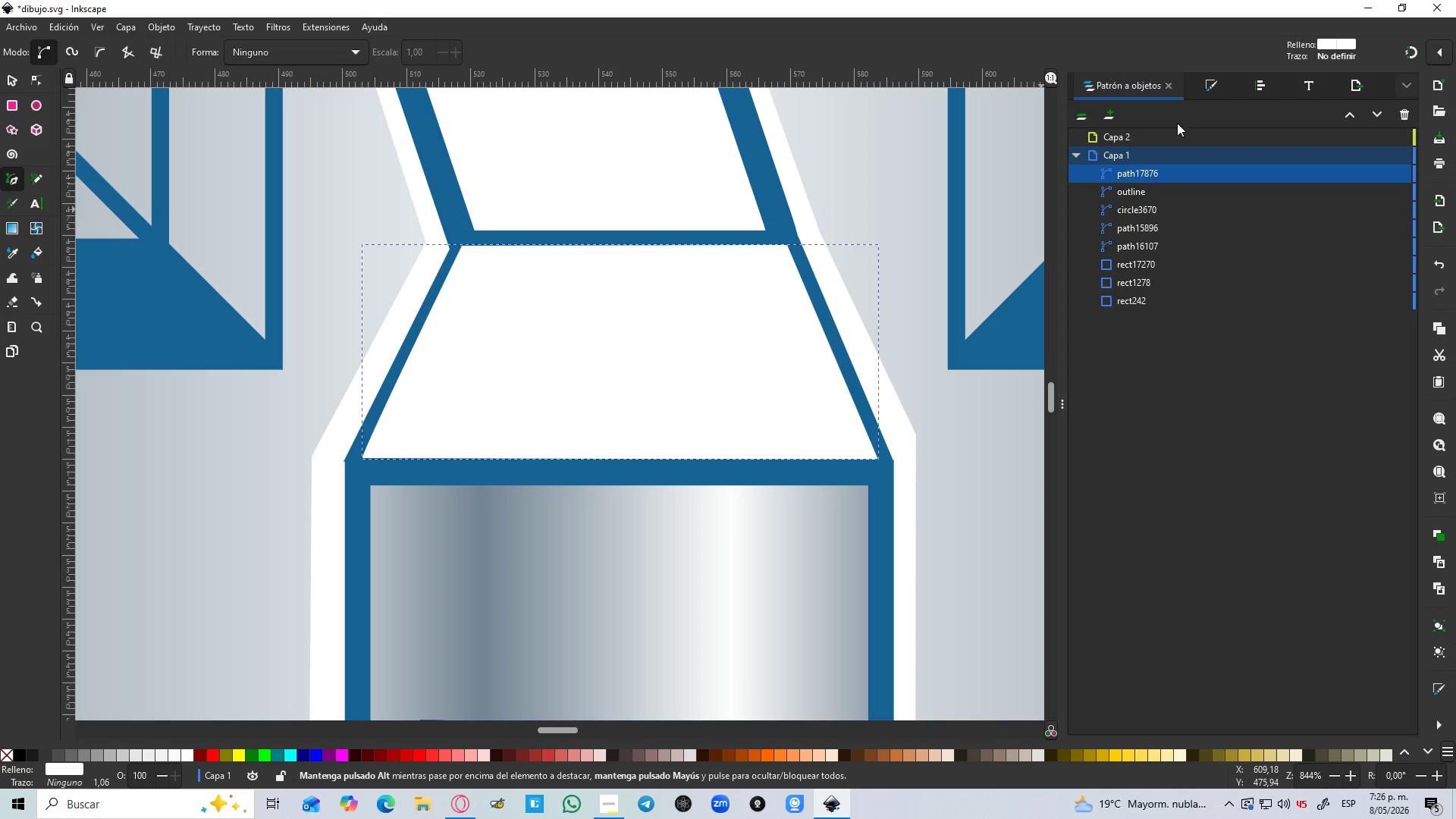 
left_click([1214, 86])
 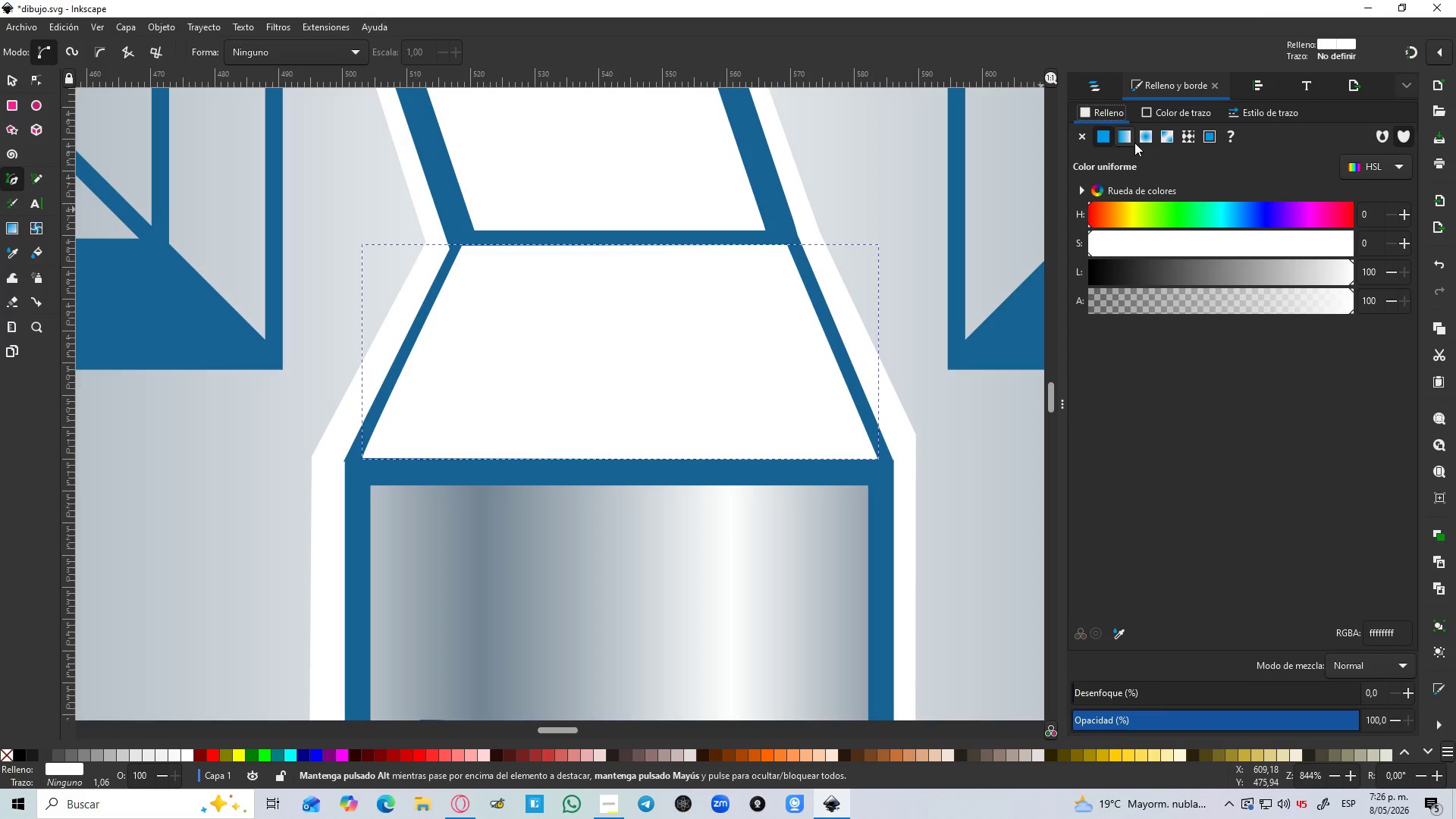 
left_click([1126, 137])
 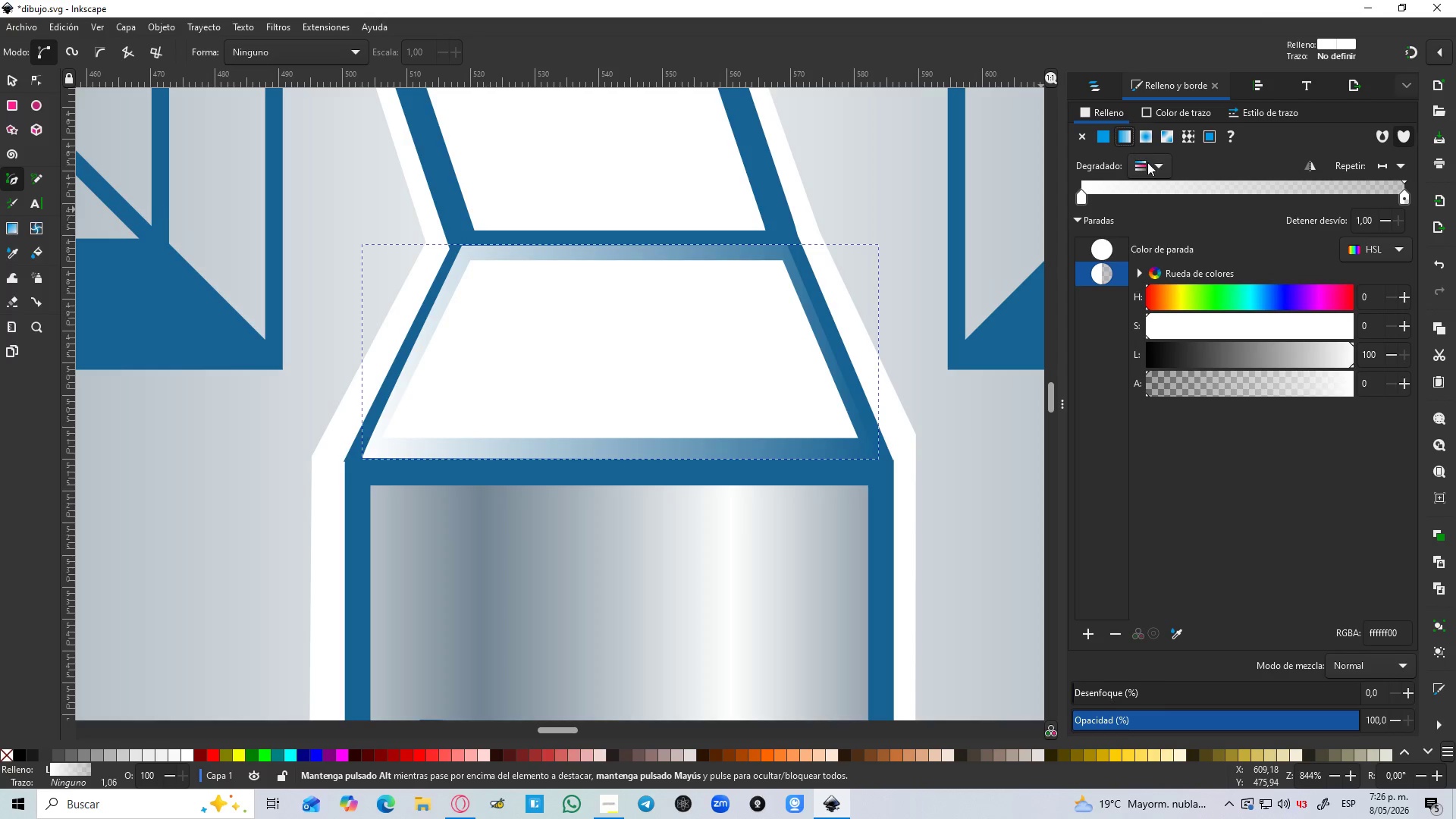 
left_click([1148, 162])
 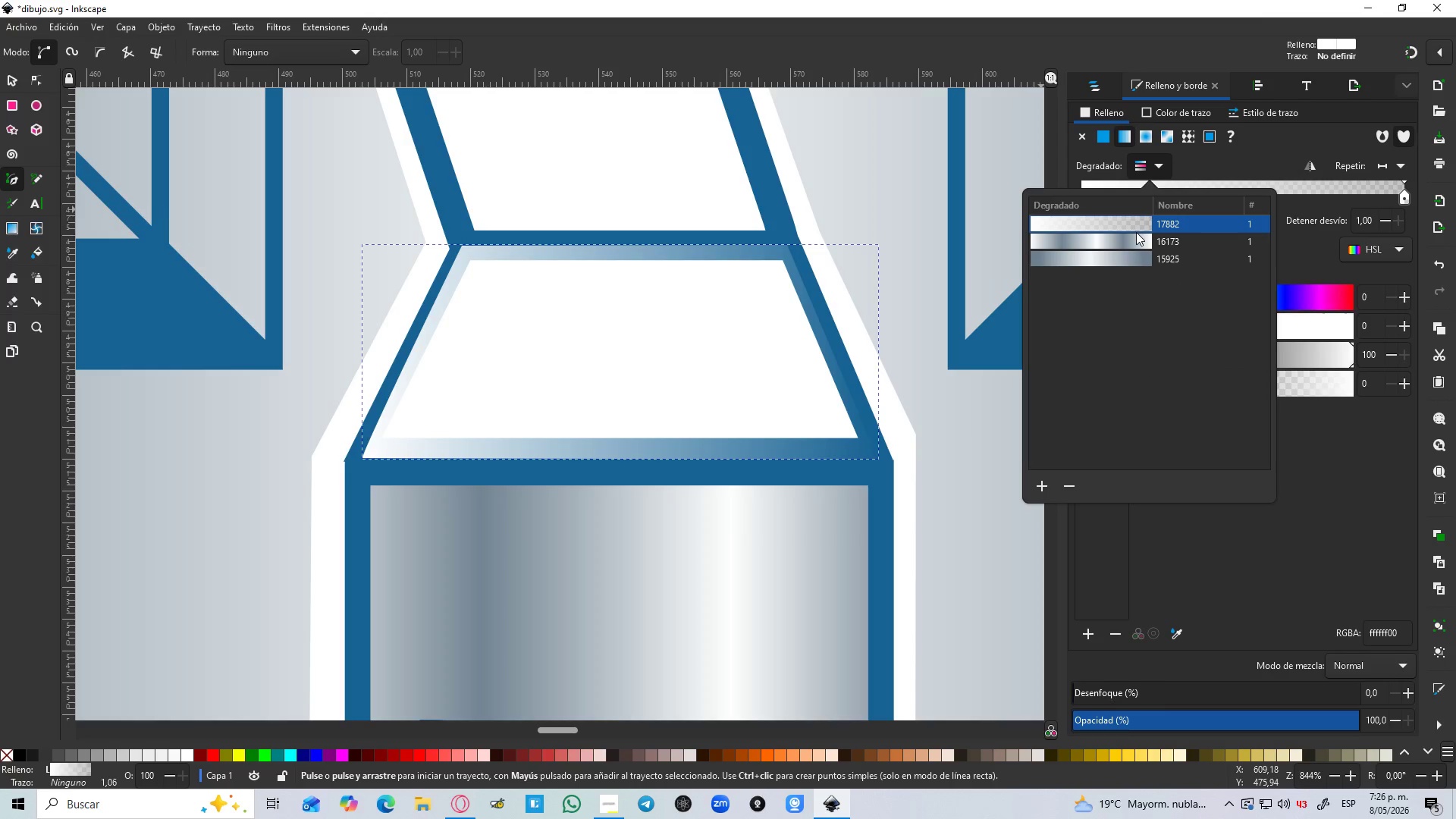 
left_click([1130, 237])
 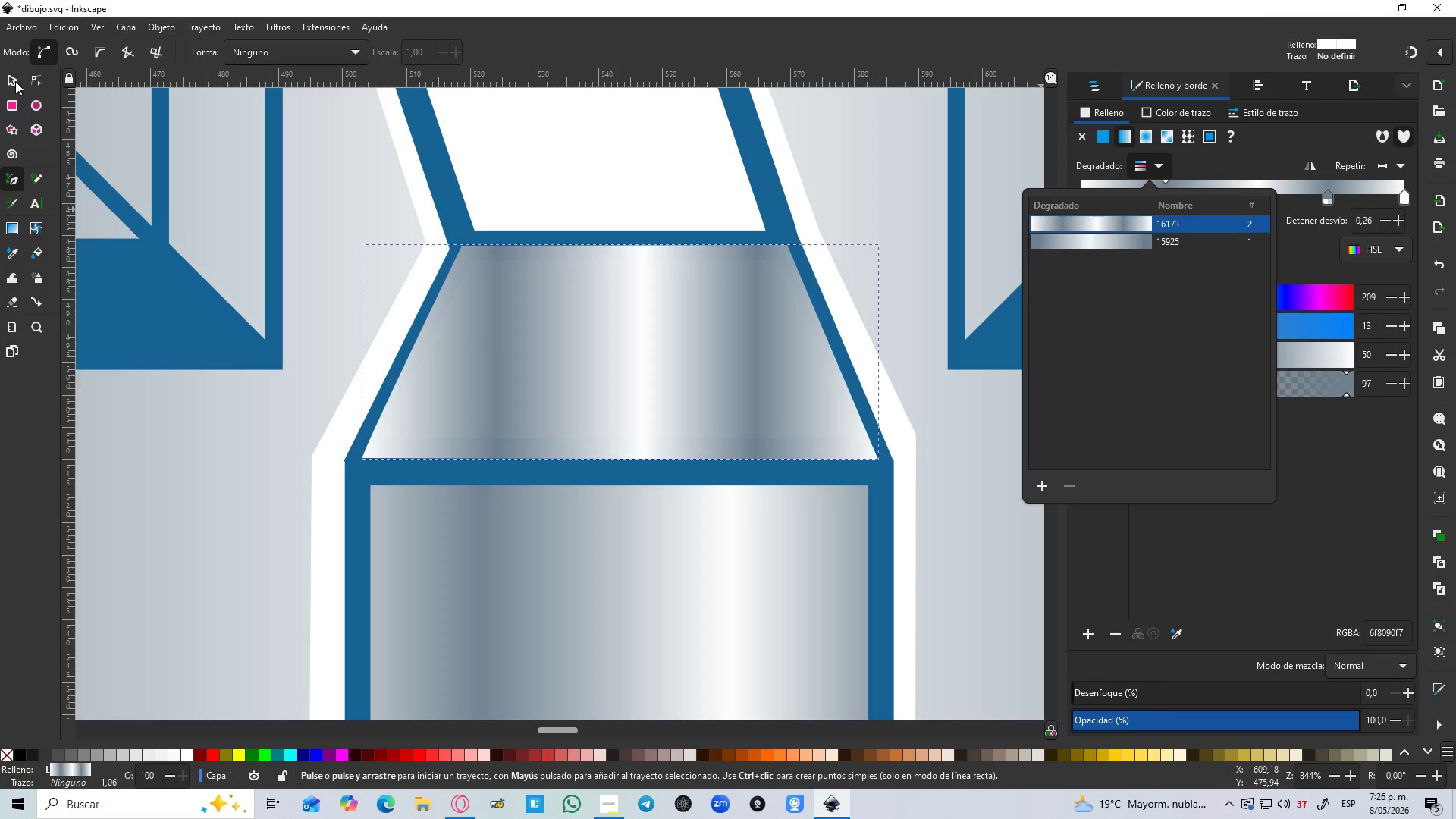 
hold_key(key=ControlLeft, duration=1.5)
scroll: coordinate [582, 273], scroll_direction: down, amount: 4.0
 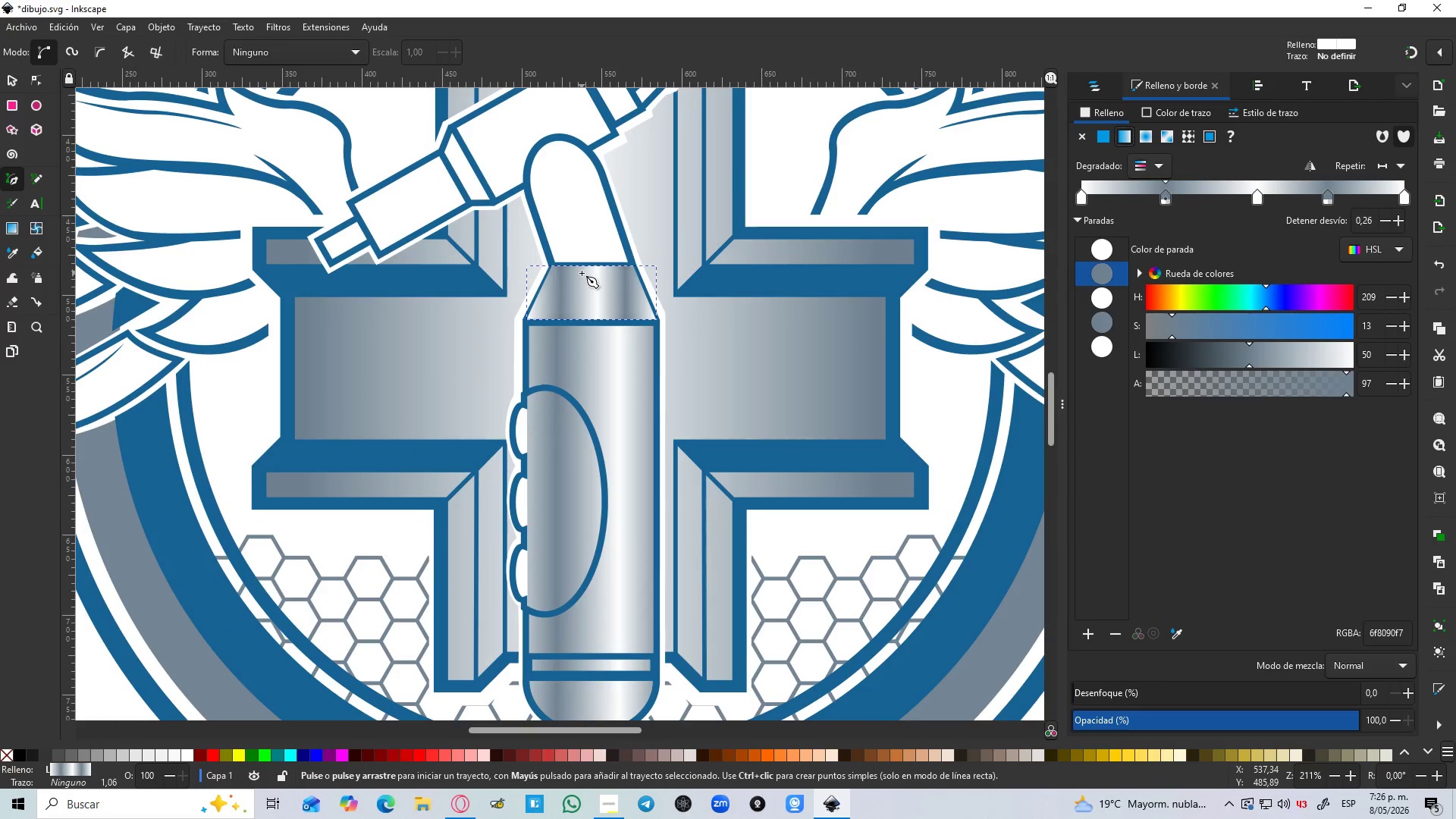 
hold_key(key=ControlLeft, duration=0.44)
 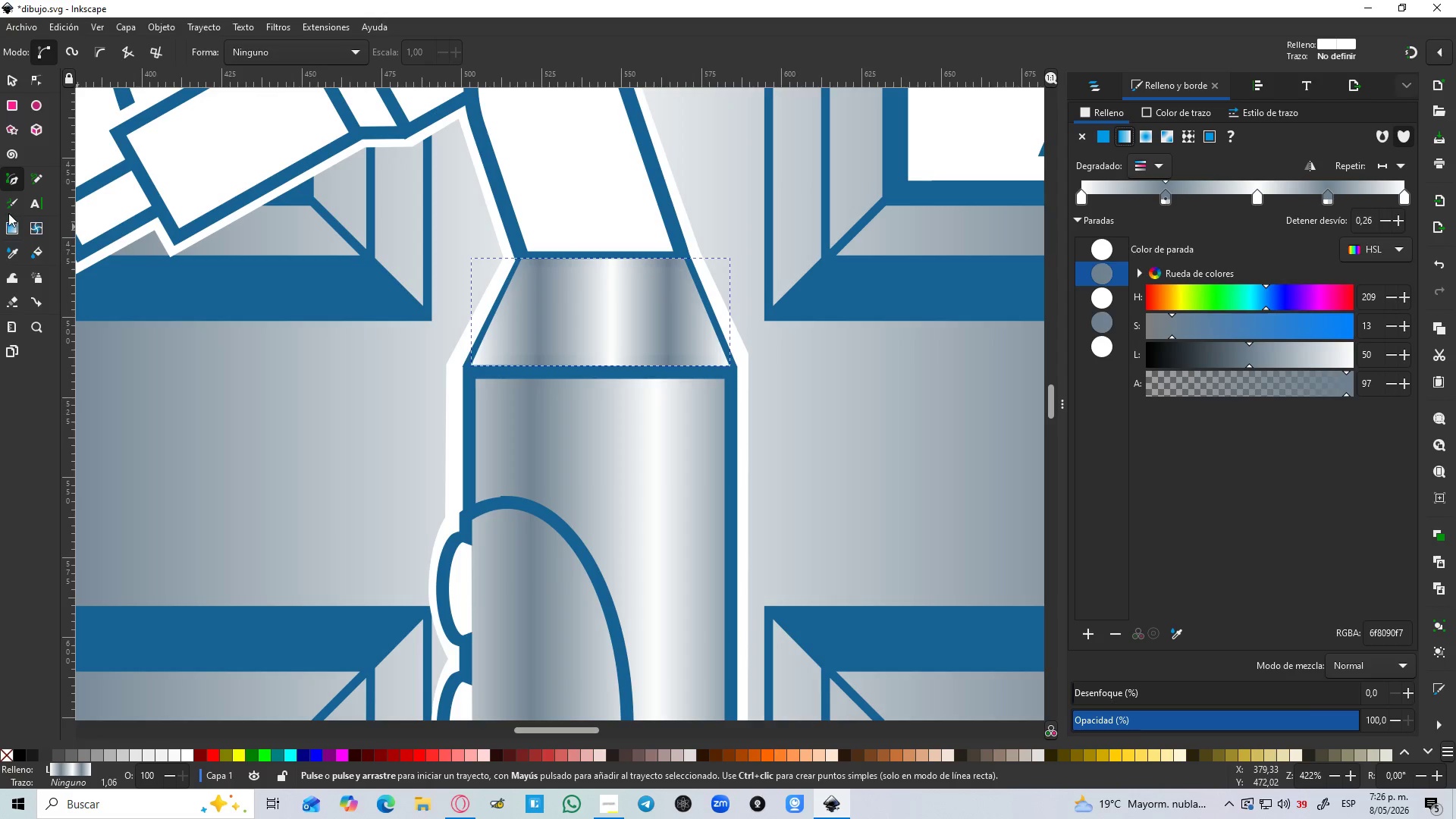 
scroll: coordinate [582, 273], scroll_direction: up, amount: 2.0
 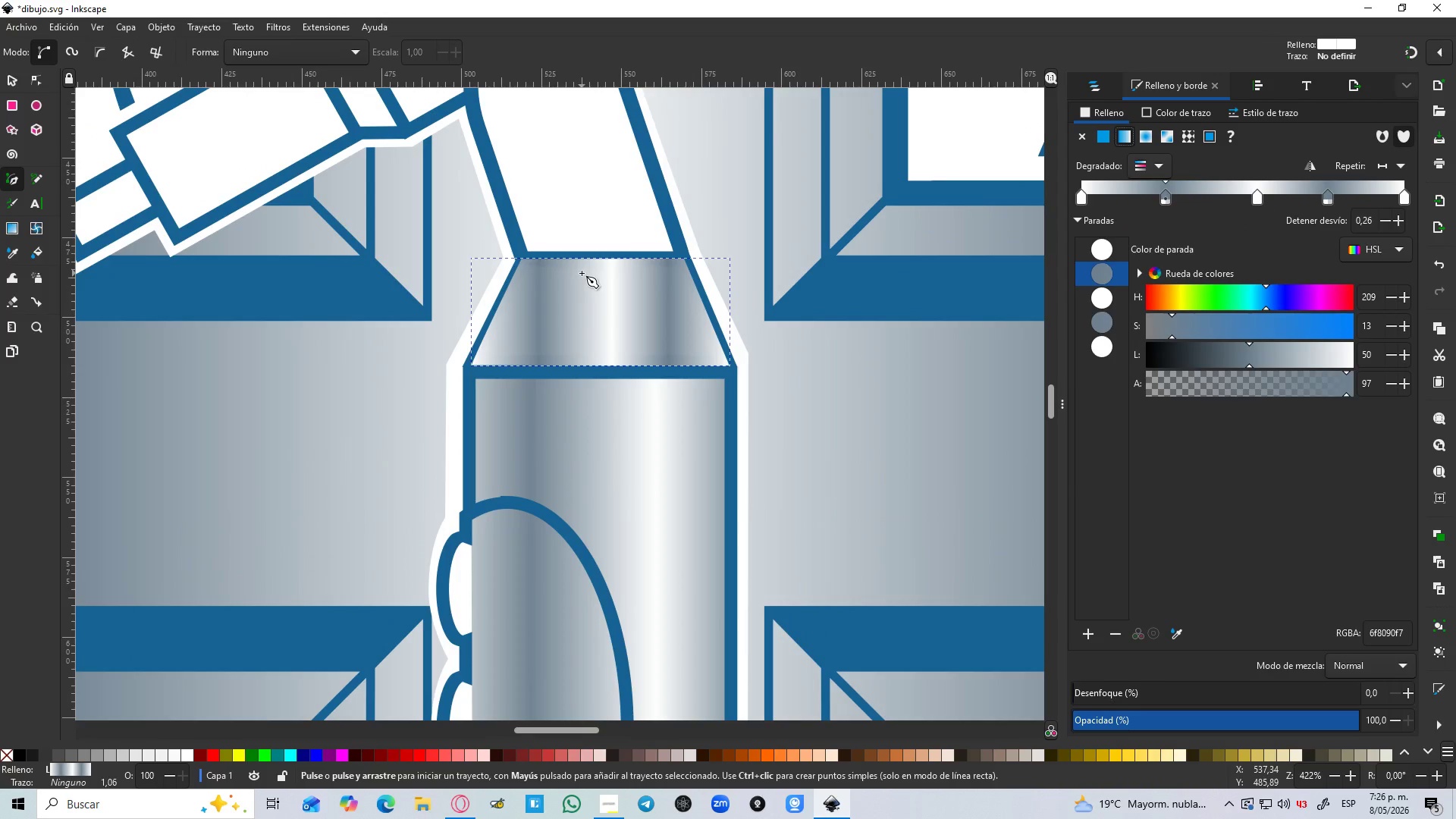 
left_click([18, 227])
 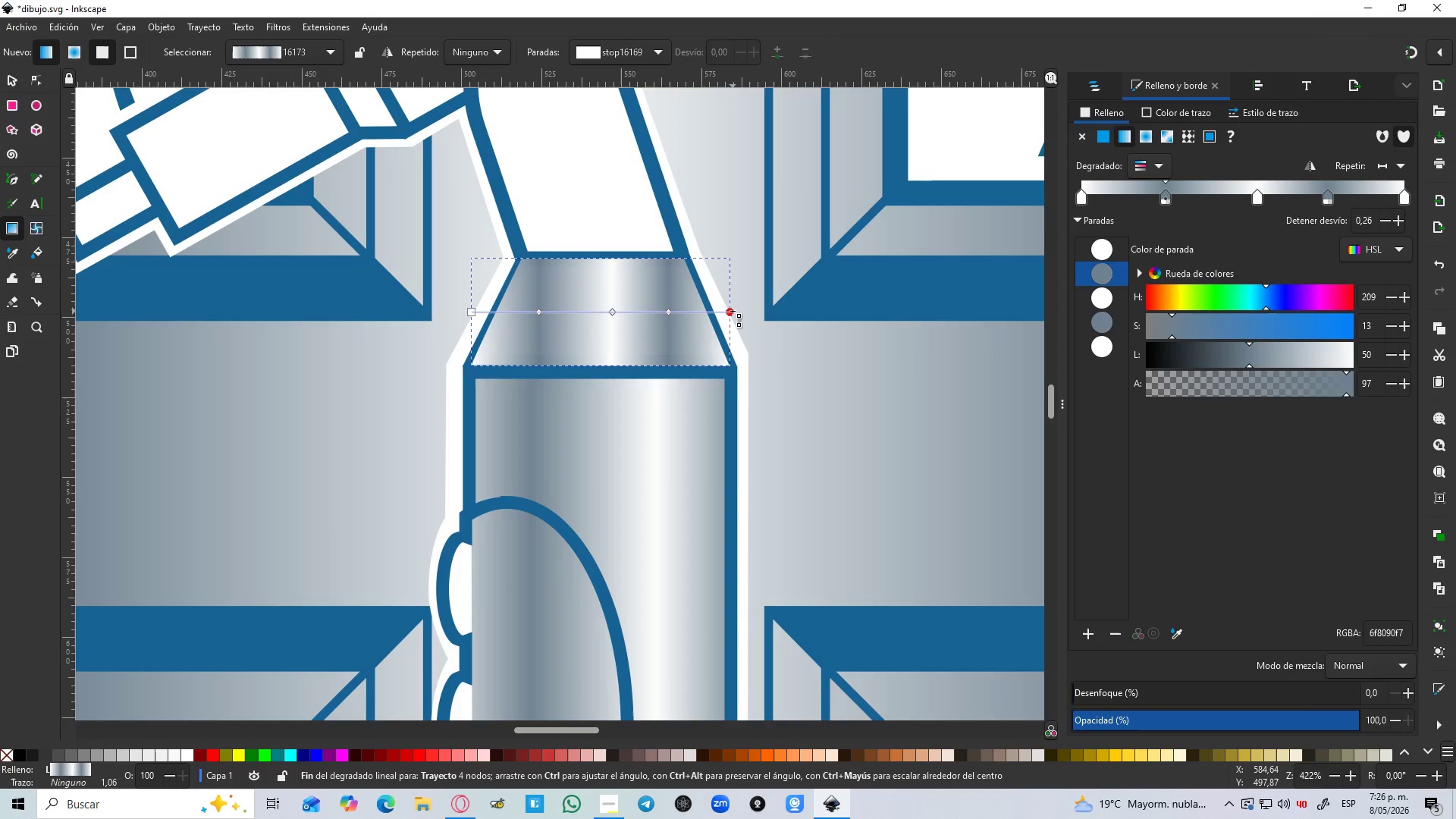 
left_click_drag(start_coordinate=[733, 311], to_coordinate=[714, 309])
 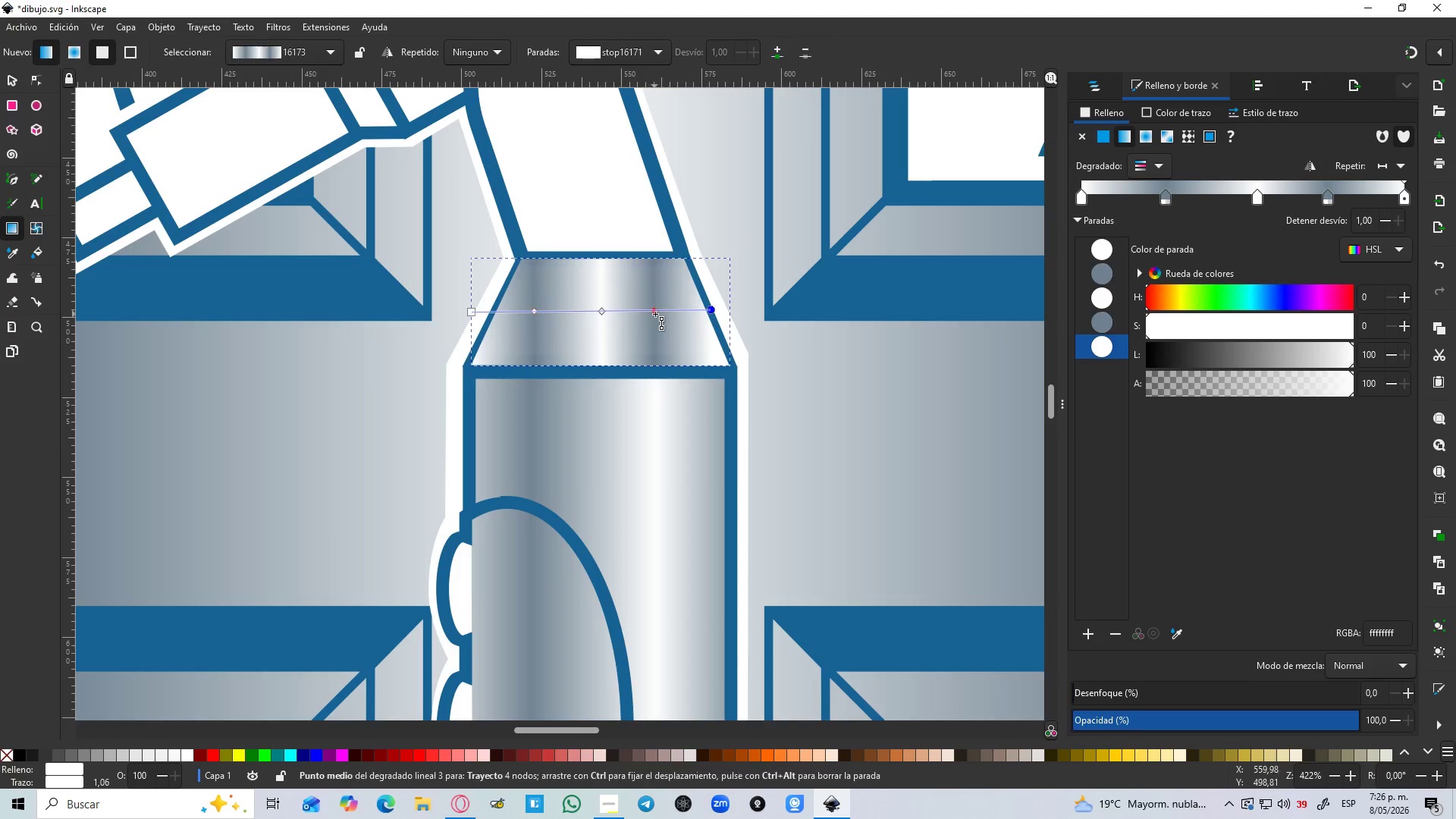 
left_click([655, 314])
 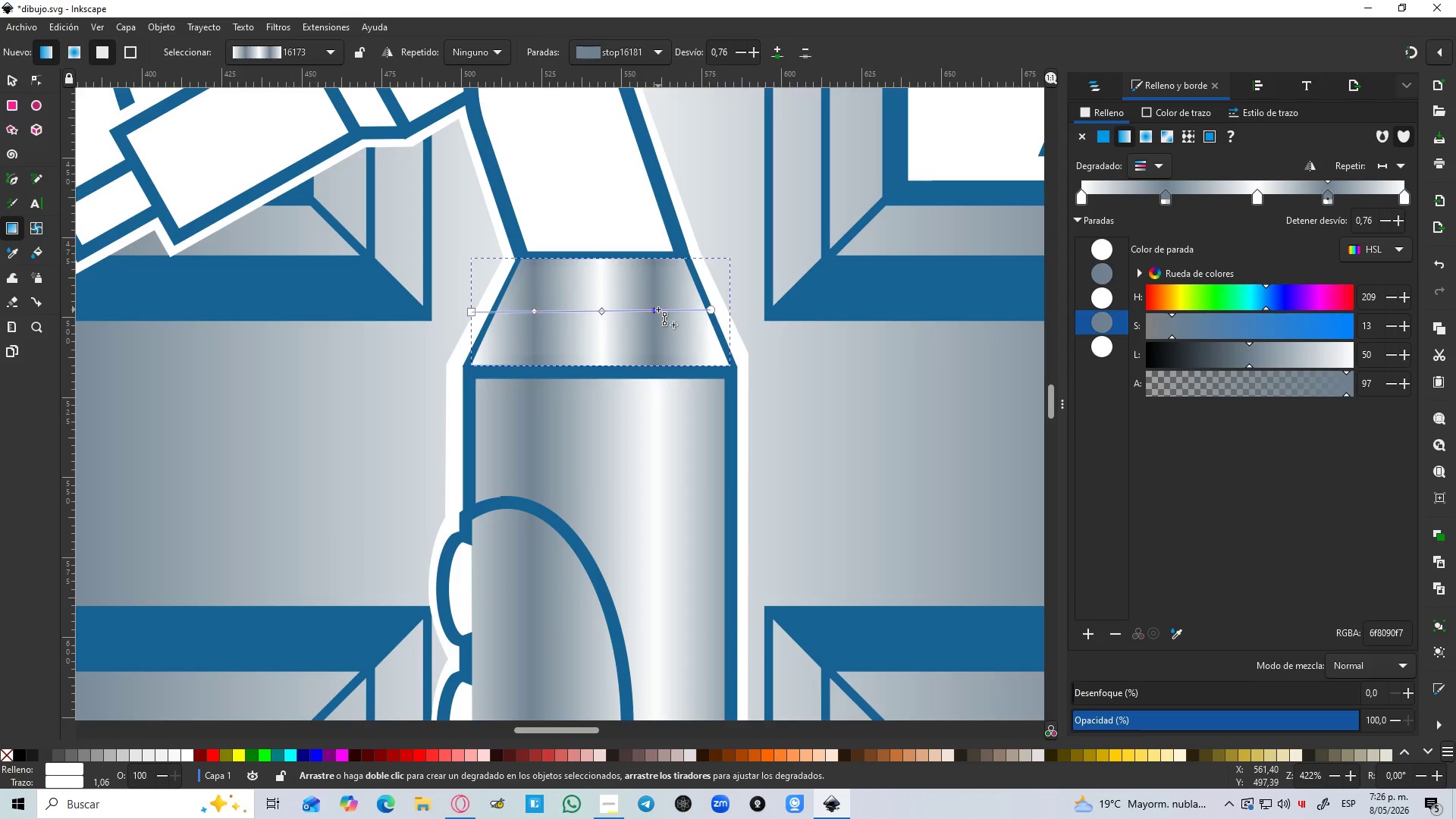 
left_click_drag(start_coordinate=[658, 309], to_coordinate=[654, 276])
 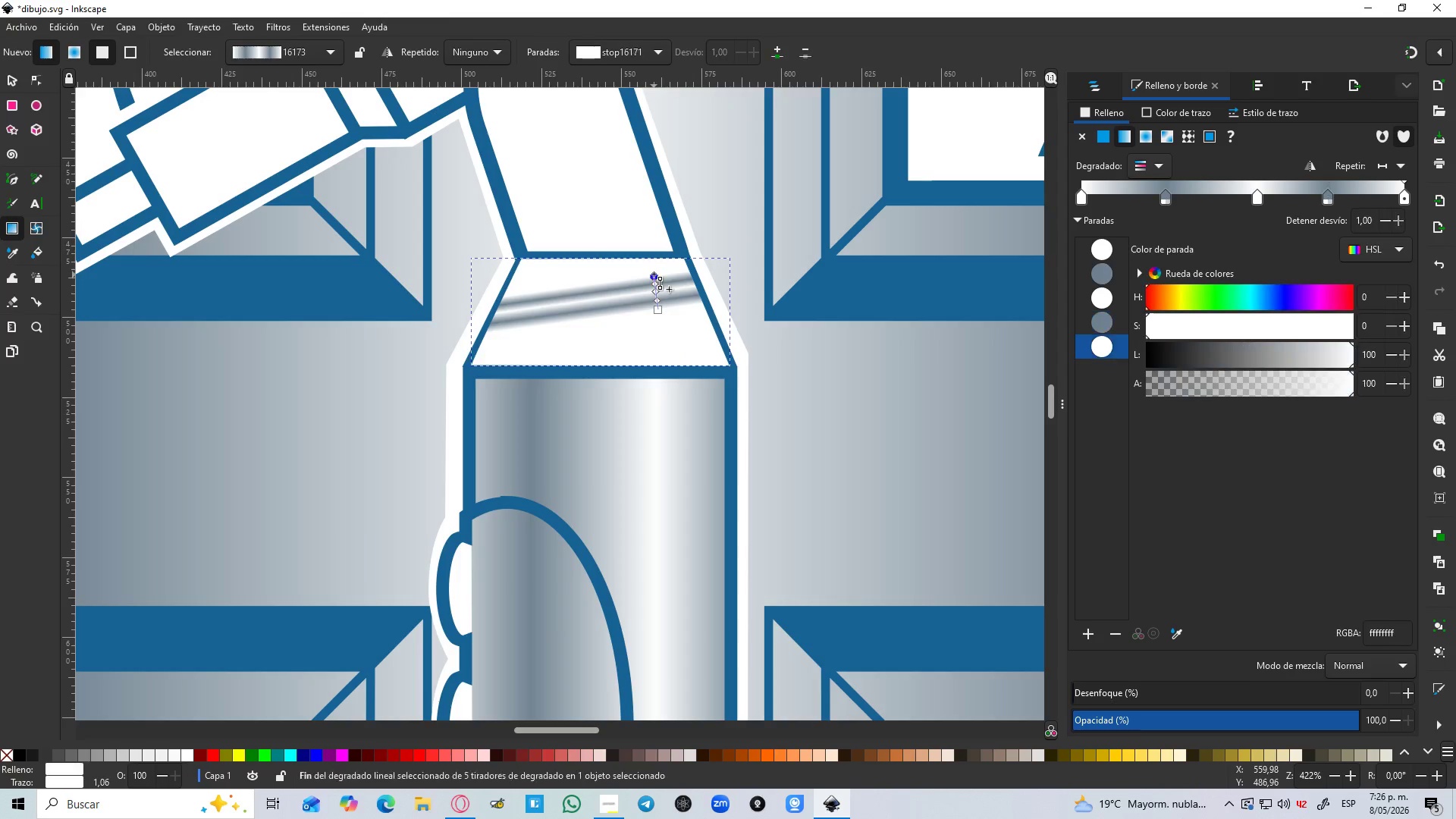 
key(Control+Z)
 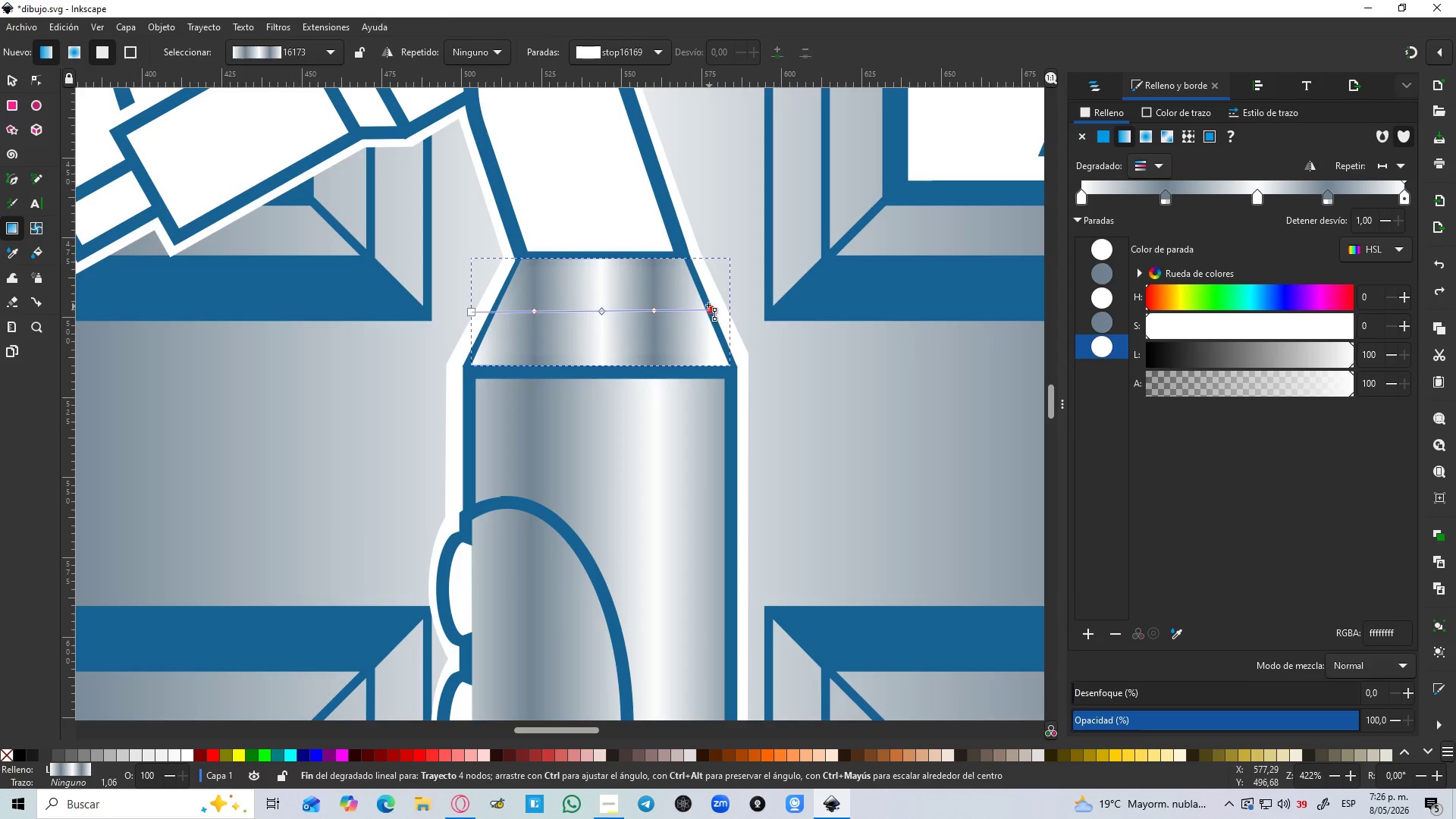 
left_click_drag(start_coordinate=[708, 312], to_coordinate=[530, 492])
 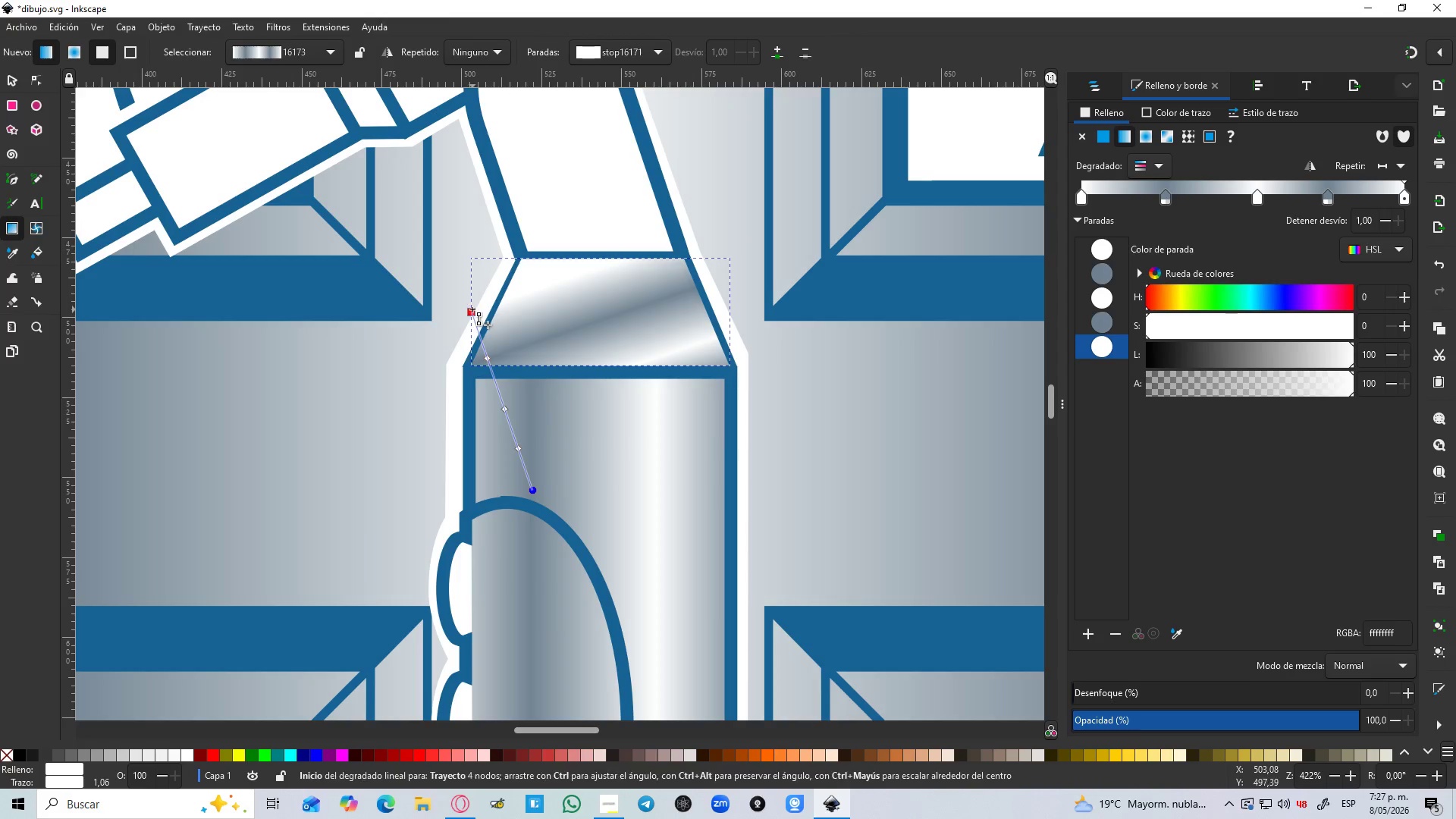 
left_click_drag(start_coordinate=[472, 310], to_coordinate=[536, 138])
 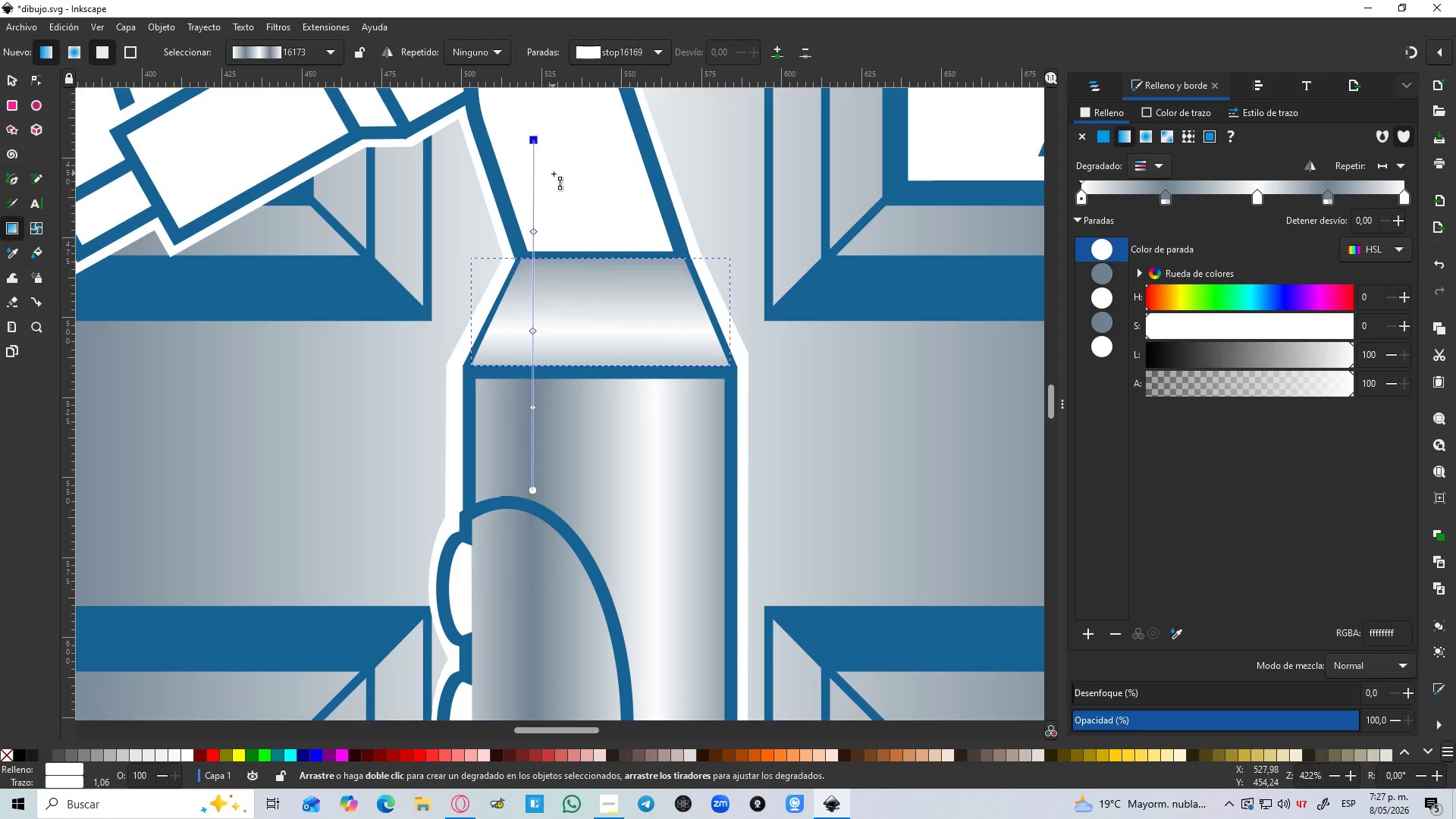 
scroll: coordinate [554, 177], scroll_direction: up, amount: 2.0
 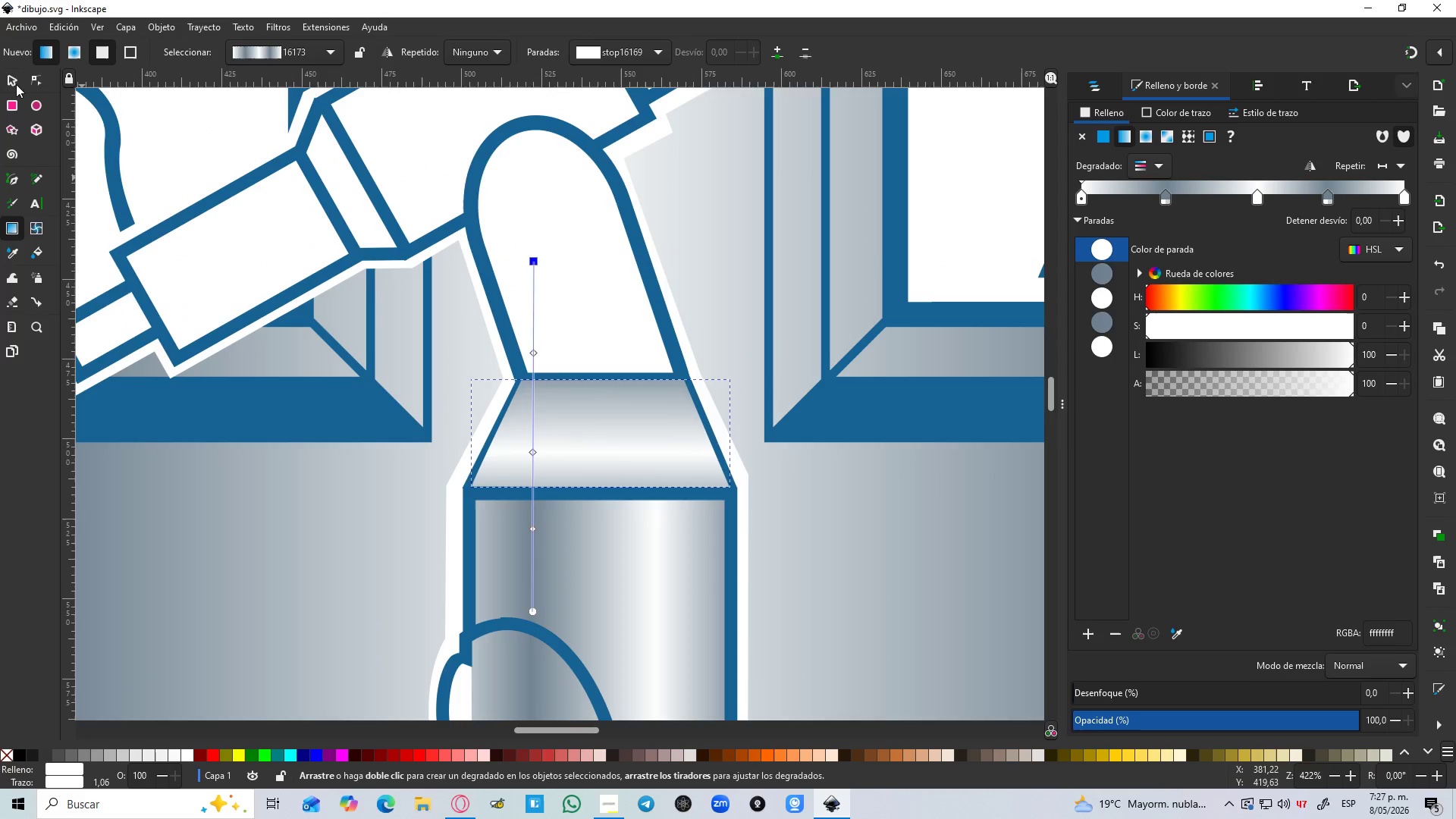 
left_click([13, 80])
 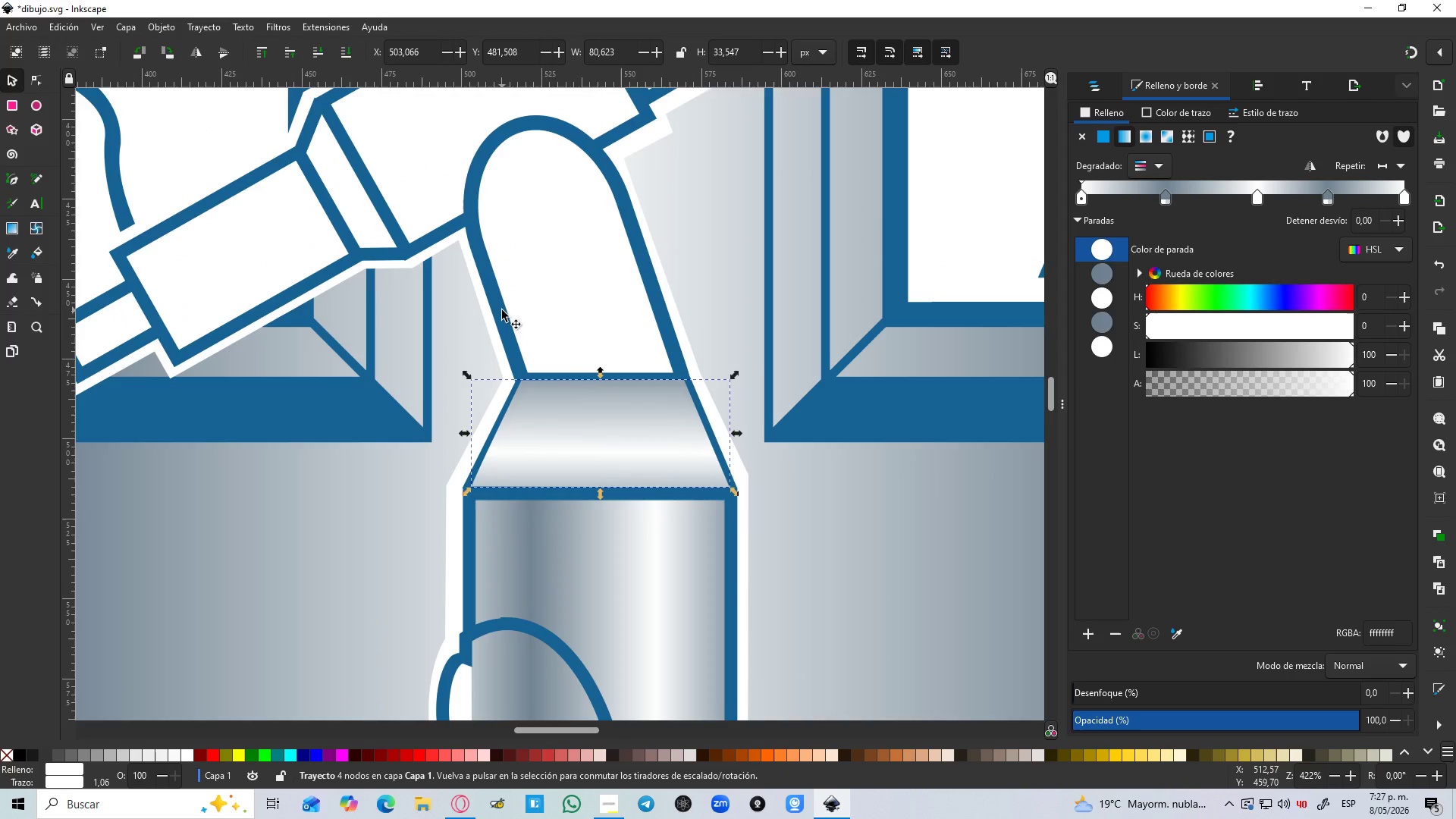 
key(B)
 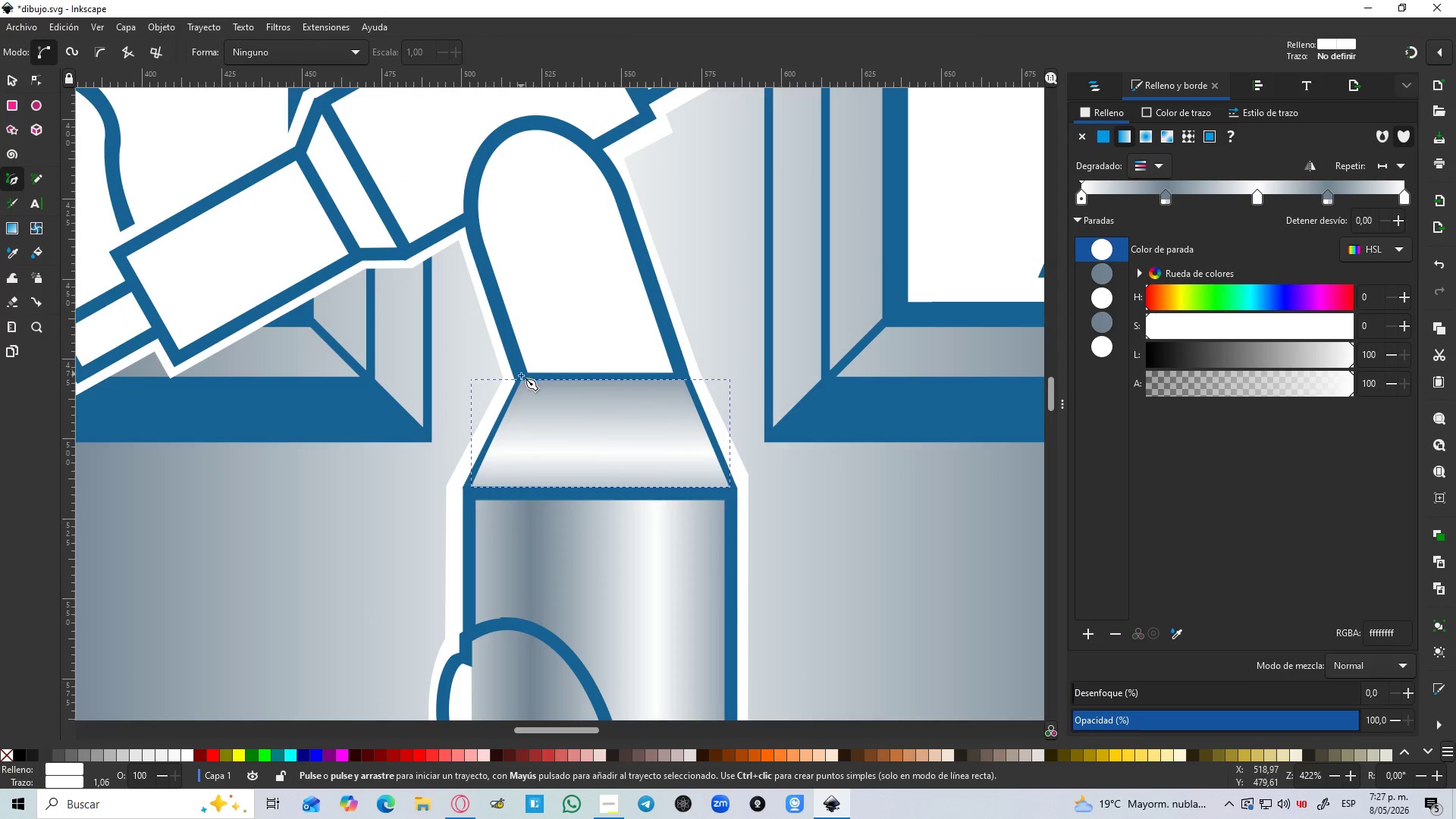 
left_click([520, 377])
 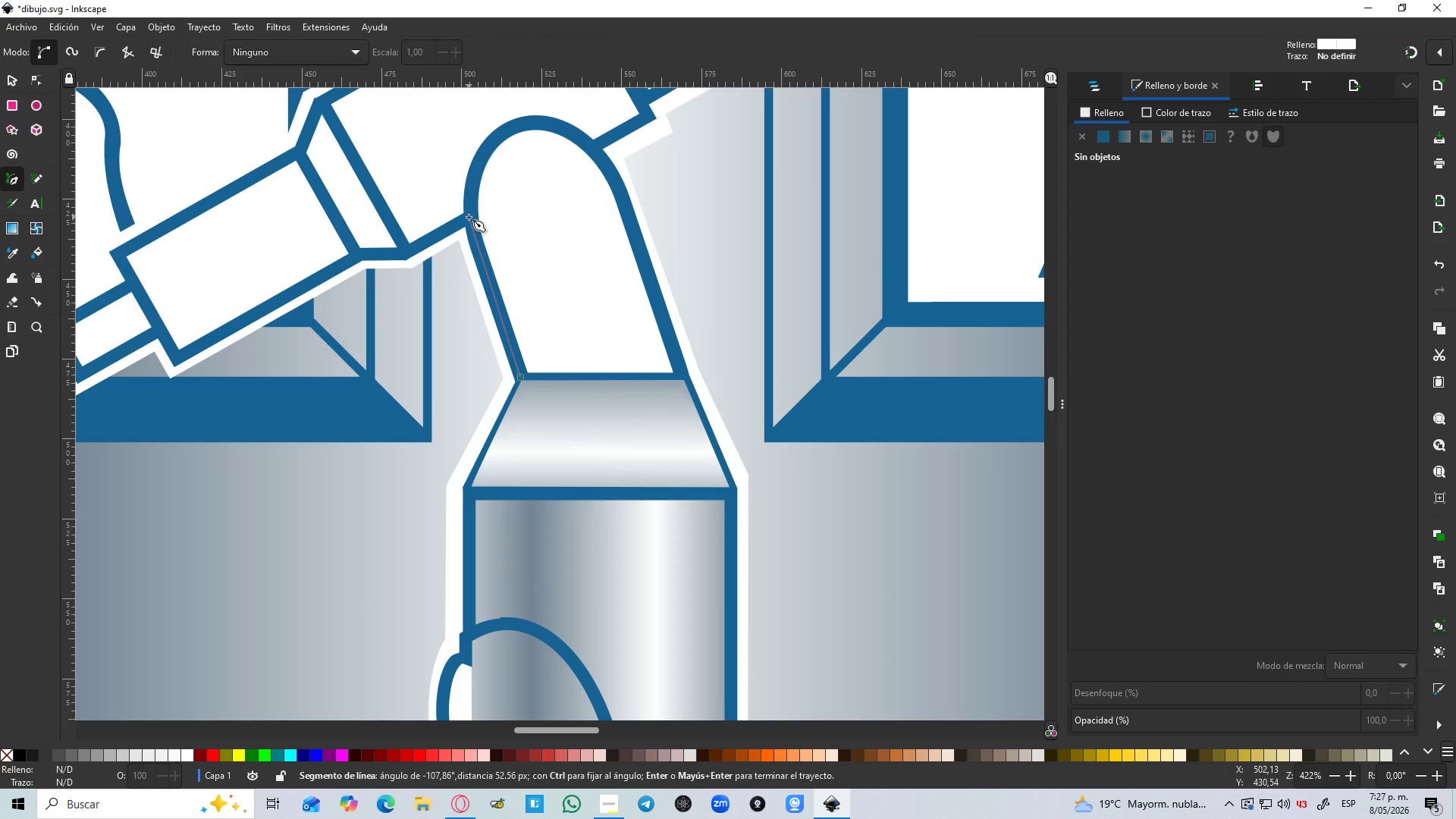 
left_click([469, 217])
 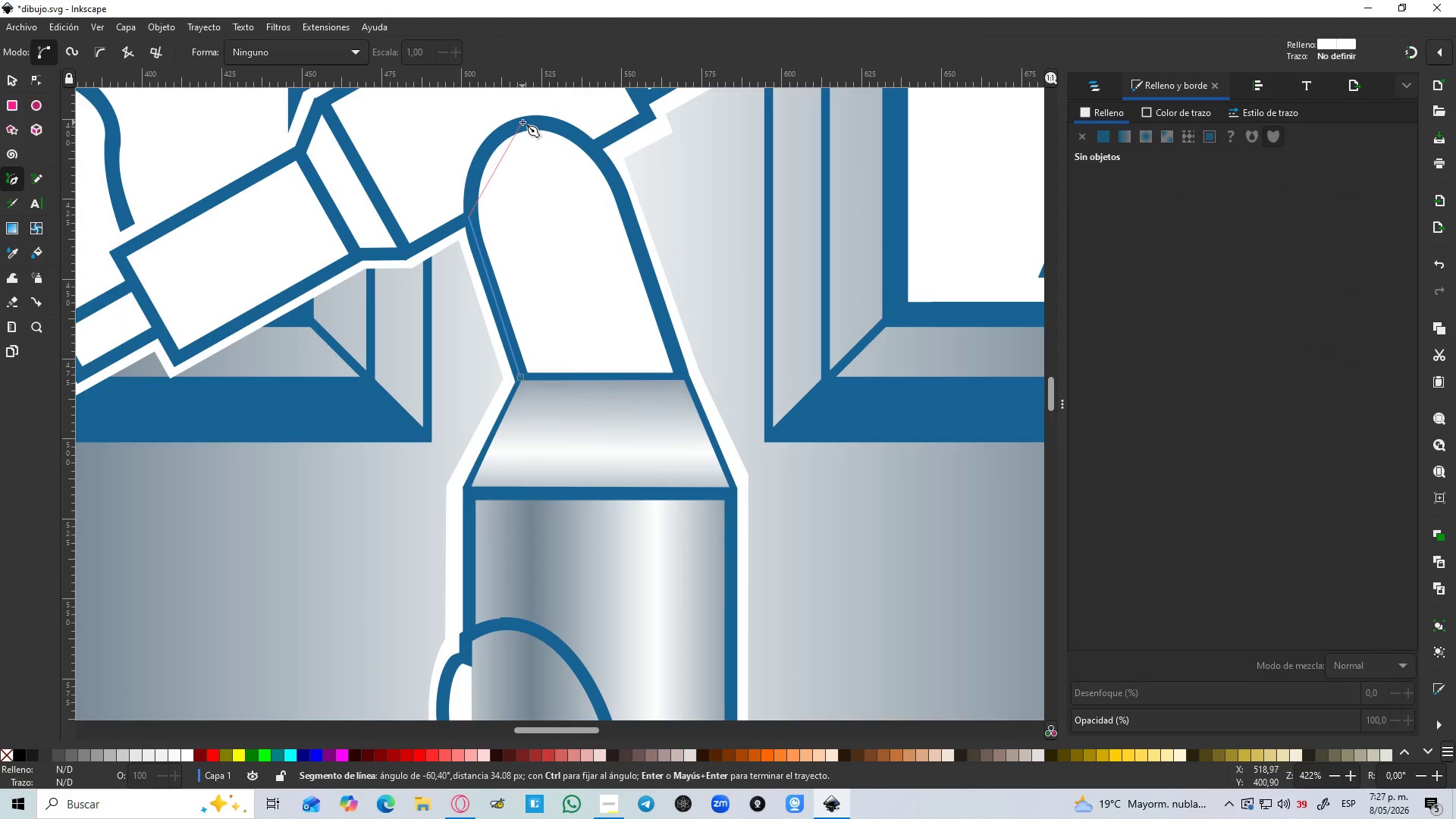 
left_click_drag(start_coordinate=[522, 122], to_coordinate=[585, 96])
 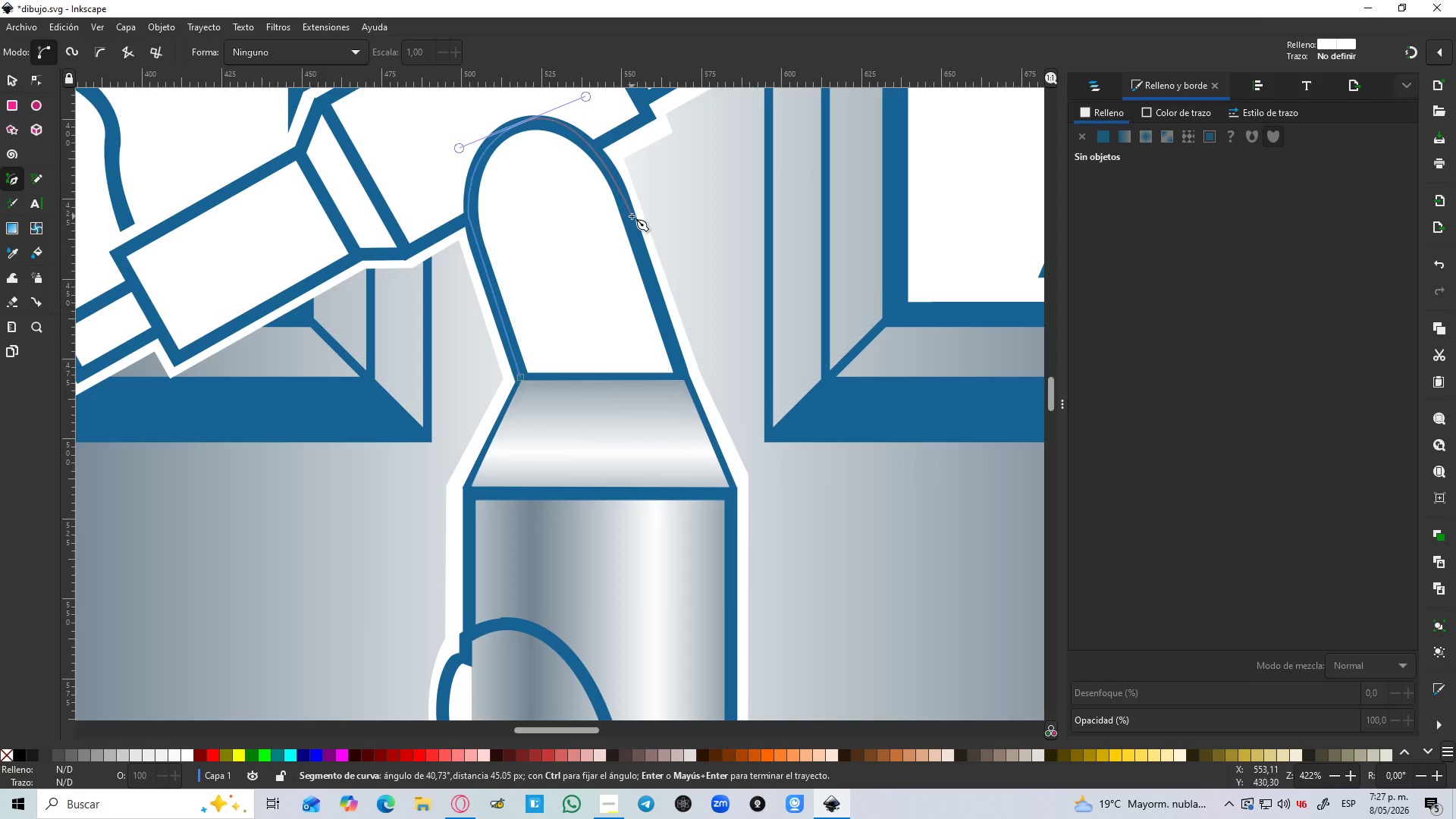 
left_click([630, 217])
 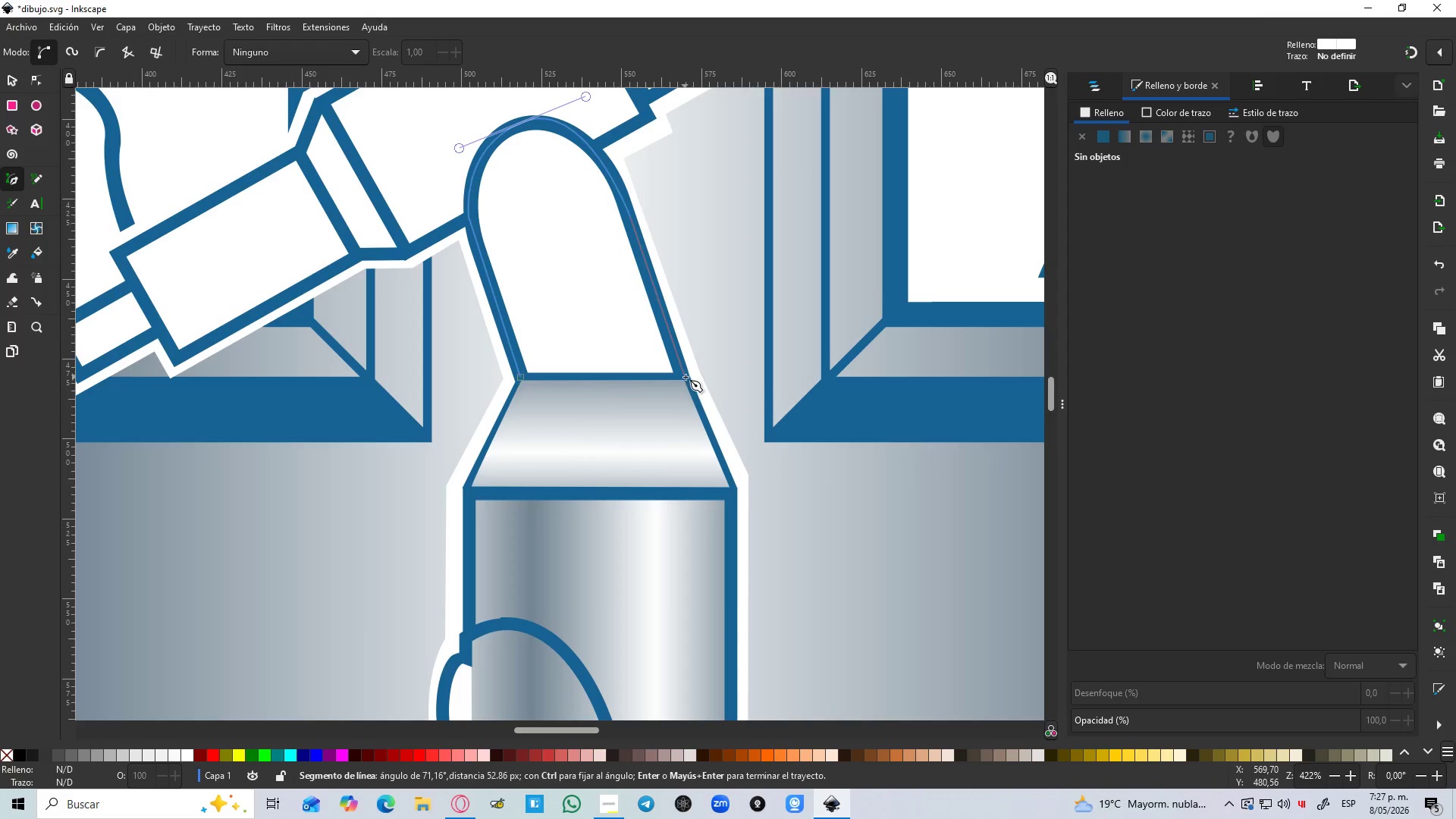 
left_click([686, 377])
 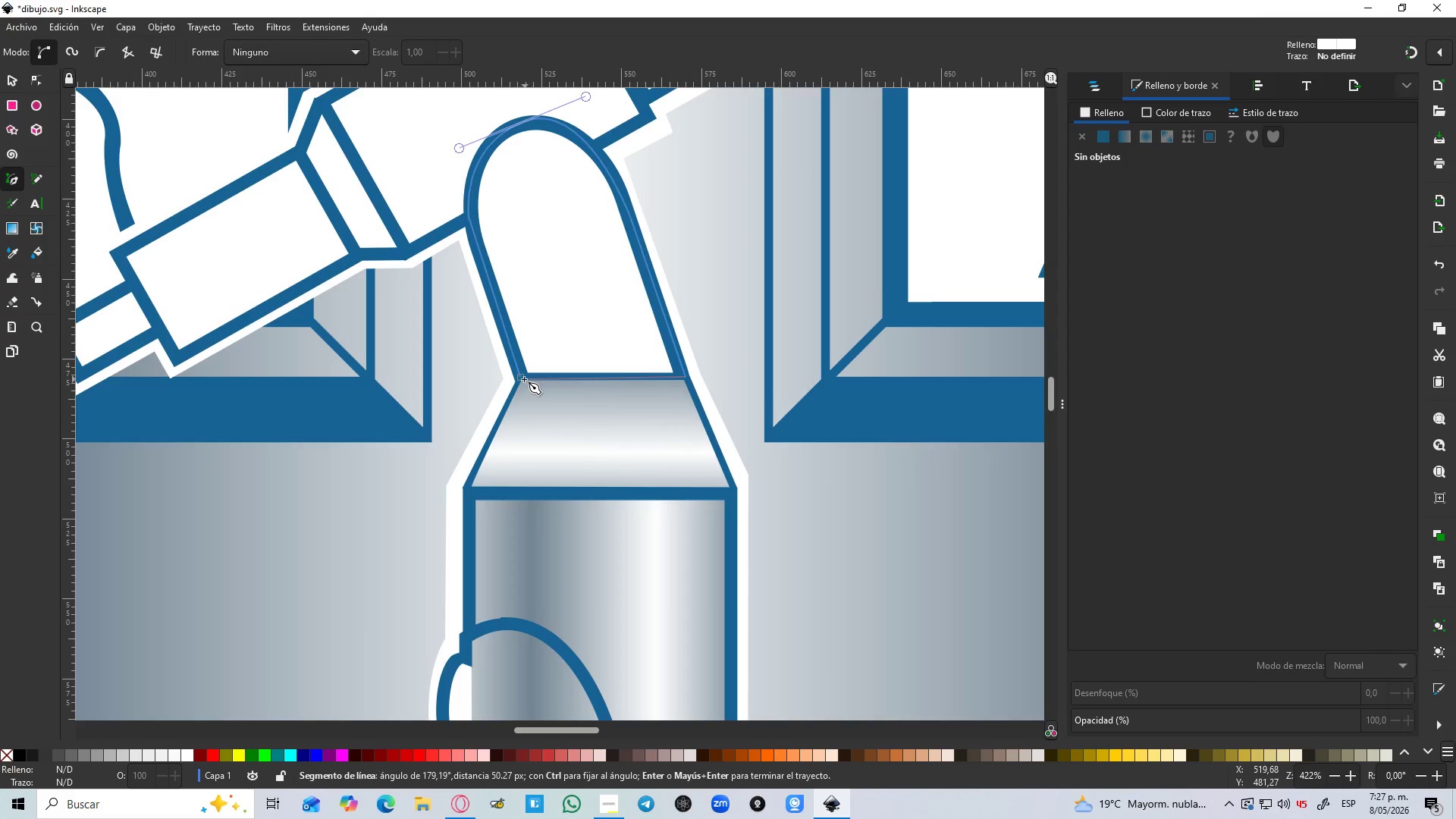 
left_click([522, 379])
 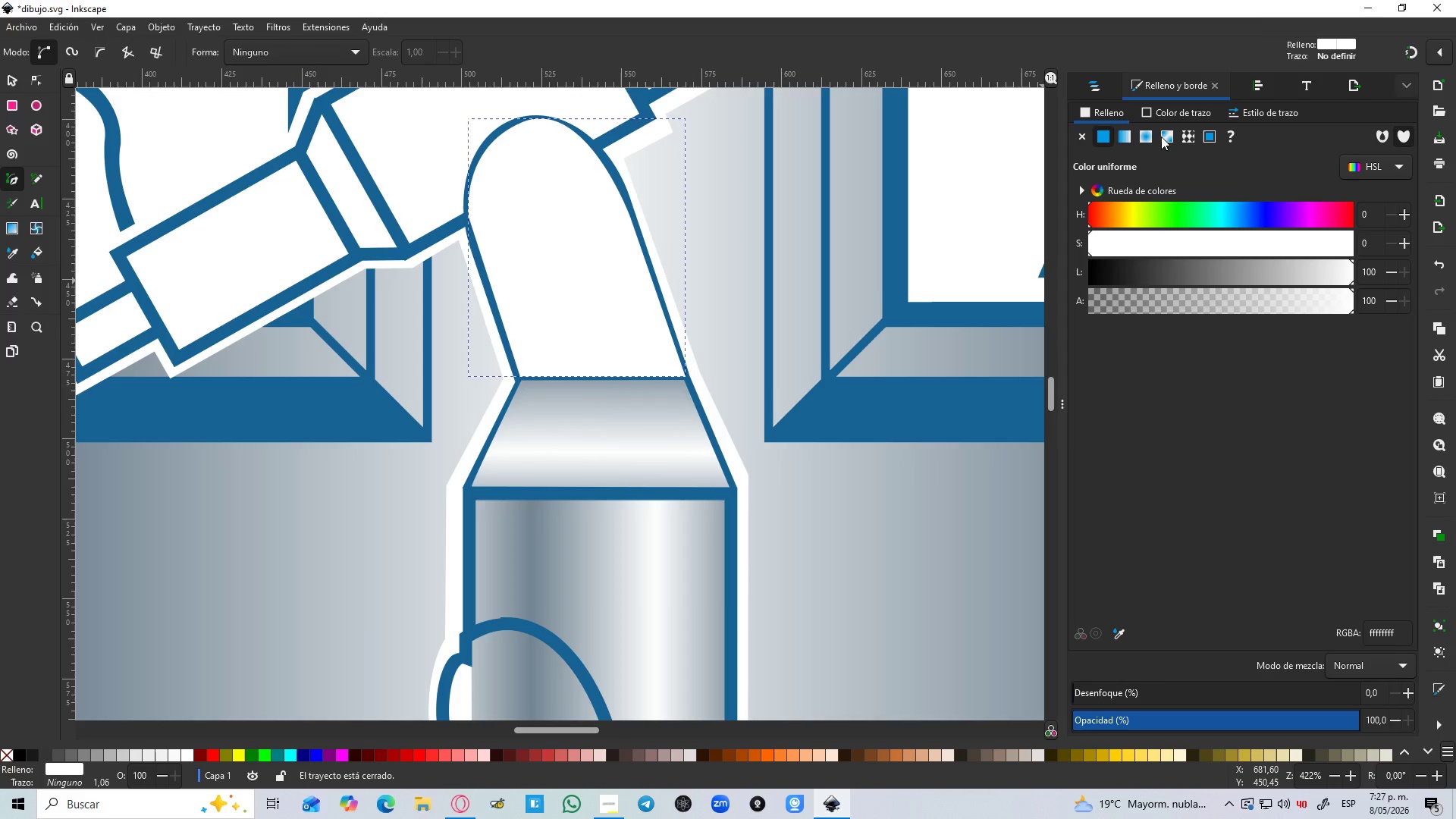 
left_click([1122, 136])
 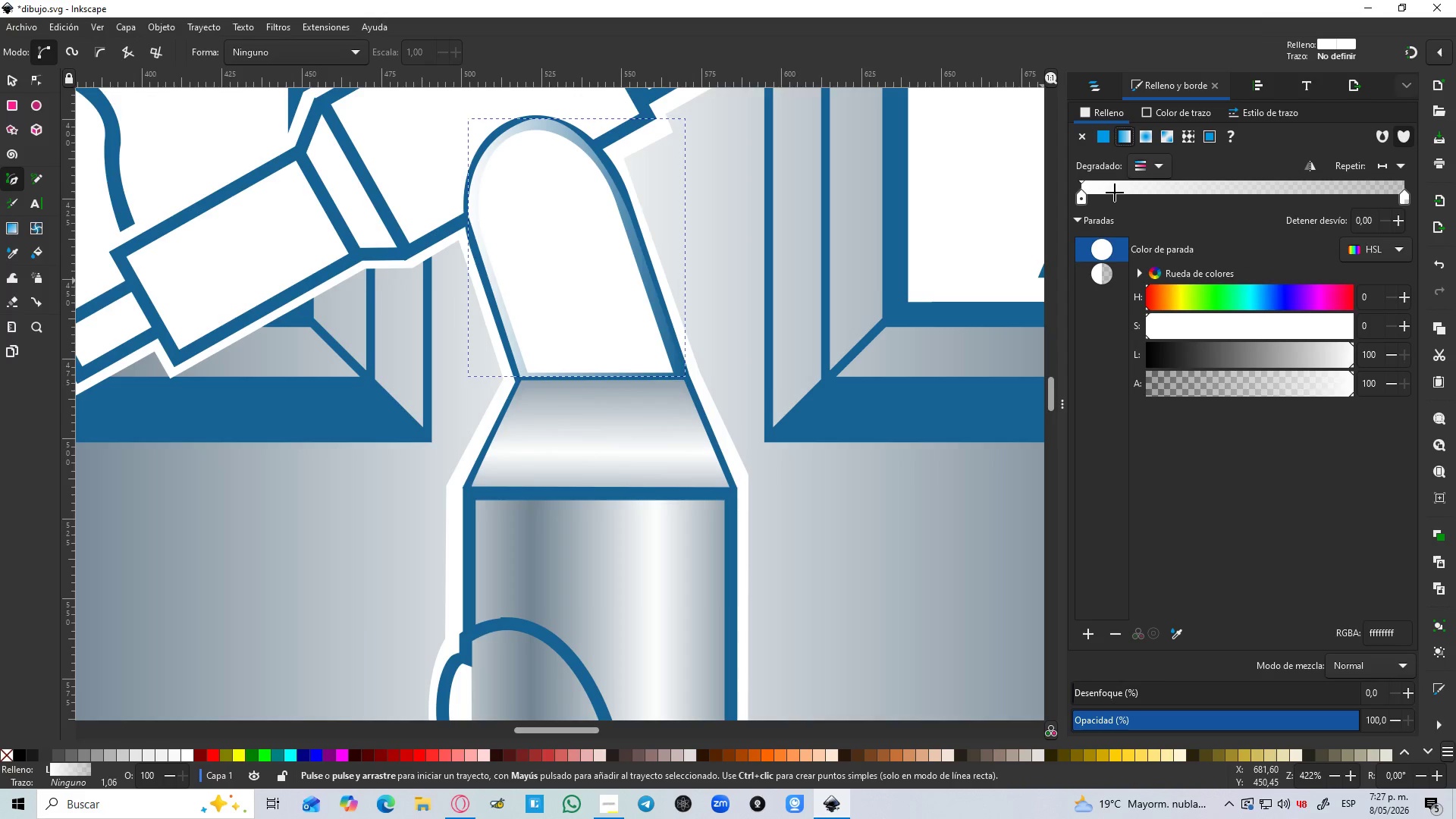 
left_click([1150, 171])
 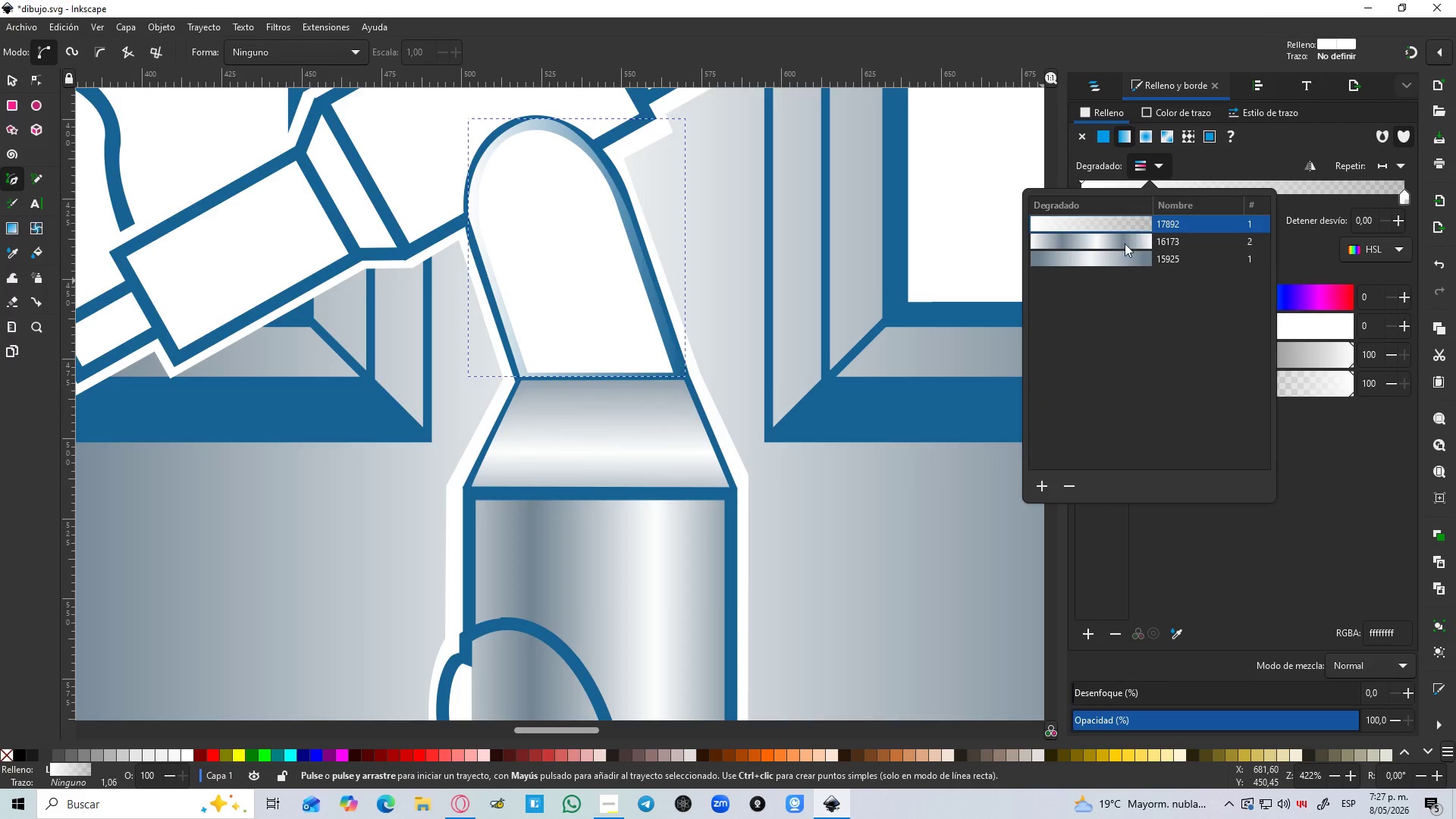 
left_click([1122, 247])
 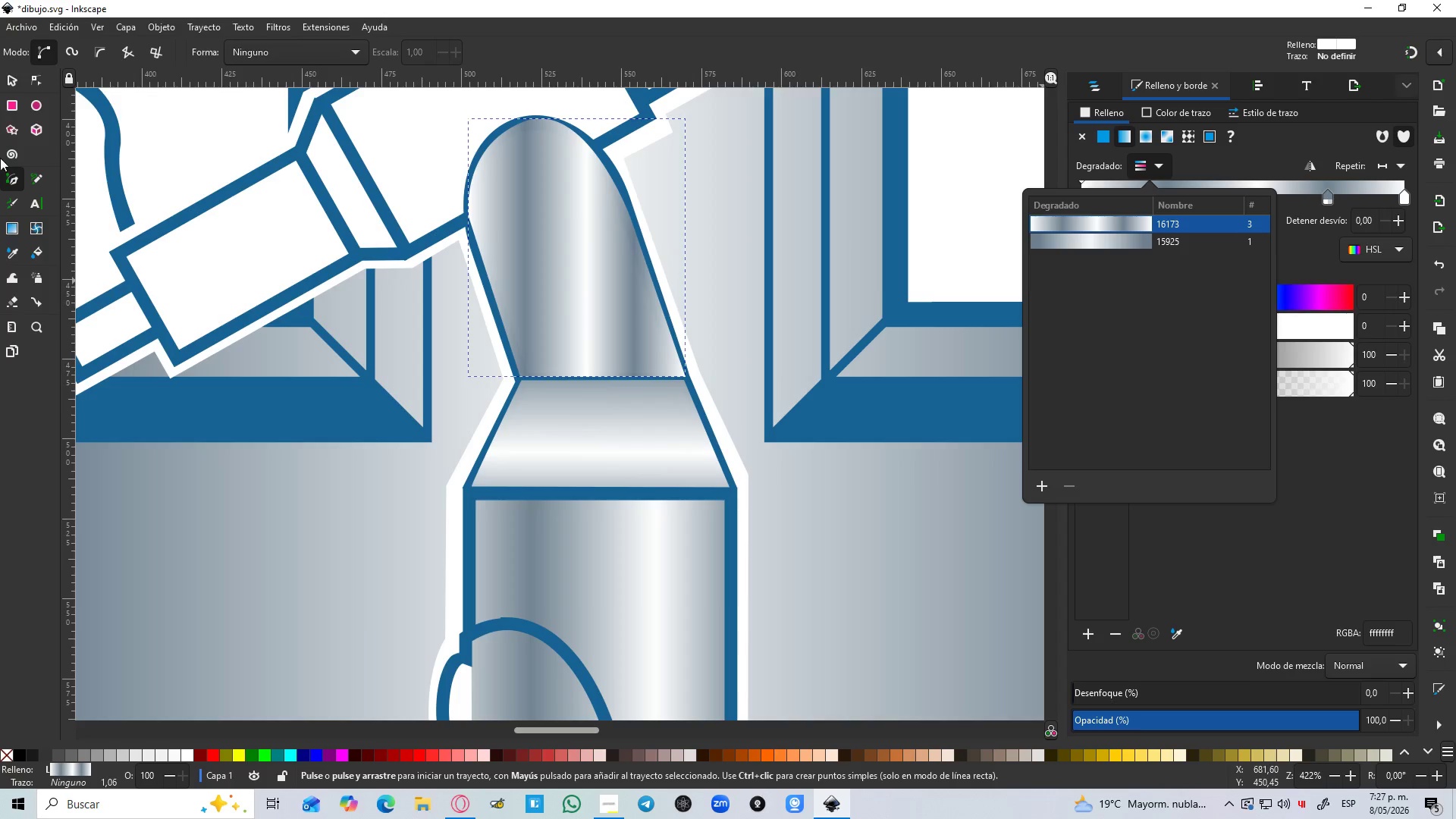 
left_click([6, 223])
 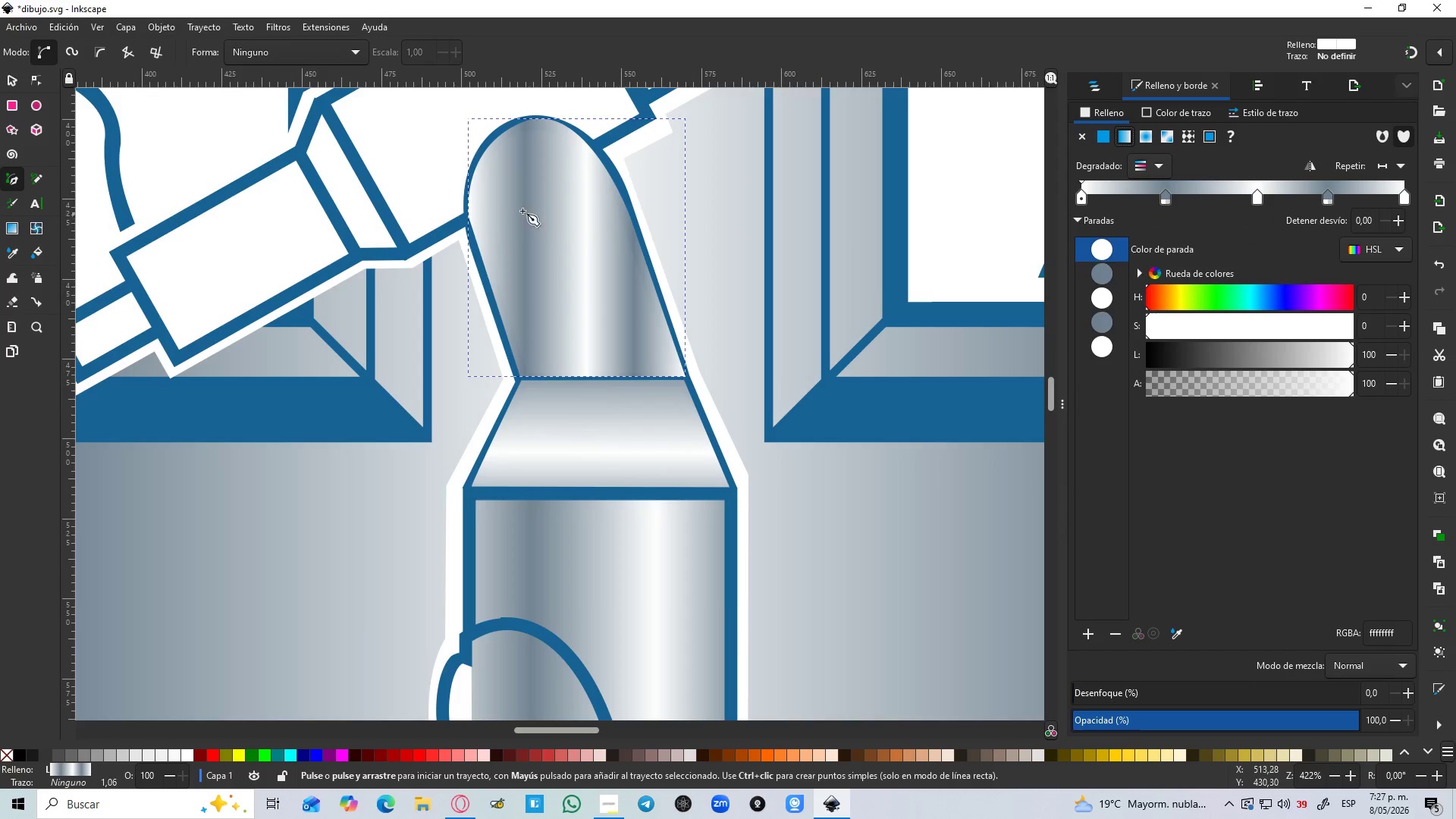 
left_click([551, 231])
 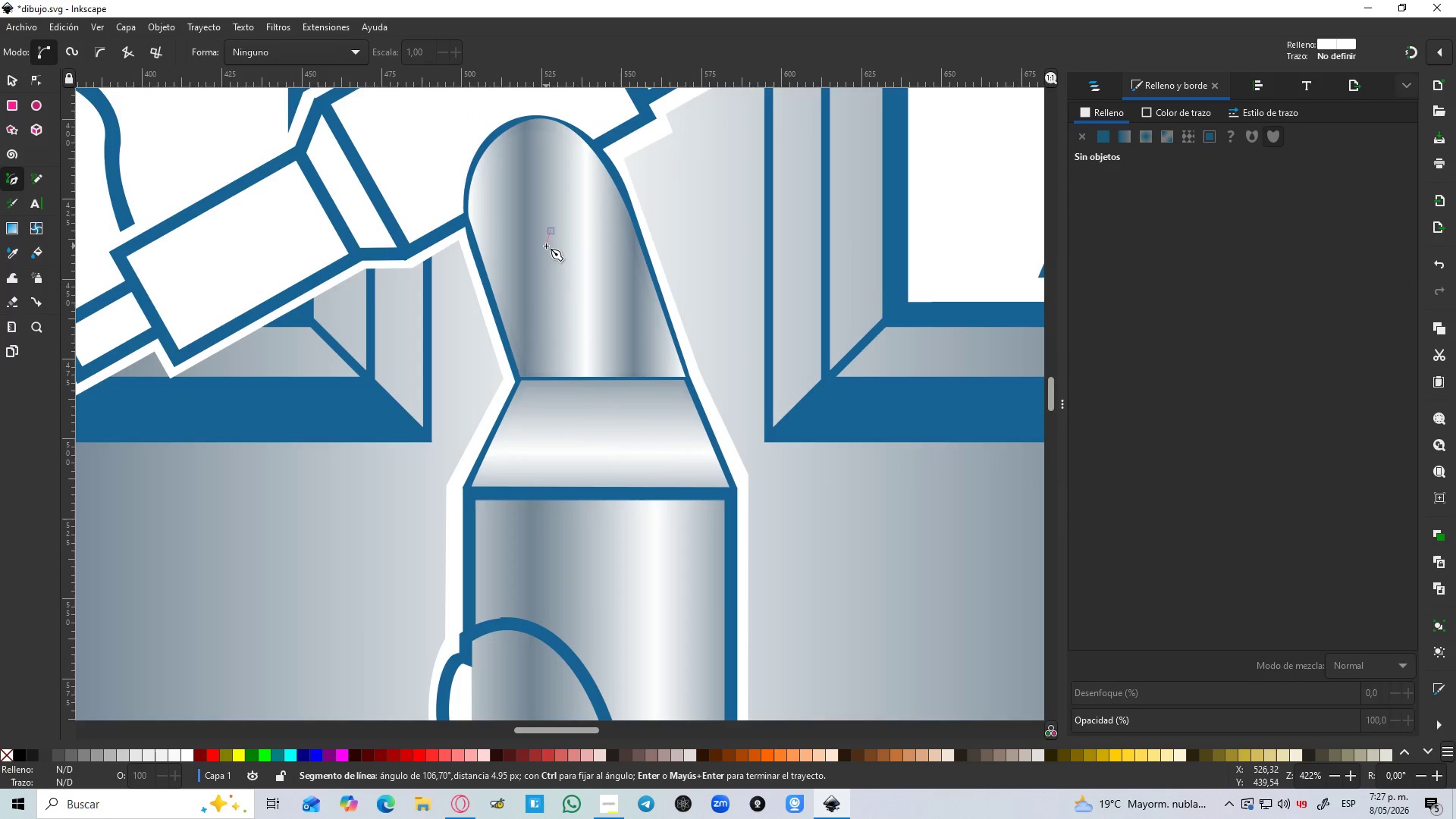 
key(Escape)
 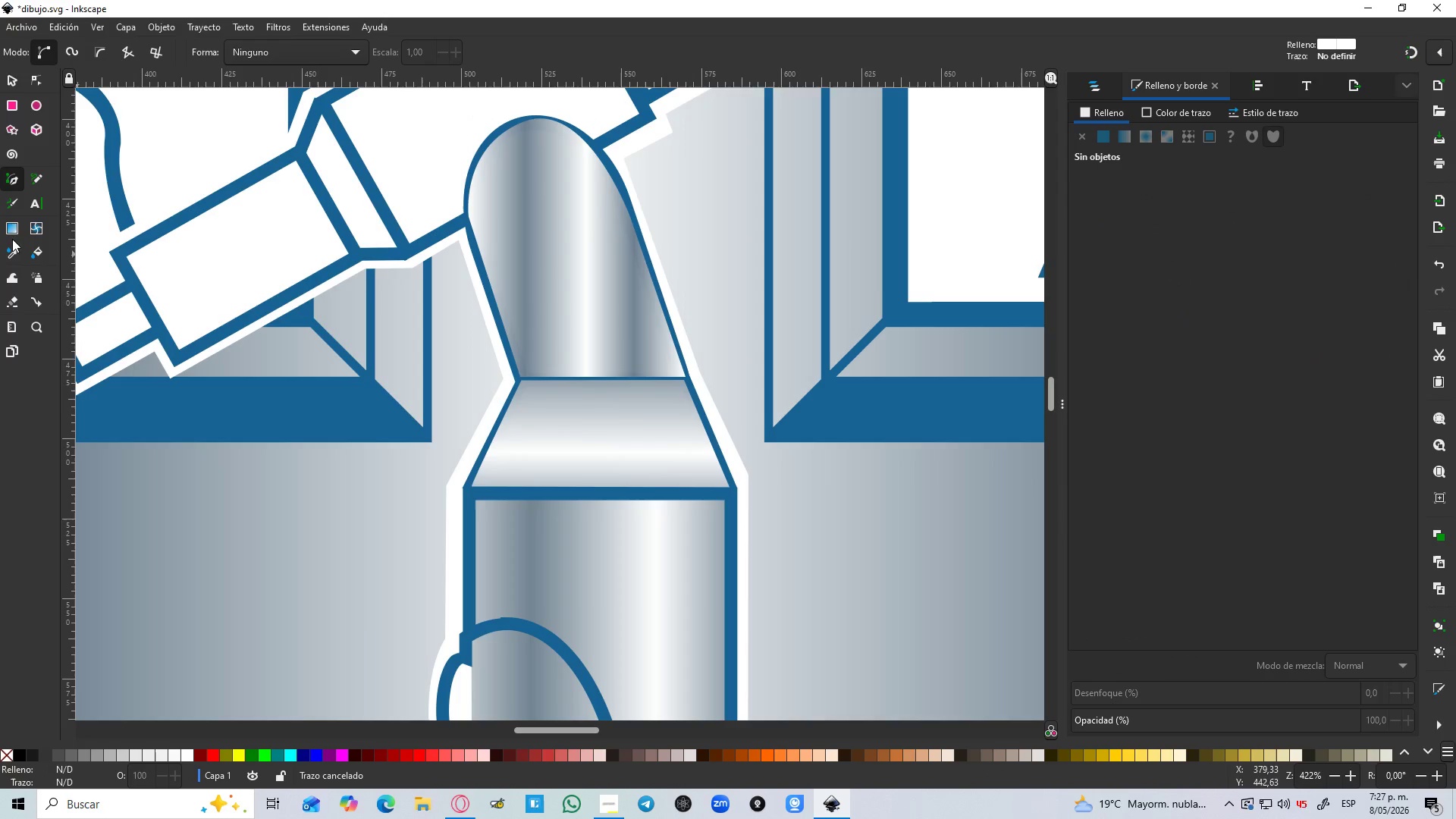 
left_click([11, 235])
 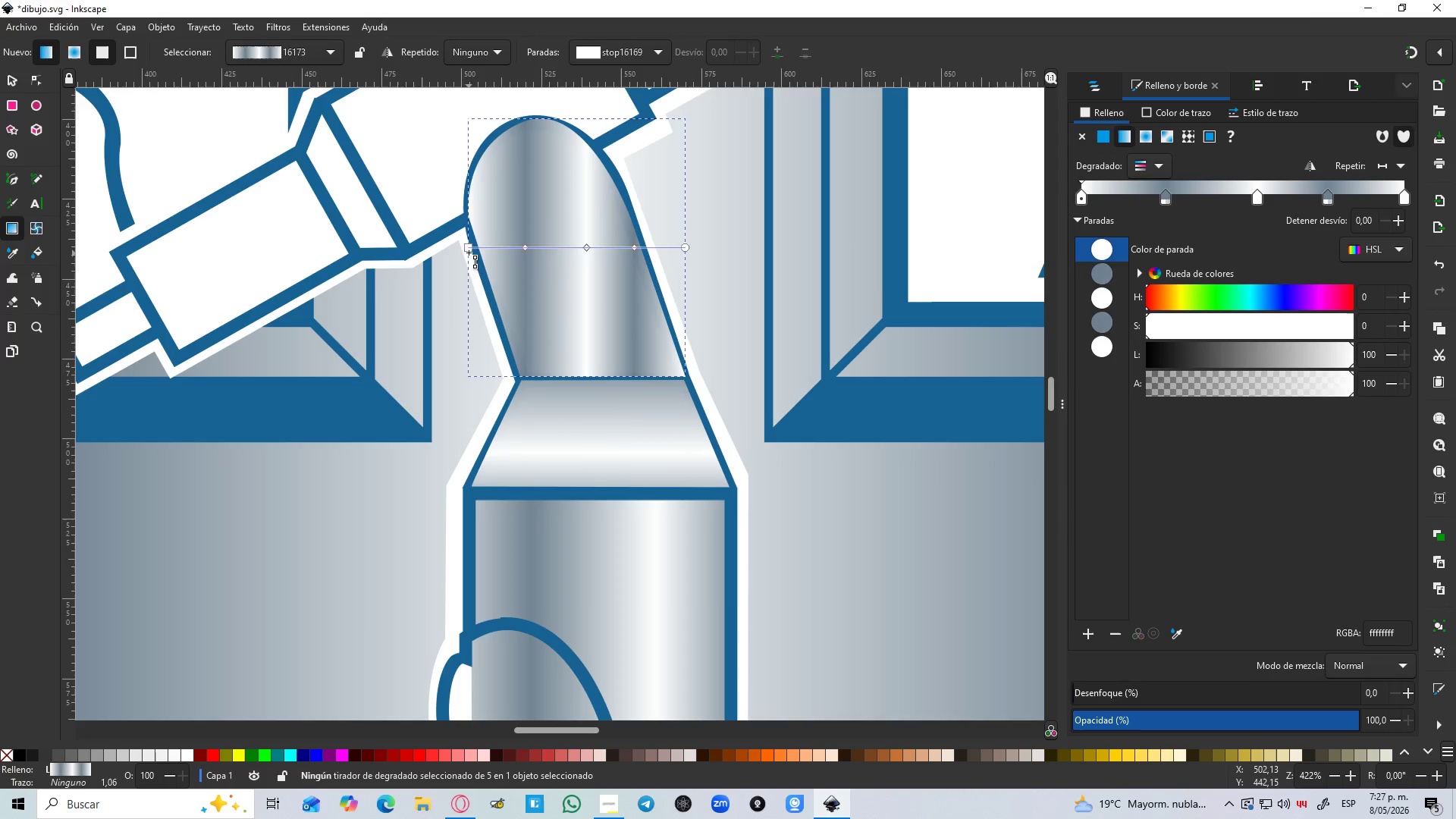 
left_click_drag(start_coordinate=[469, 249], to_coordinate=[475, 322])
 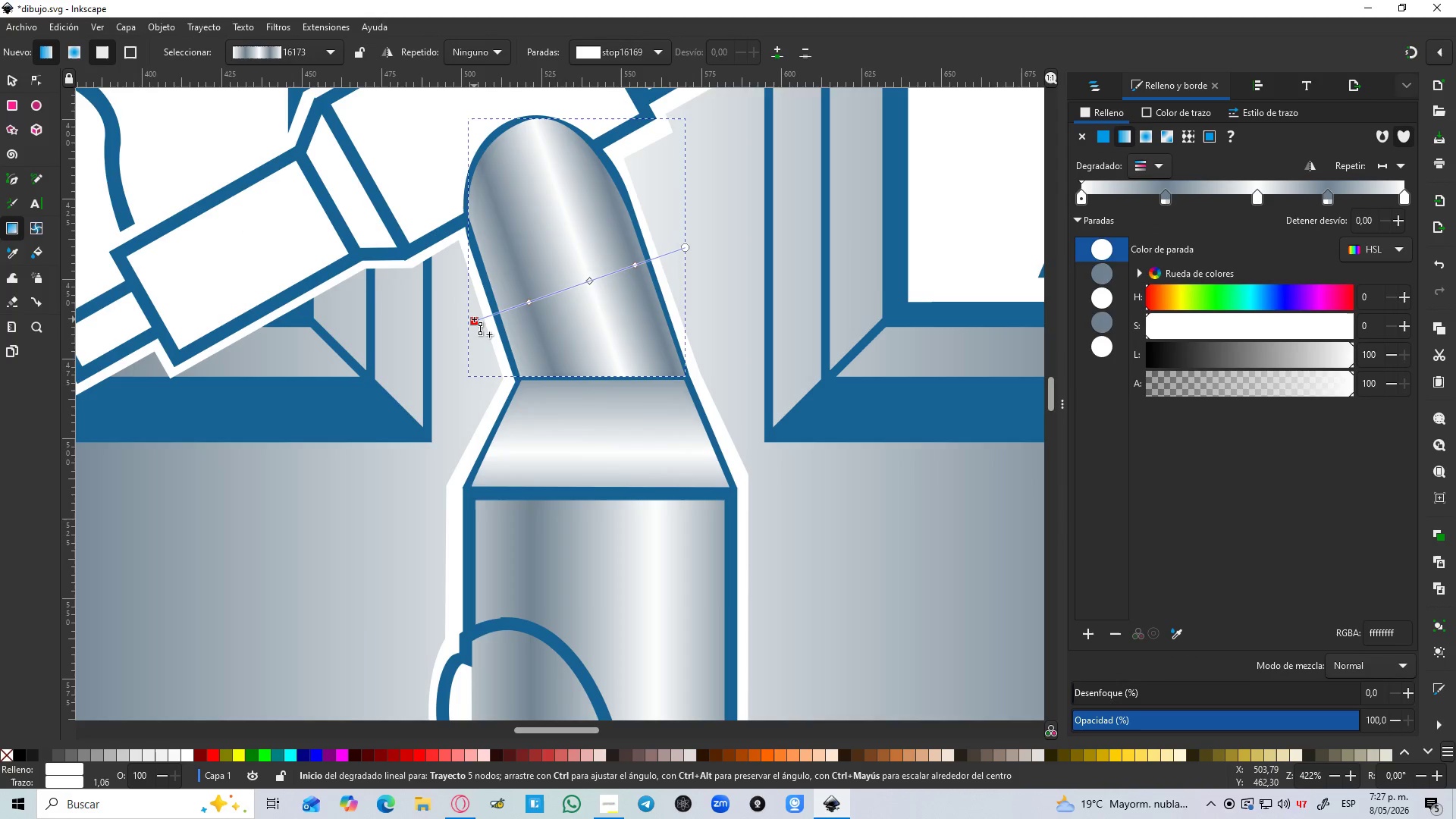 
left_click_drag(start_coordinate=[473, 319], to_coordinate=[416, 349])
 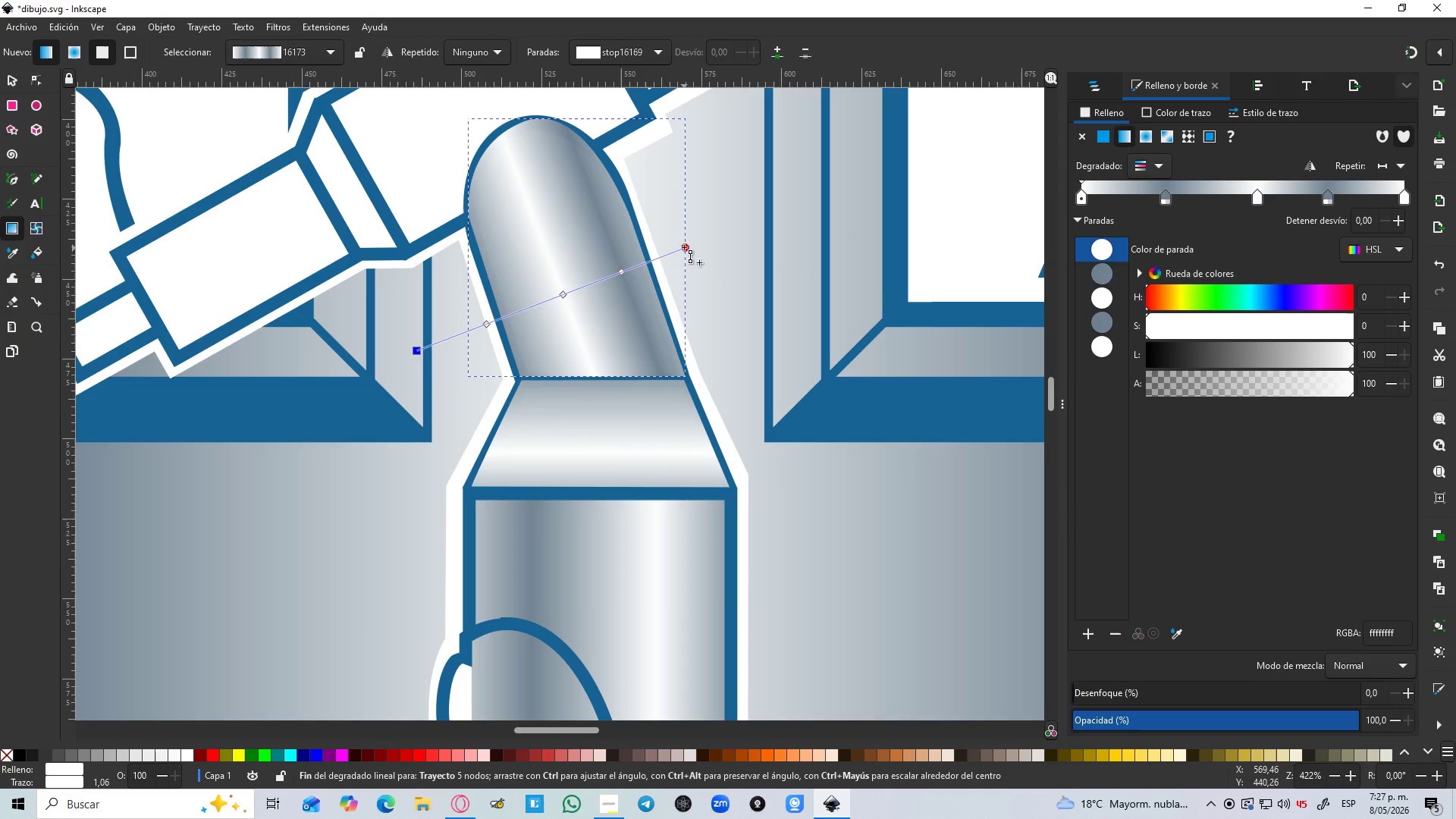 
left_click_drag(start_coordinate=[684, 247], to_coordinate=[703, 239])
 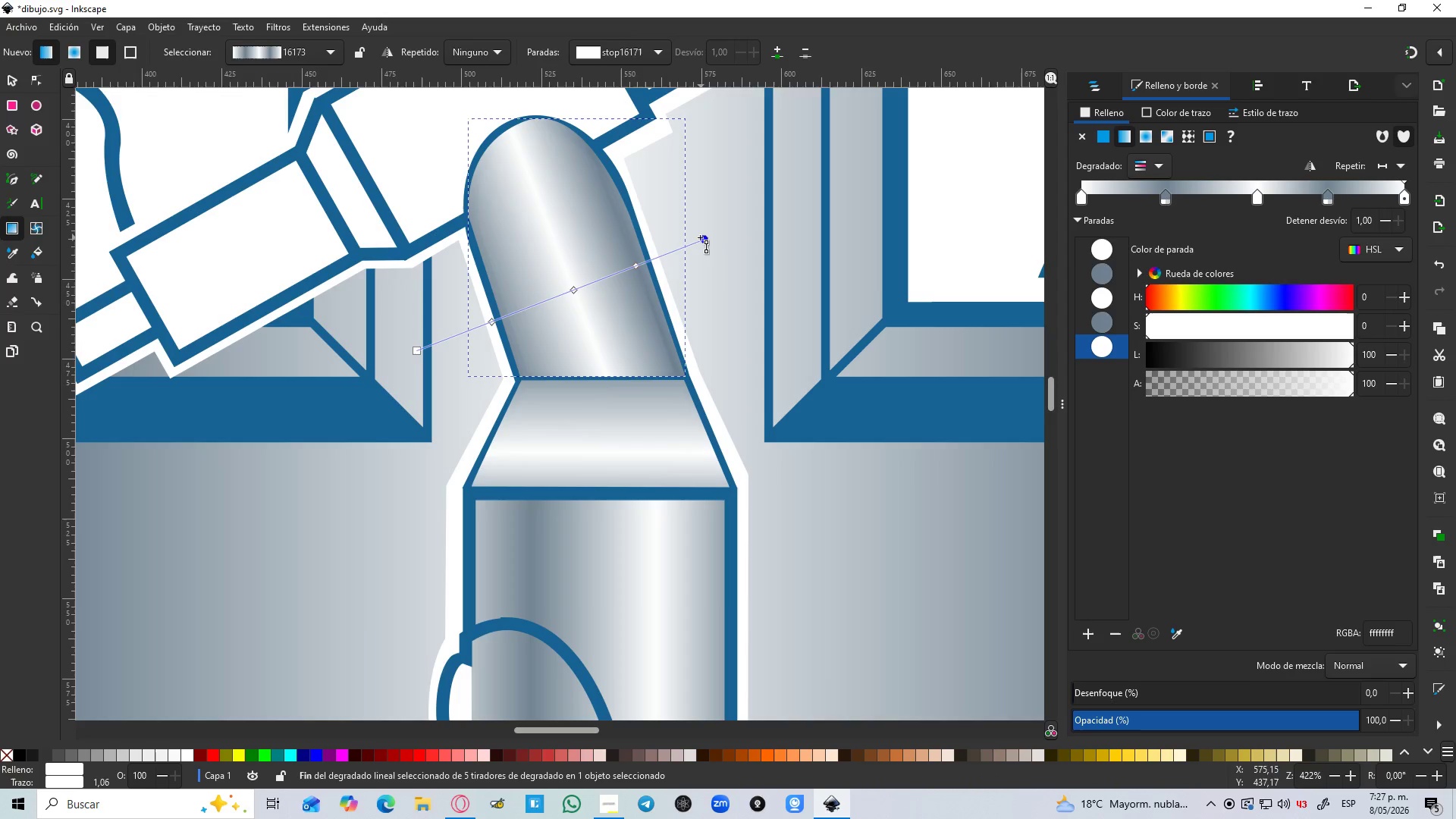 
hold_key(key=ControlLeft, duration=1.41)
scroll: coordinate [694, 237], scroll_direction: down, amount: 3.0
 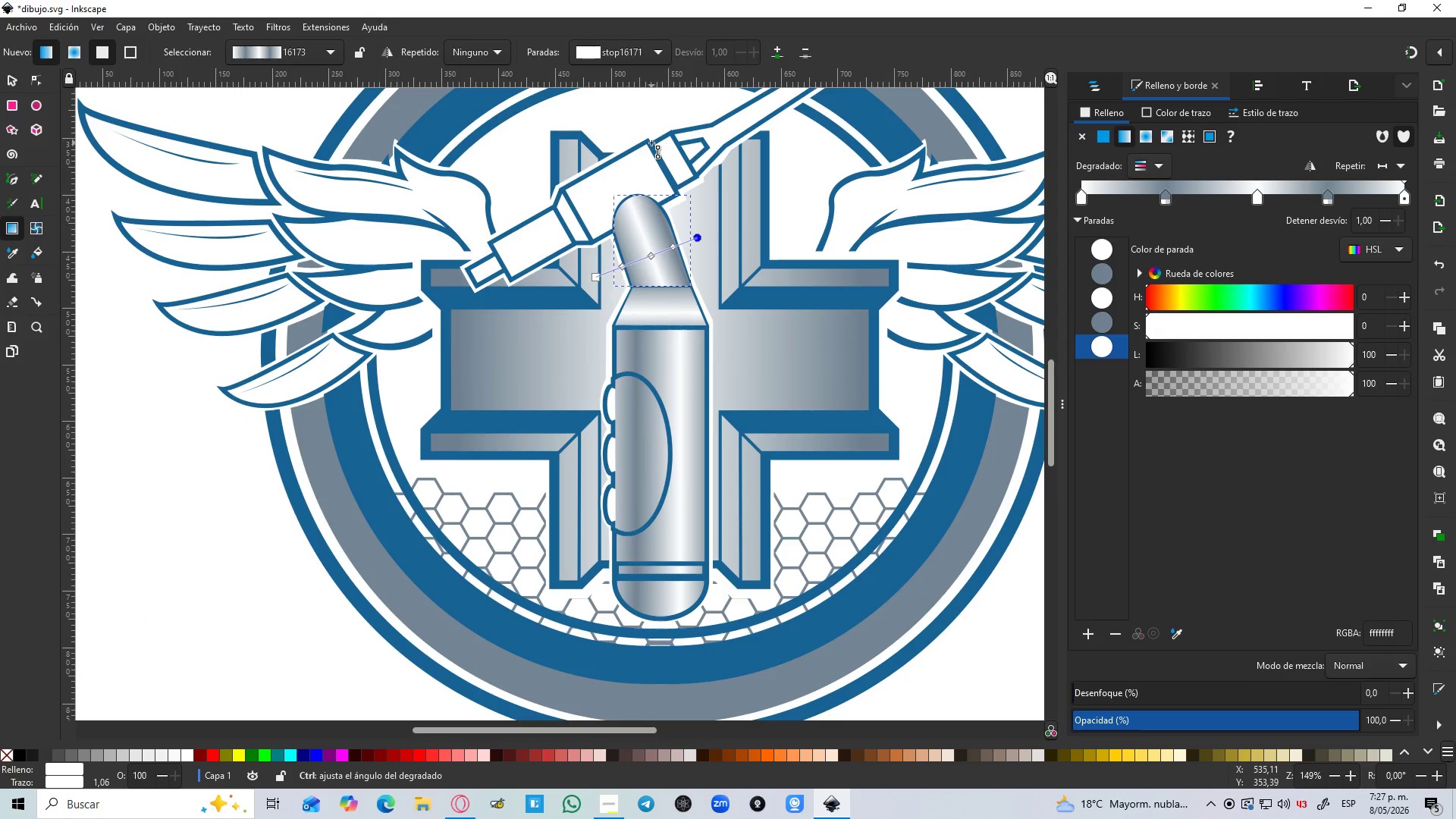 
scroll: coordinate [651, 143], scroll_direction: up, amount: 1.0
 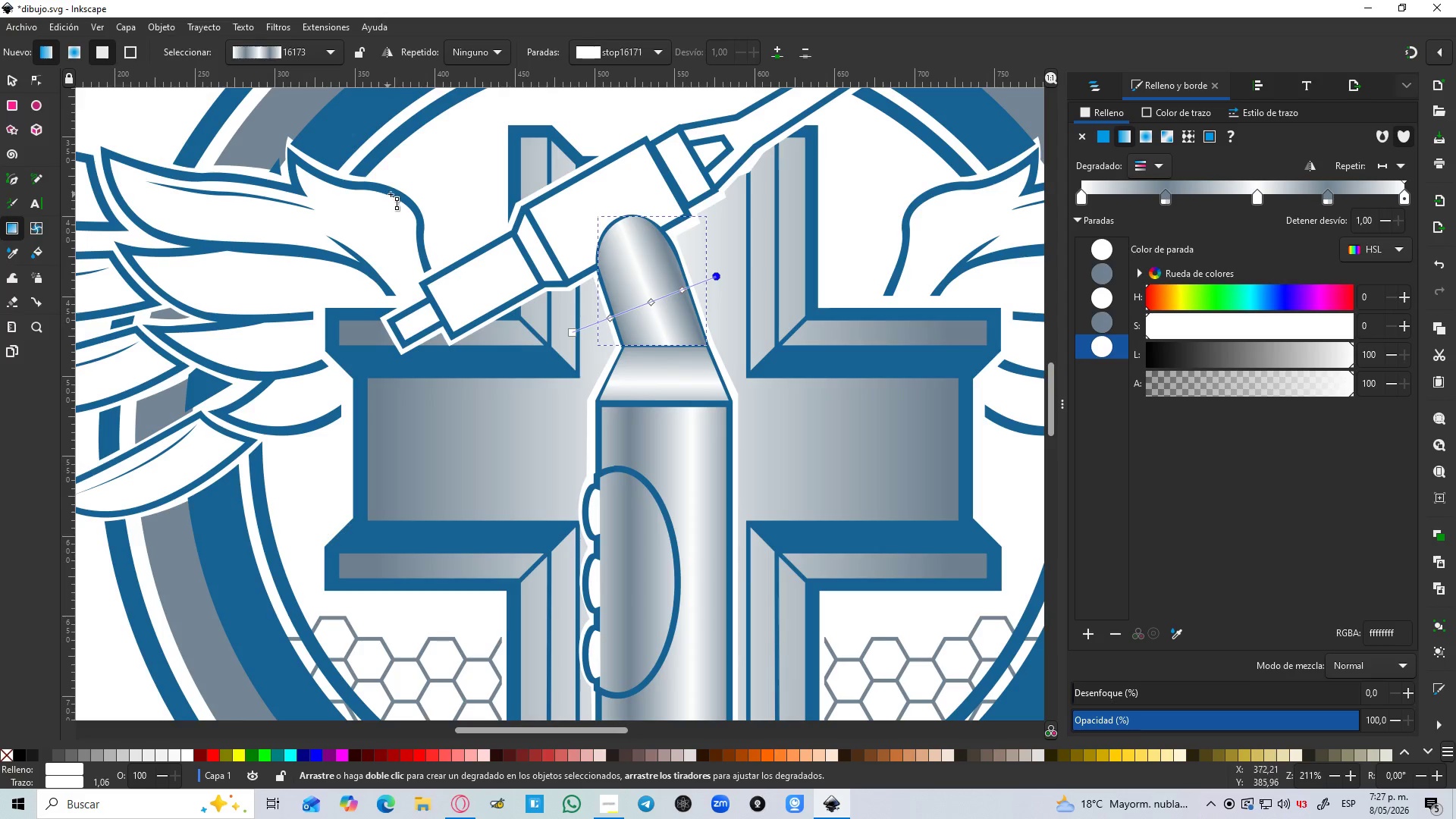 
hold_key(key=ControlLeft, duration=0.41)
scroll: coordinate [556, 181], scroll_direction: up, amount: 1.0
 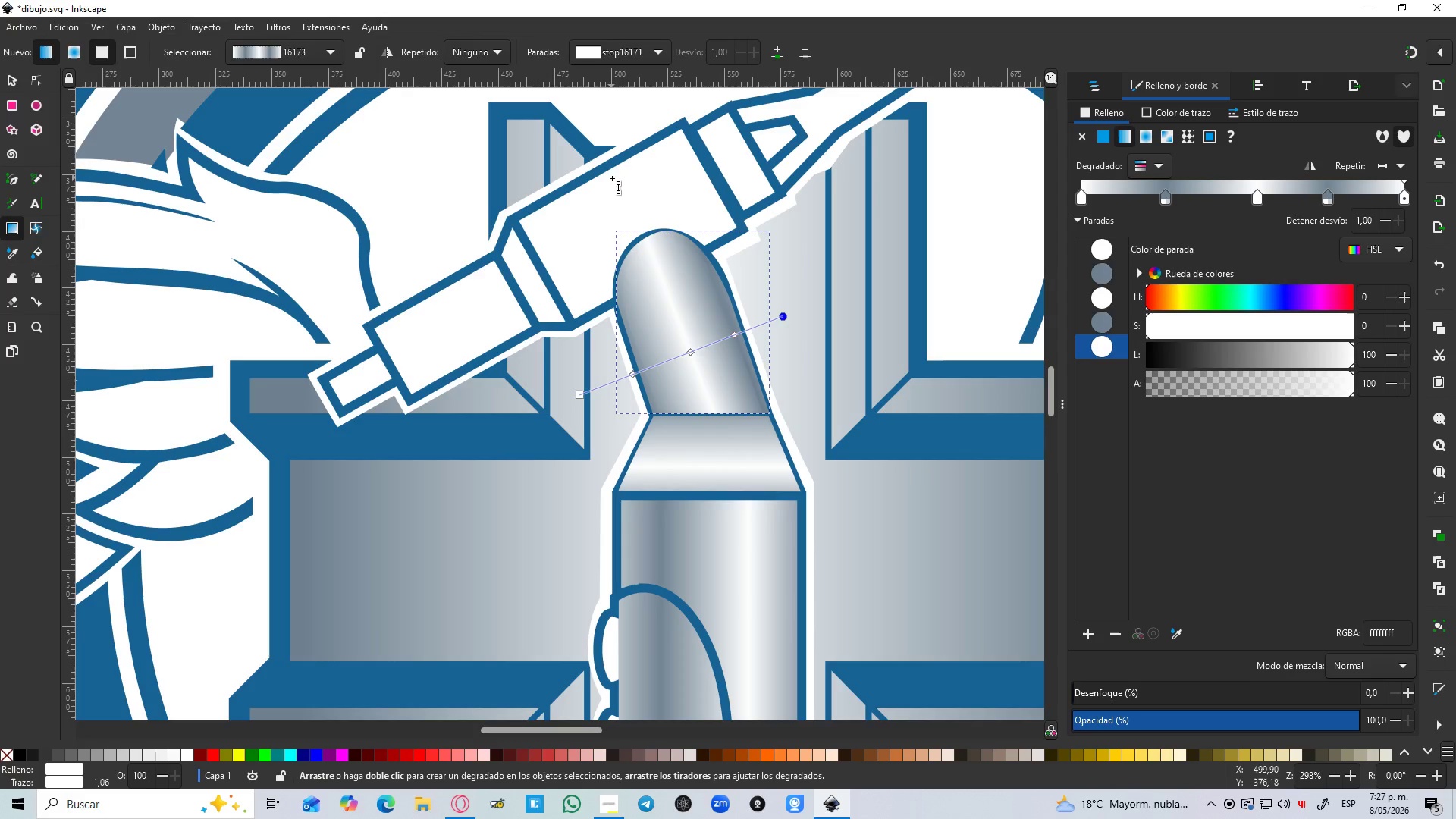 
key(B)
 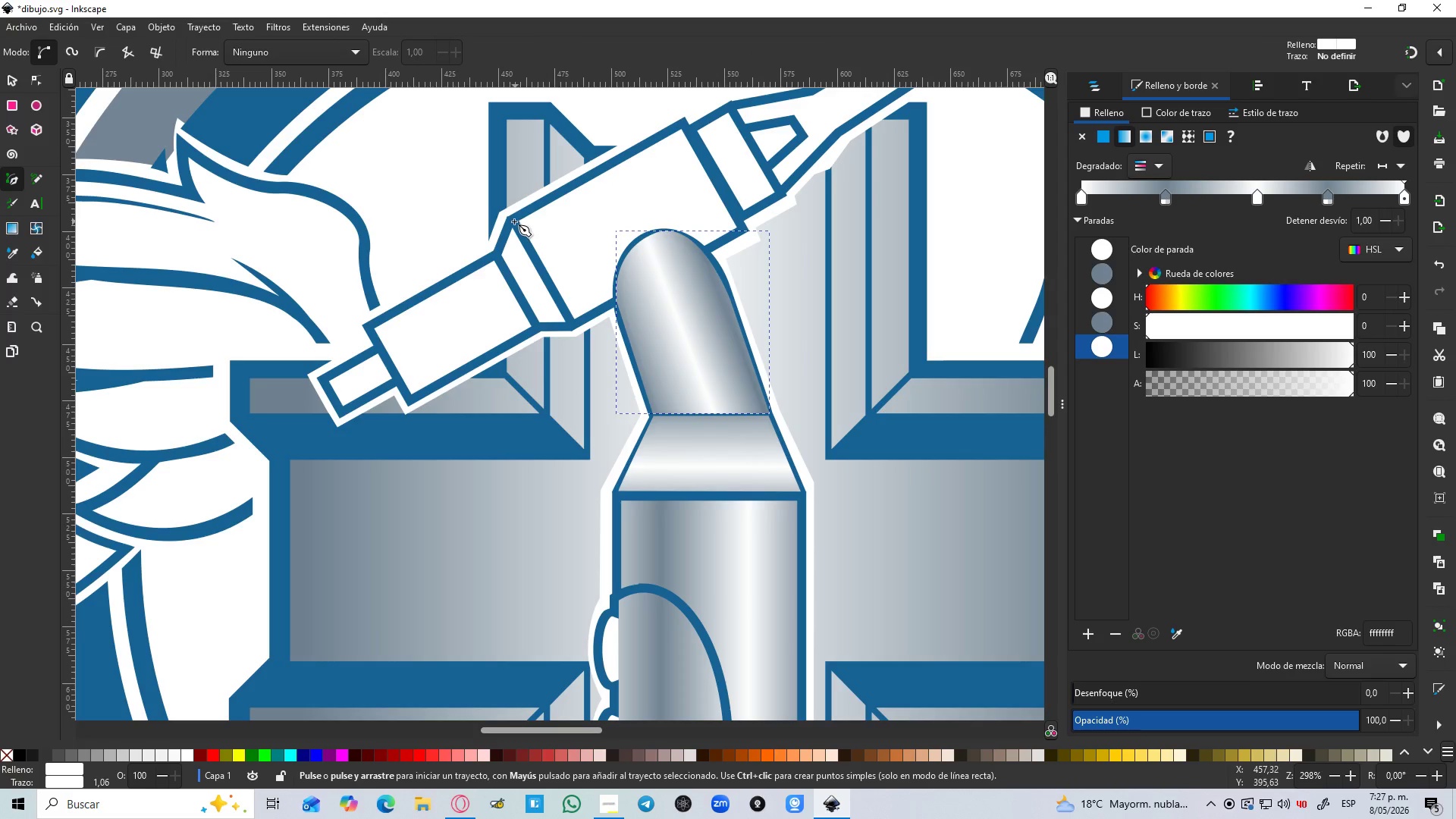 
left_click([513, 221])
 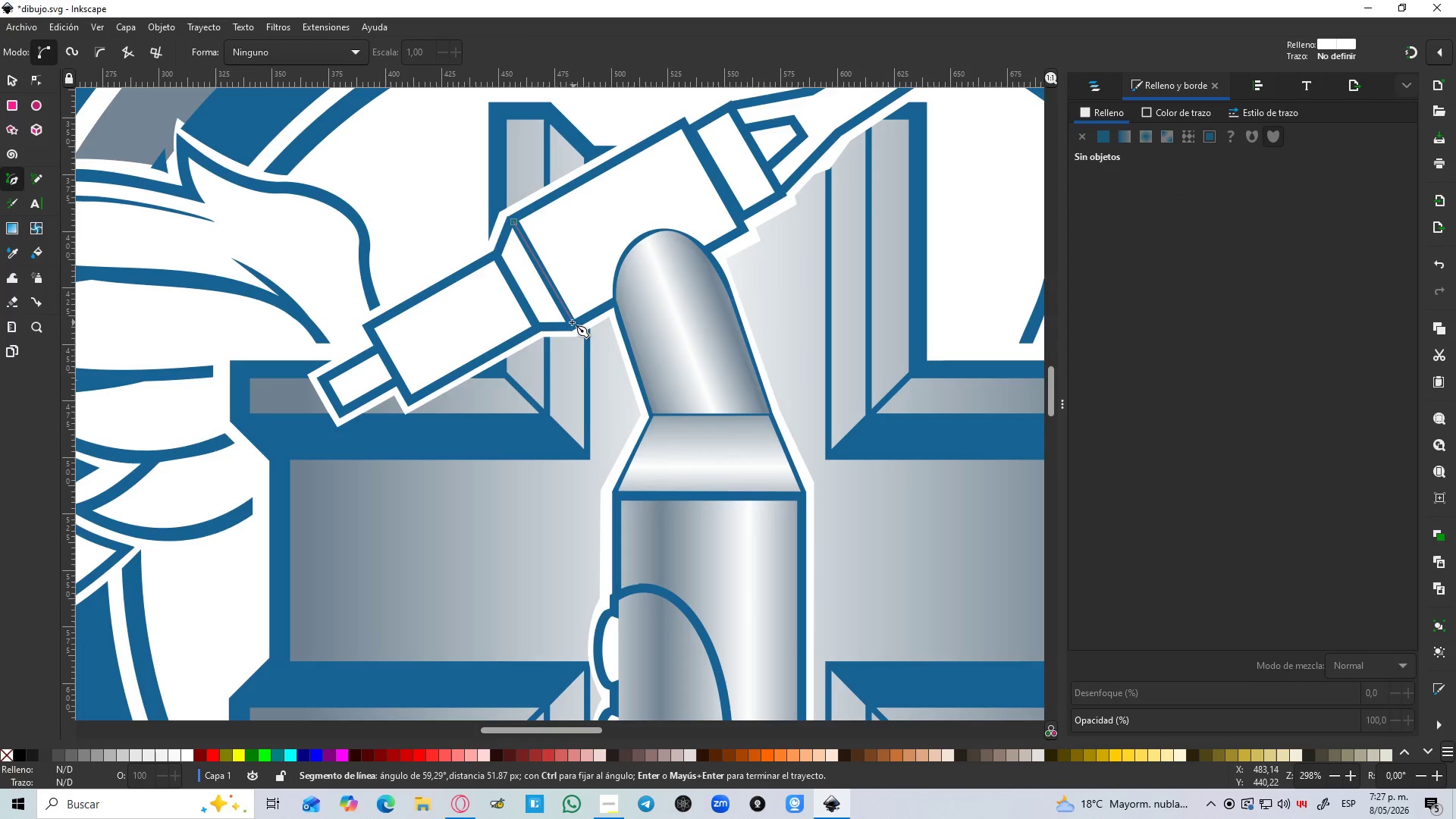 
hold_key(key=ControlLeft, duration=1.5)
scroll: coordinate [573, 315], scroll_direction: up, amount: 1.0
 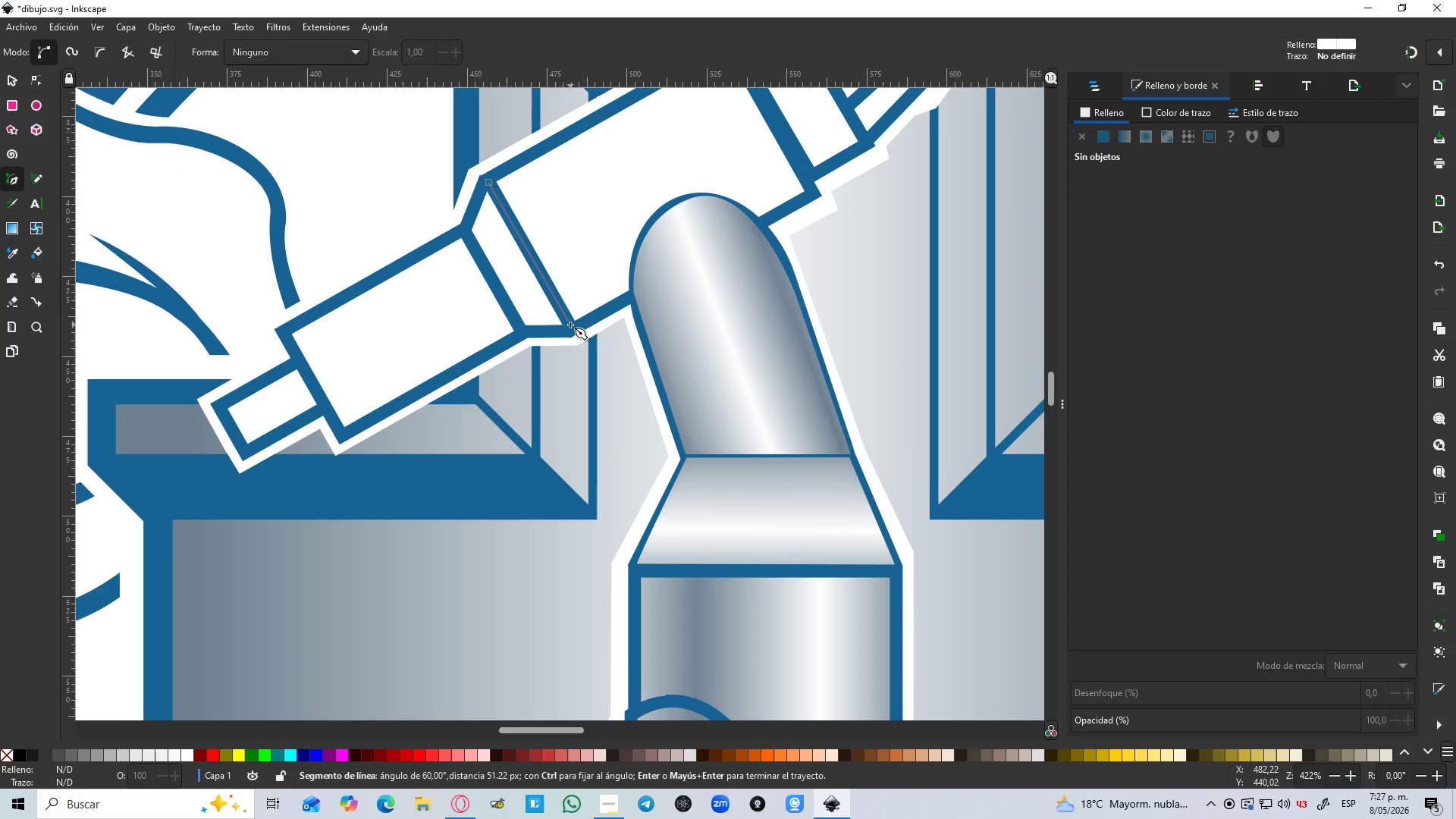 
hold_key(key=ControlLeft, duration=0.48)
left_click([570, 327])
 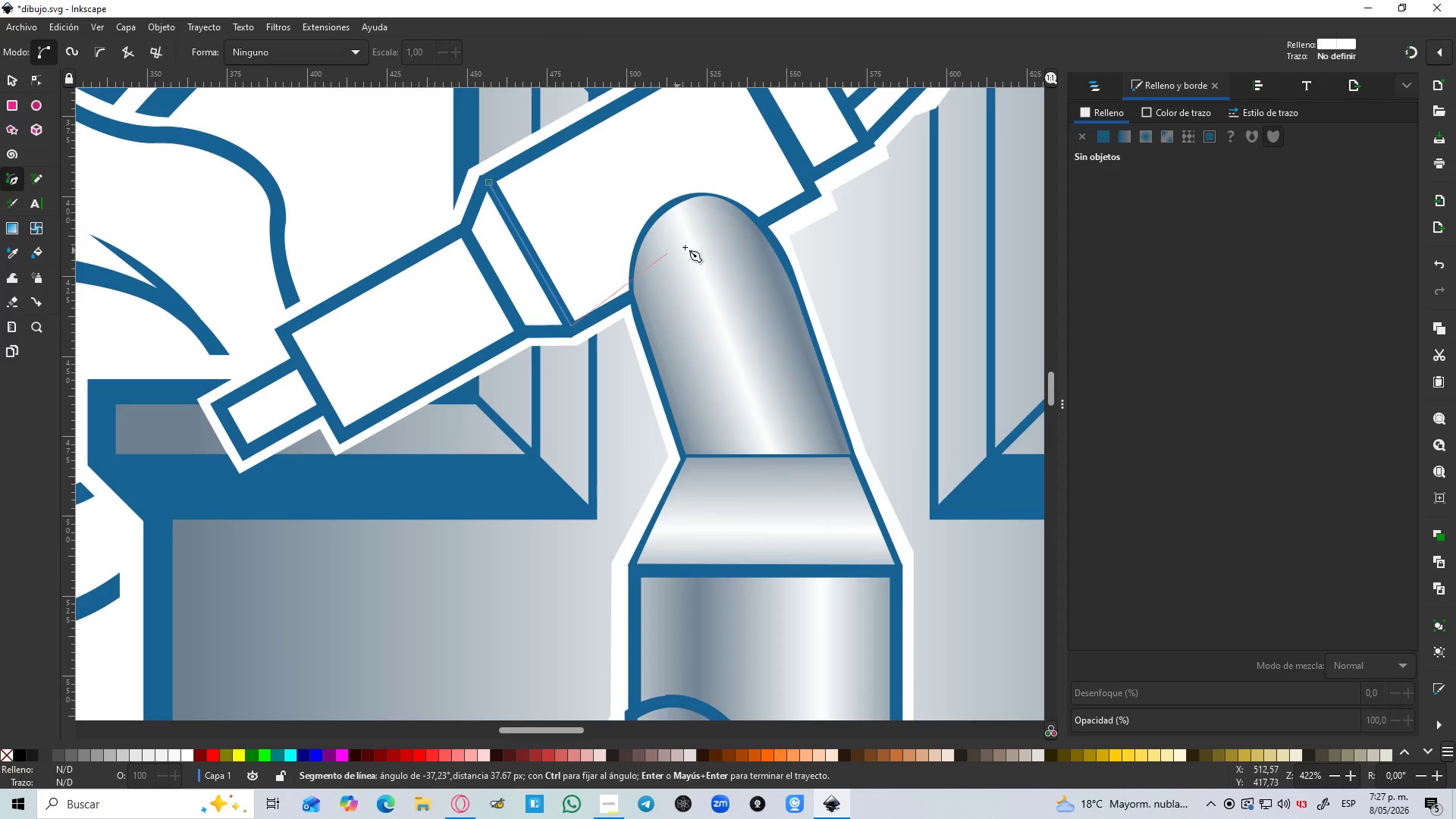 
hold_key(key=ControlLeft, duration=1.14)
 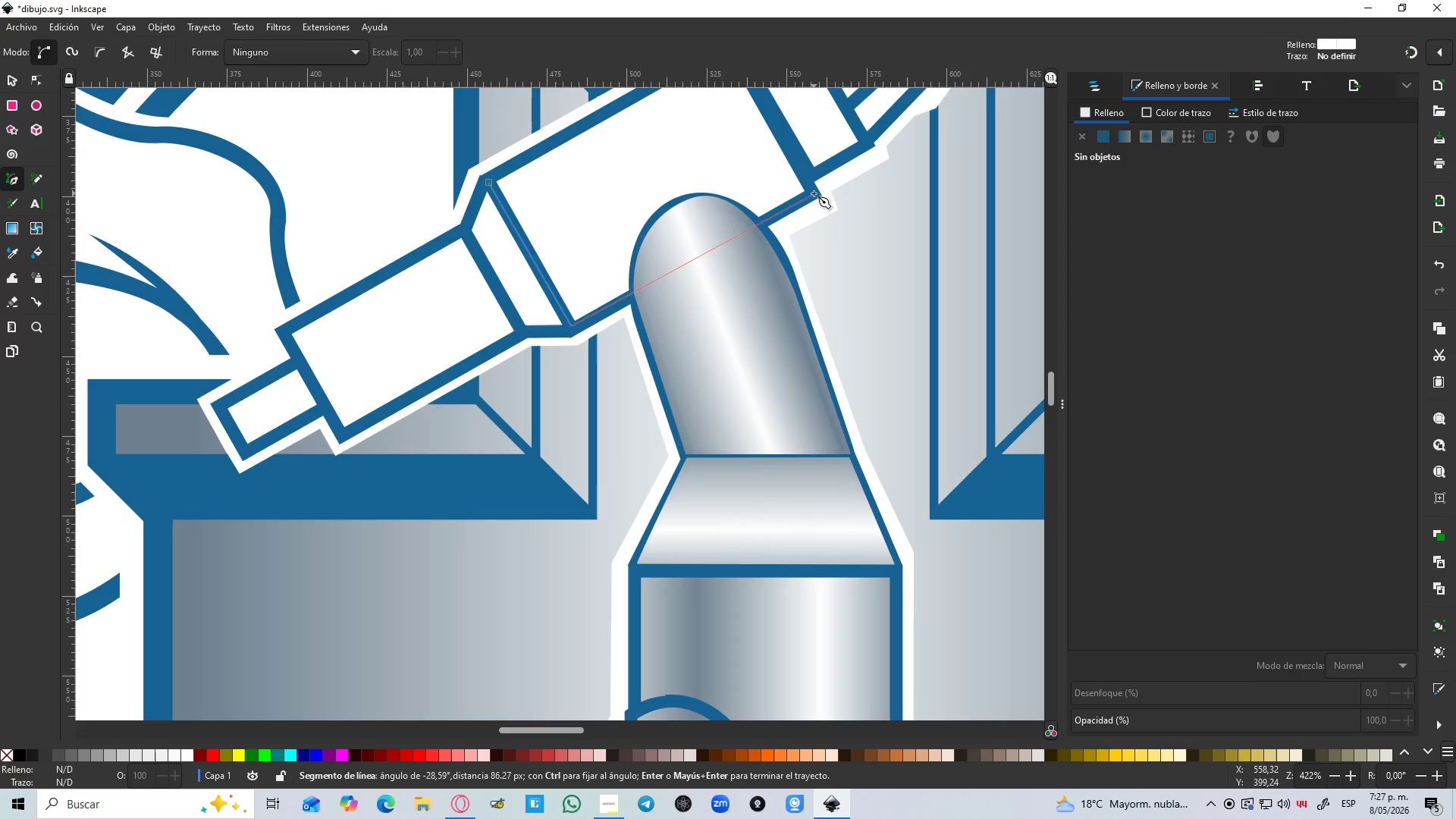 
left_click([814, 193])
 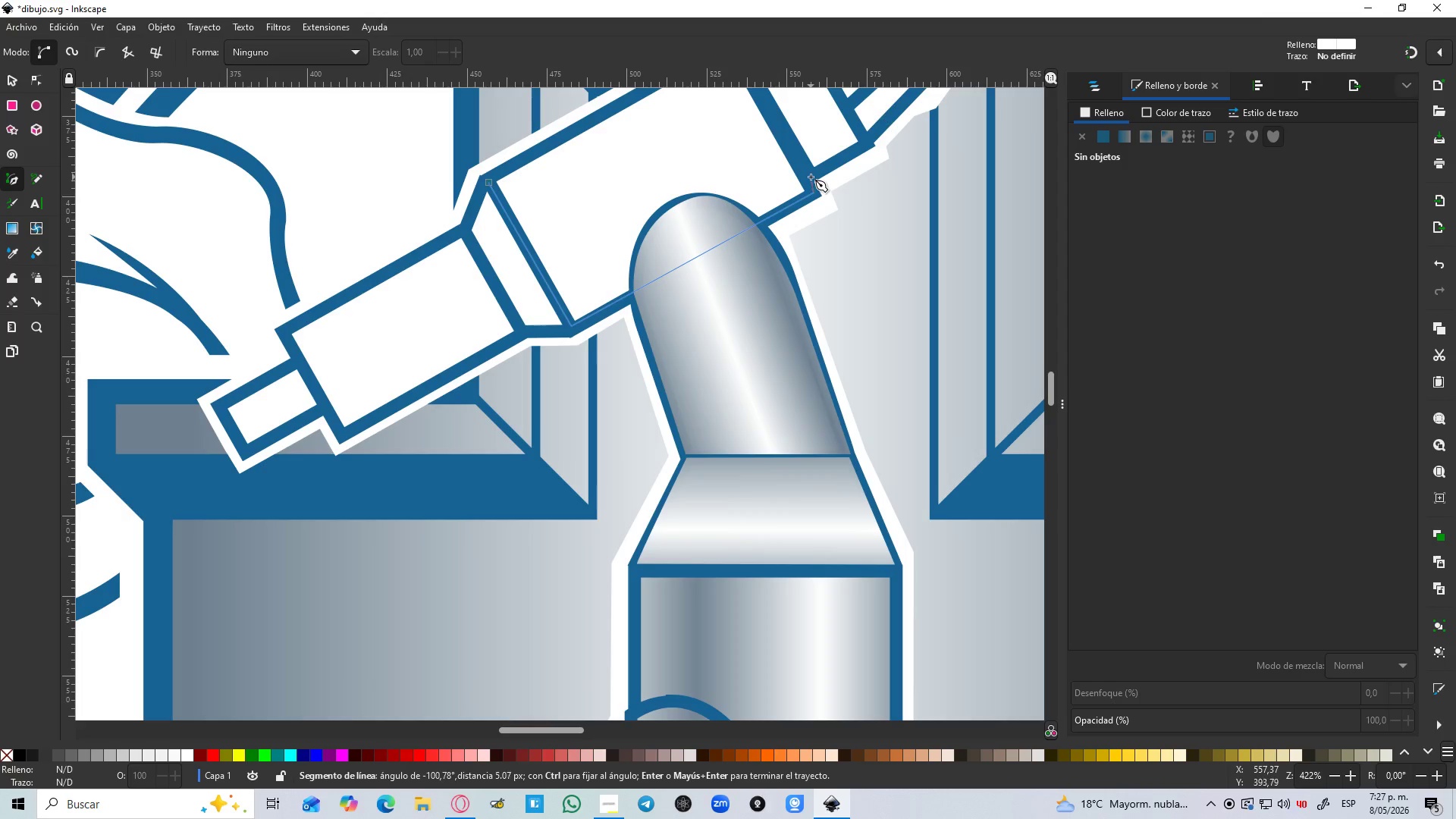 
scroll: coordinate [790, 165], scroll_direction: up, amount: 2.0
 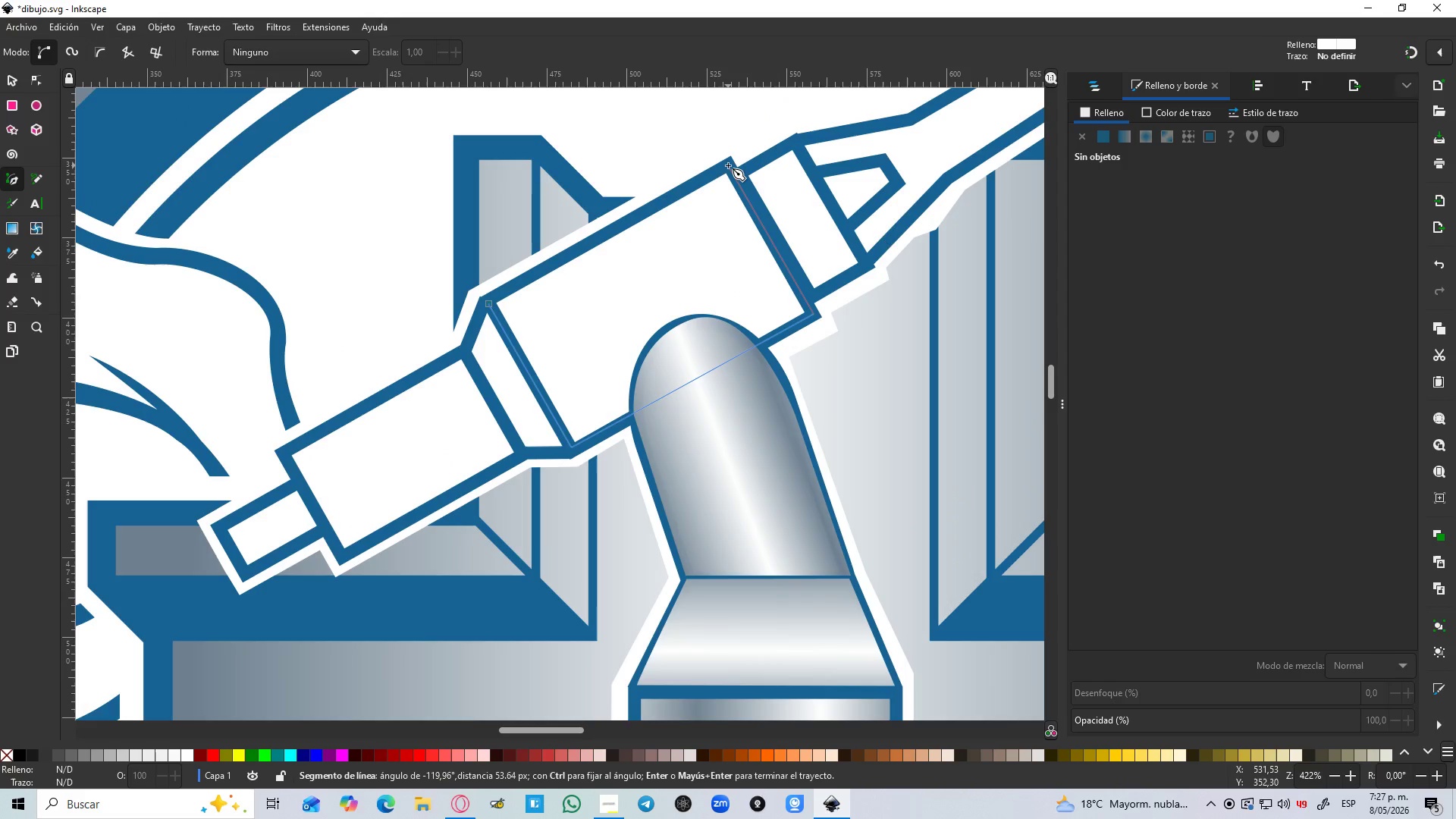 
key(Control+Z)
 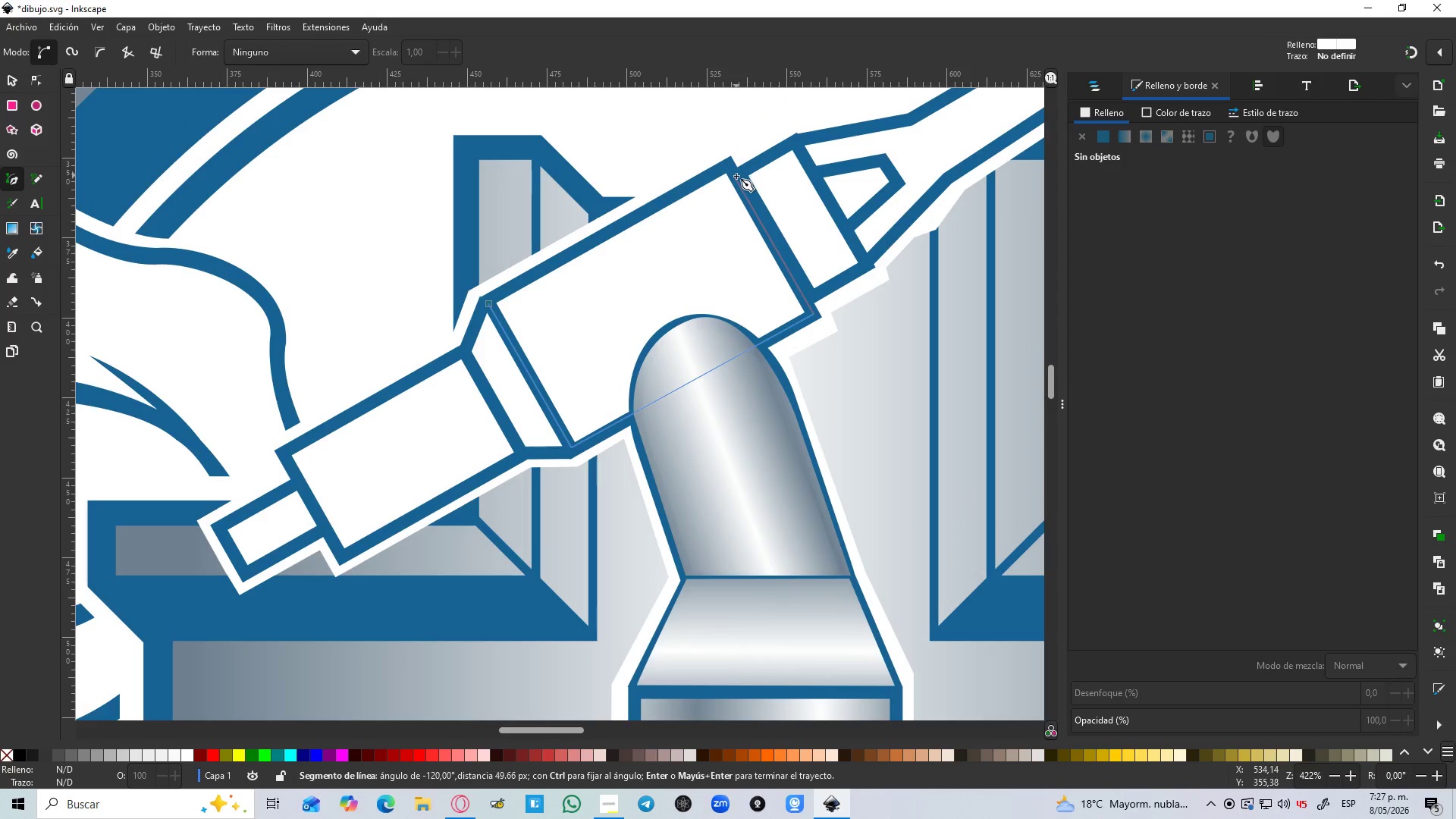 
key(Control+A)
 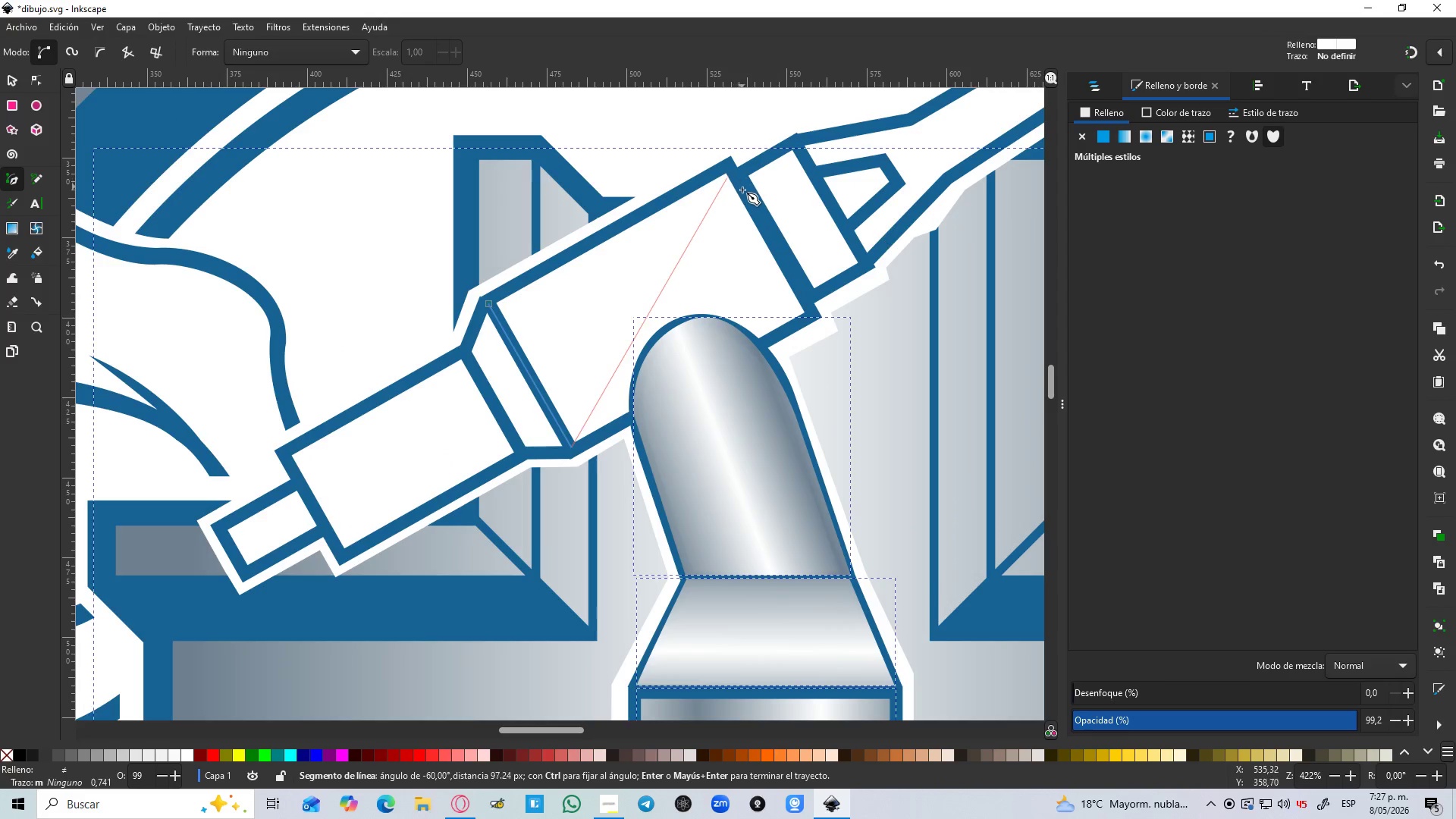 
key(Control+Z)
 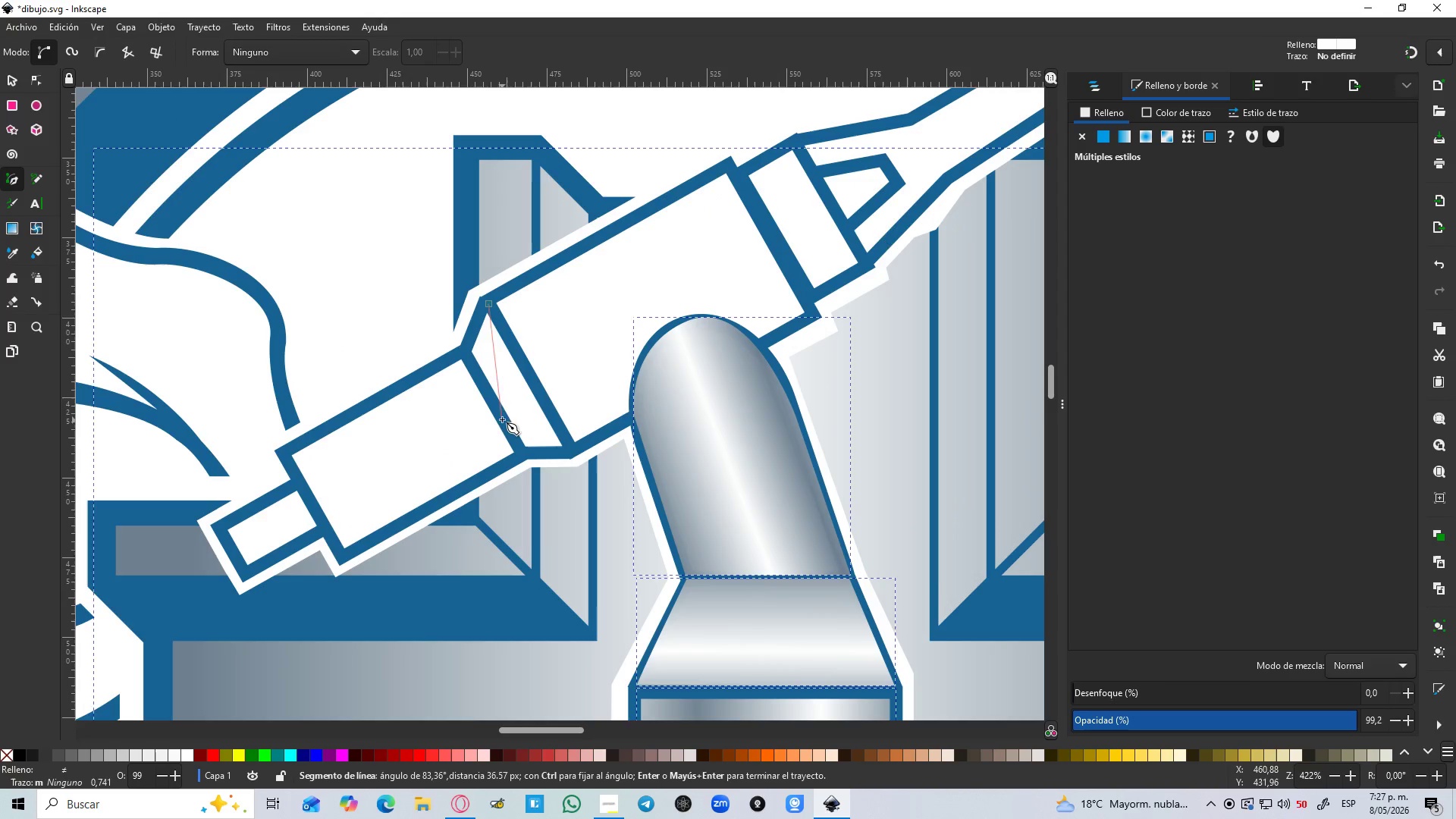 
key(Control+Z)
 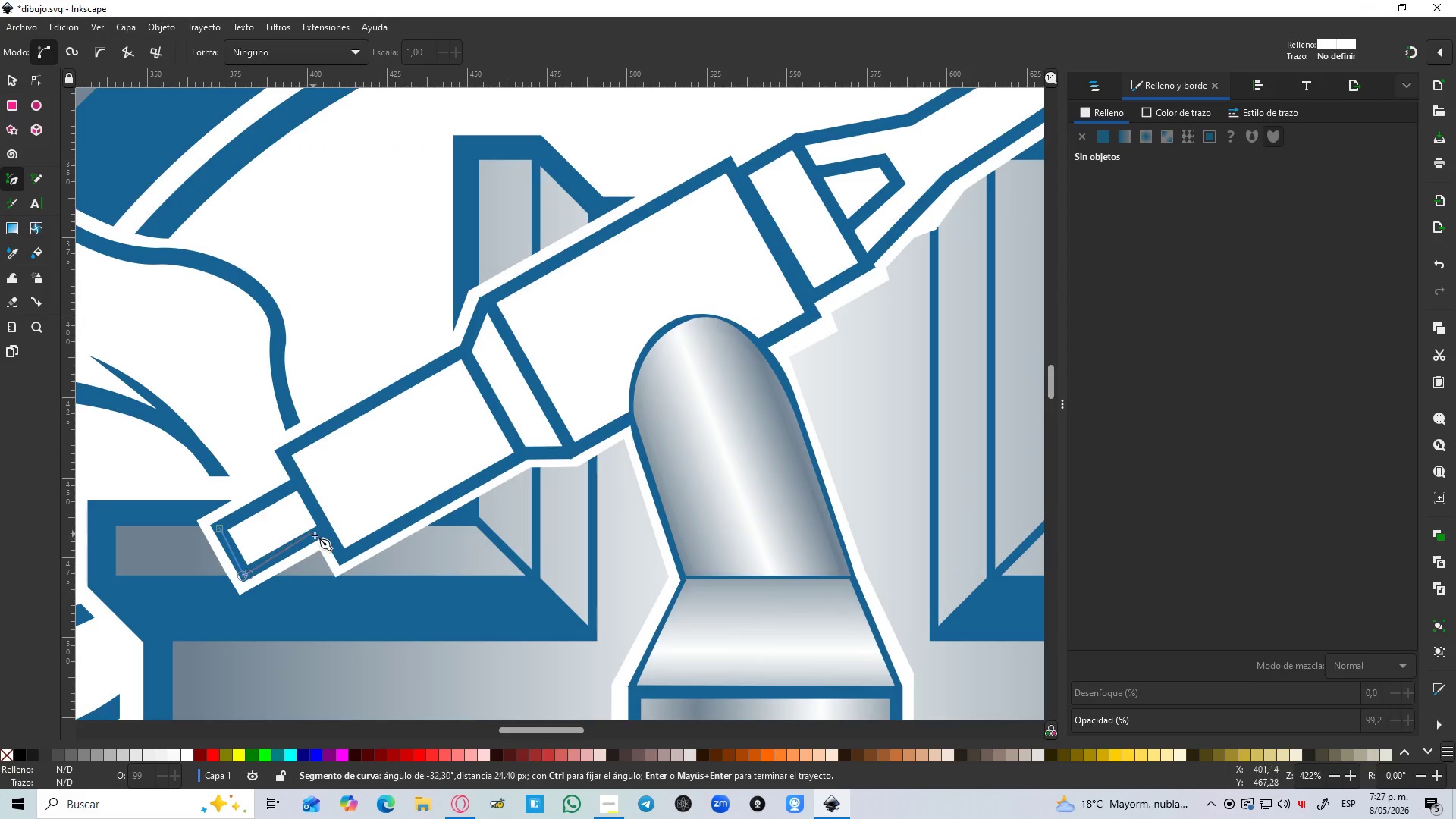 
left_click([322, 532])
 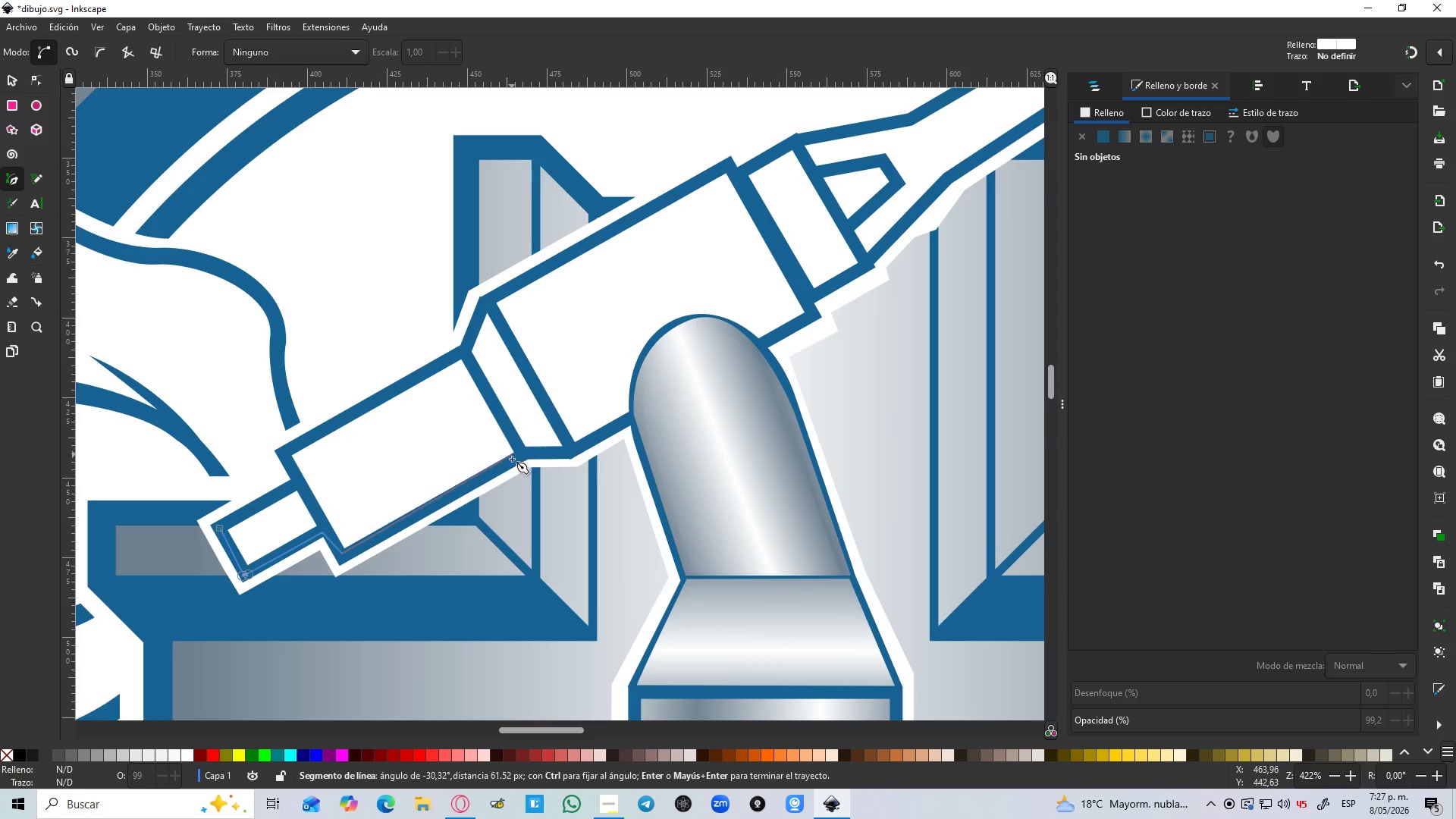 
left_click([516, 457])
 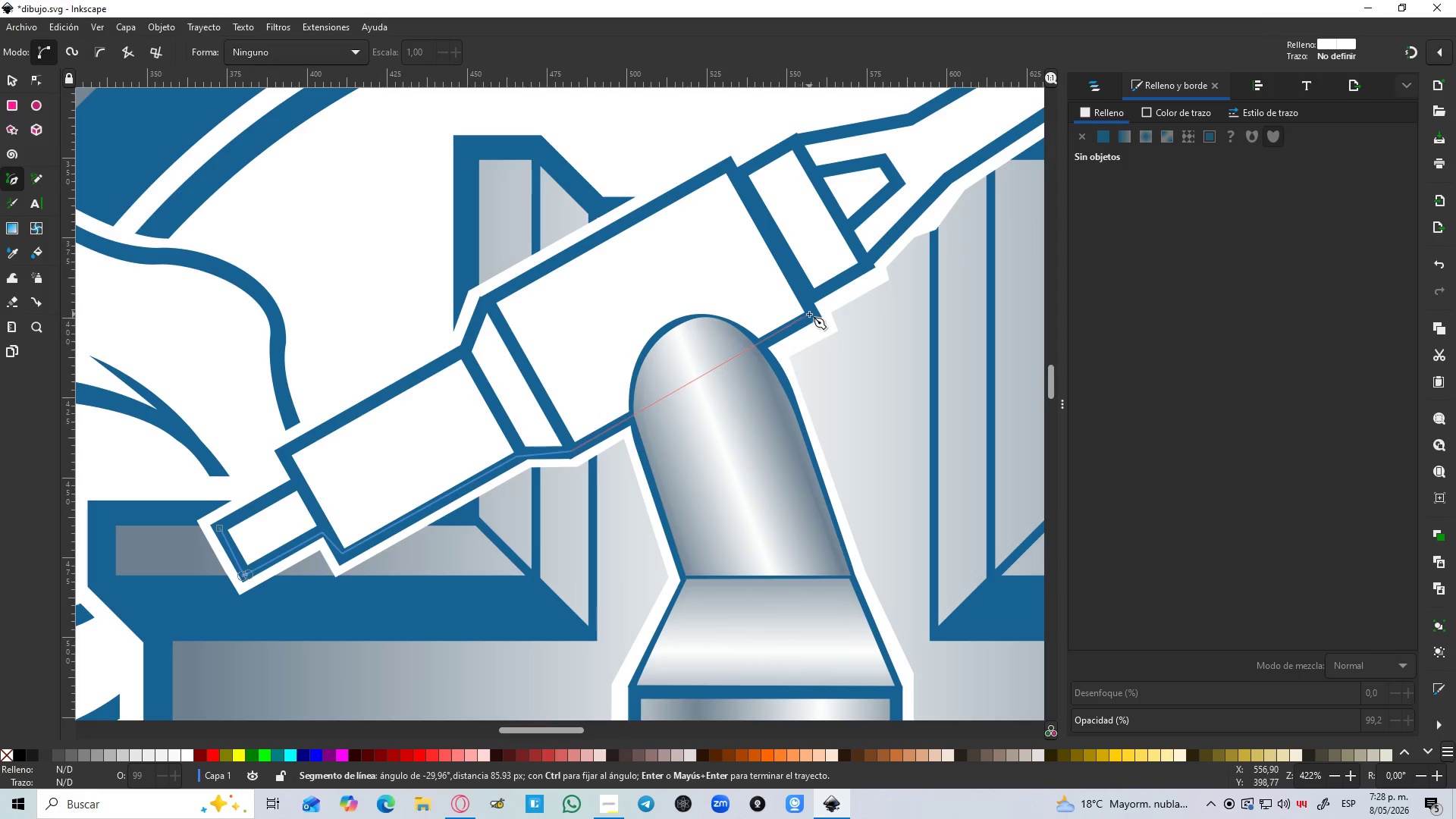 
left_click([812, 315])
 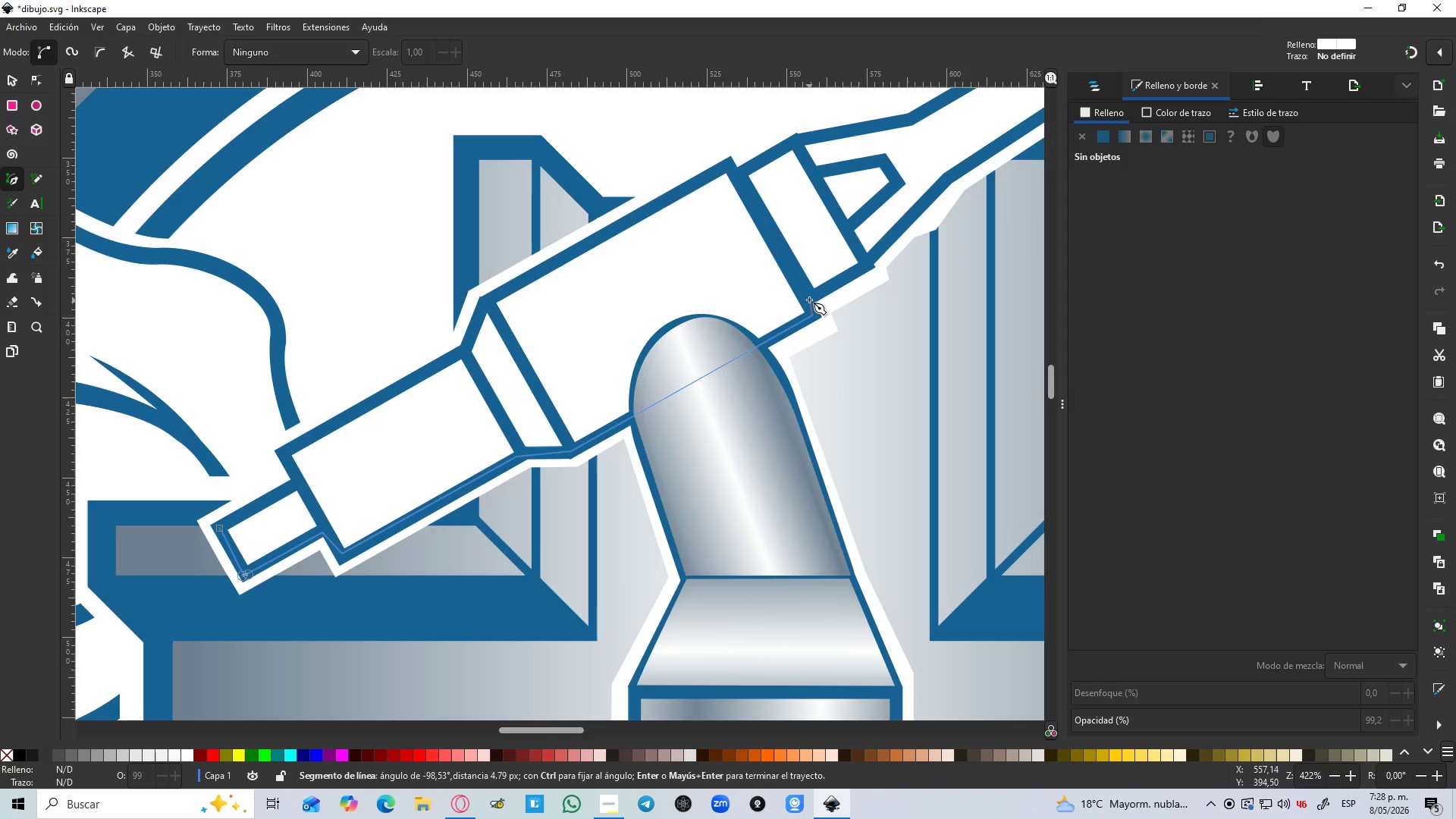 
left_click([809, 300])
 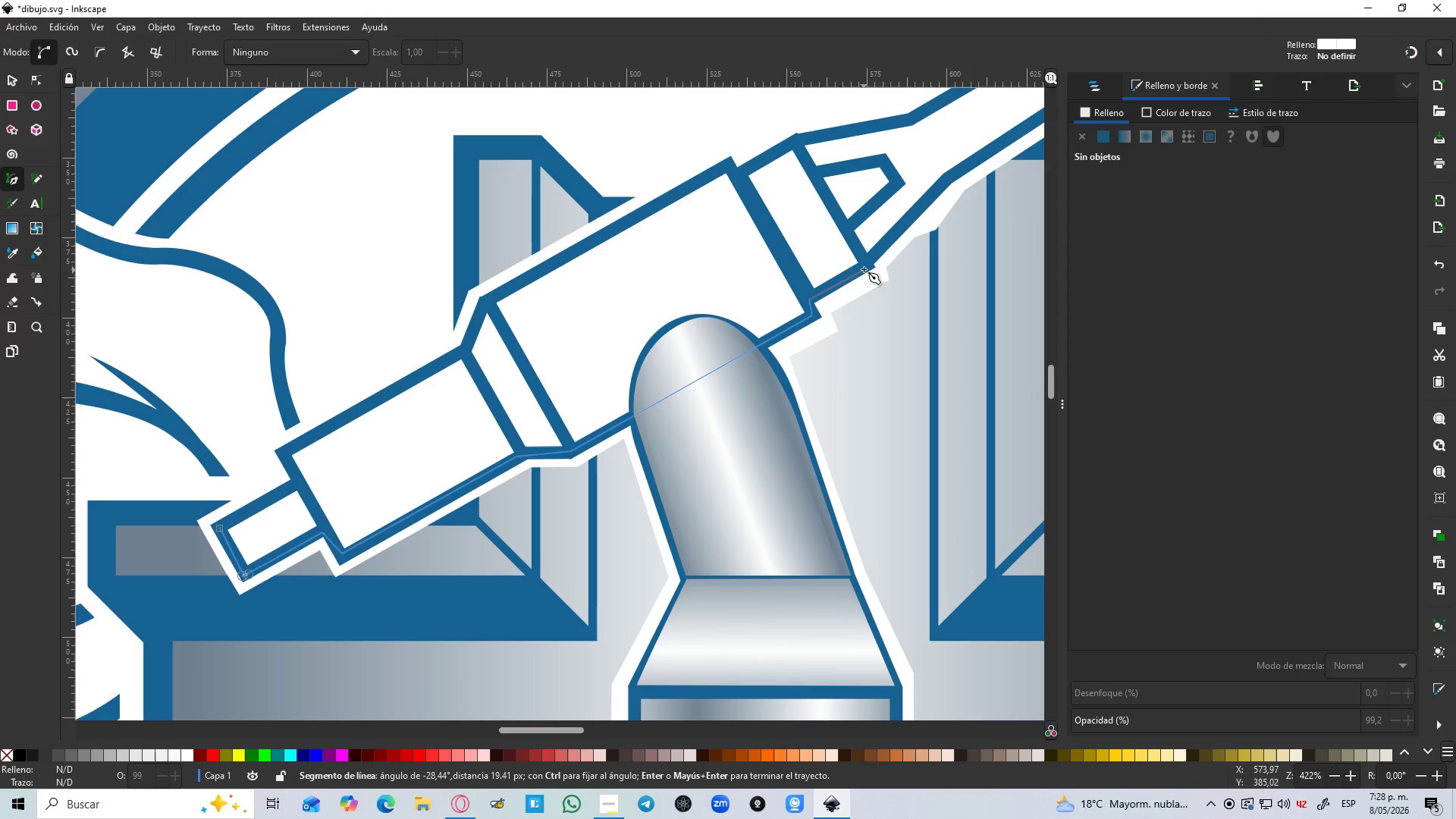 
left_click([864, 268])
 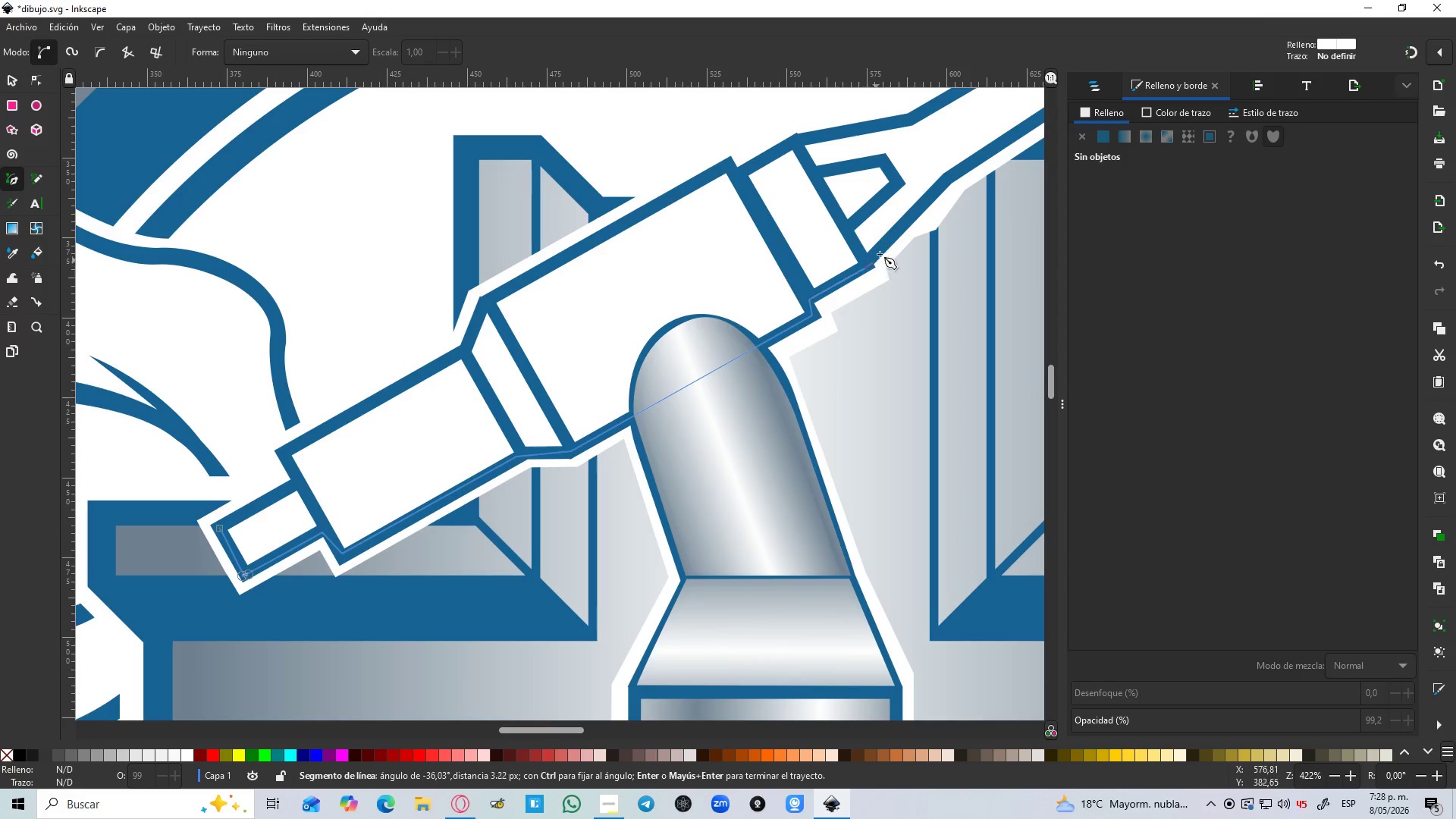 
hold_key(key=Space, duration=0.45)
 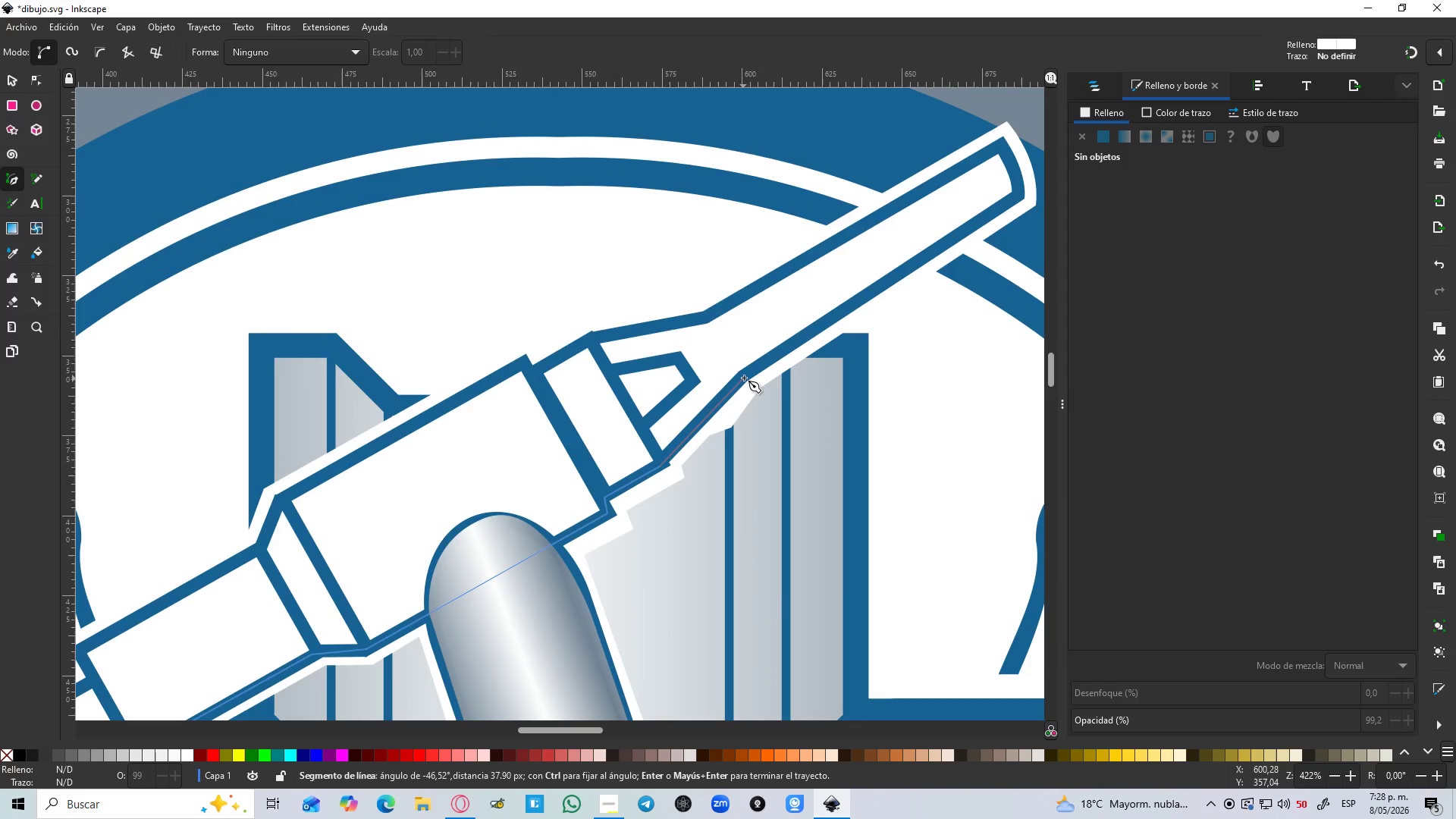 
left_click([744, 378])
 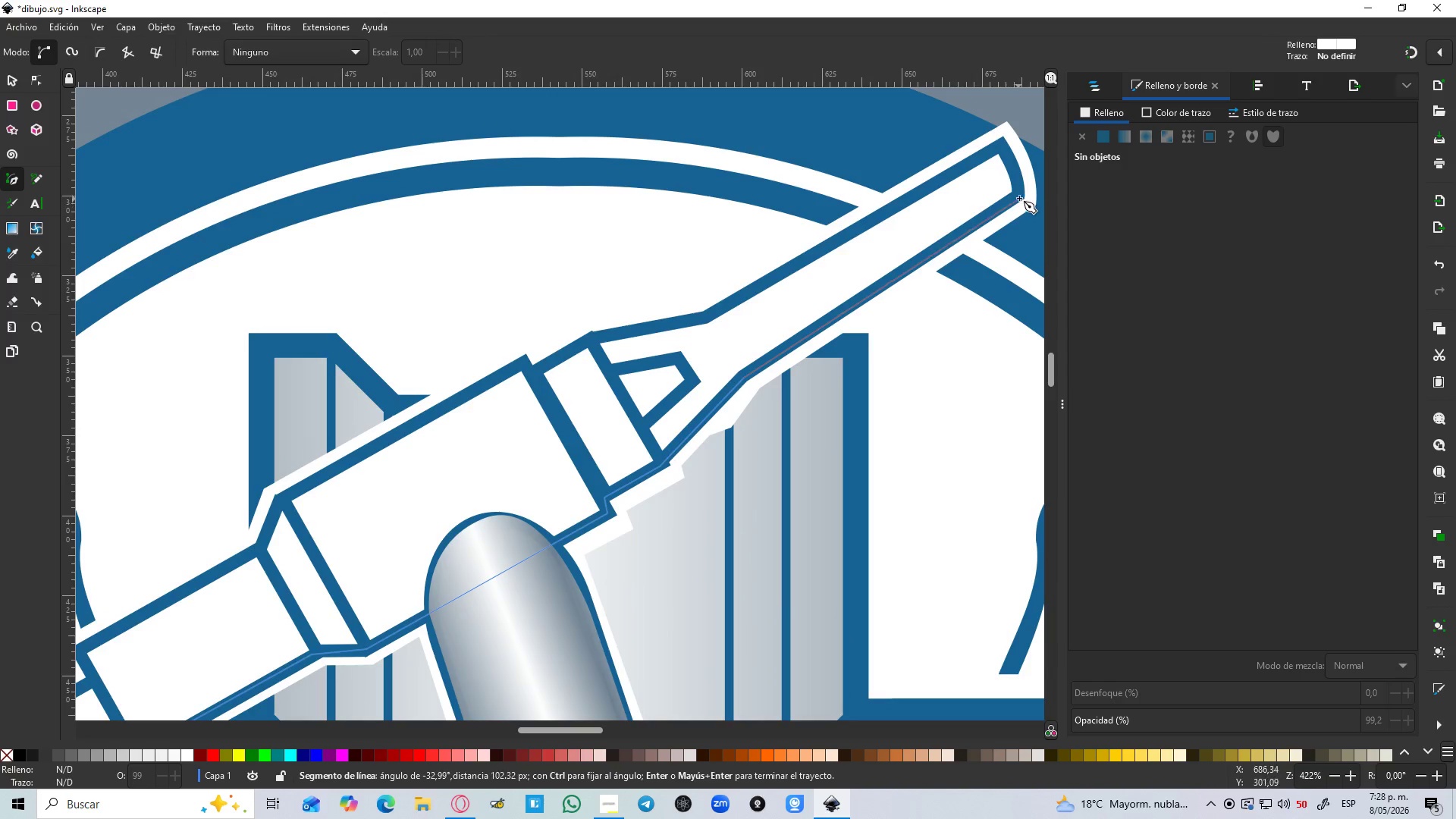 
left_click([1019, 197])
 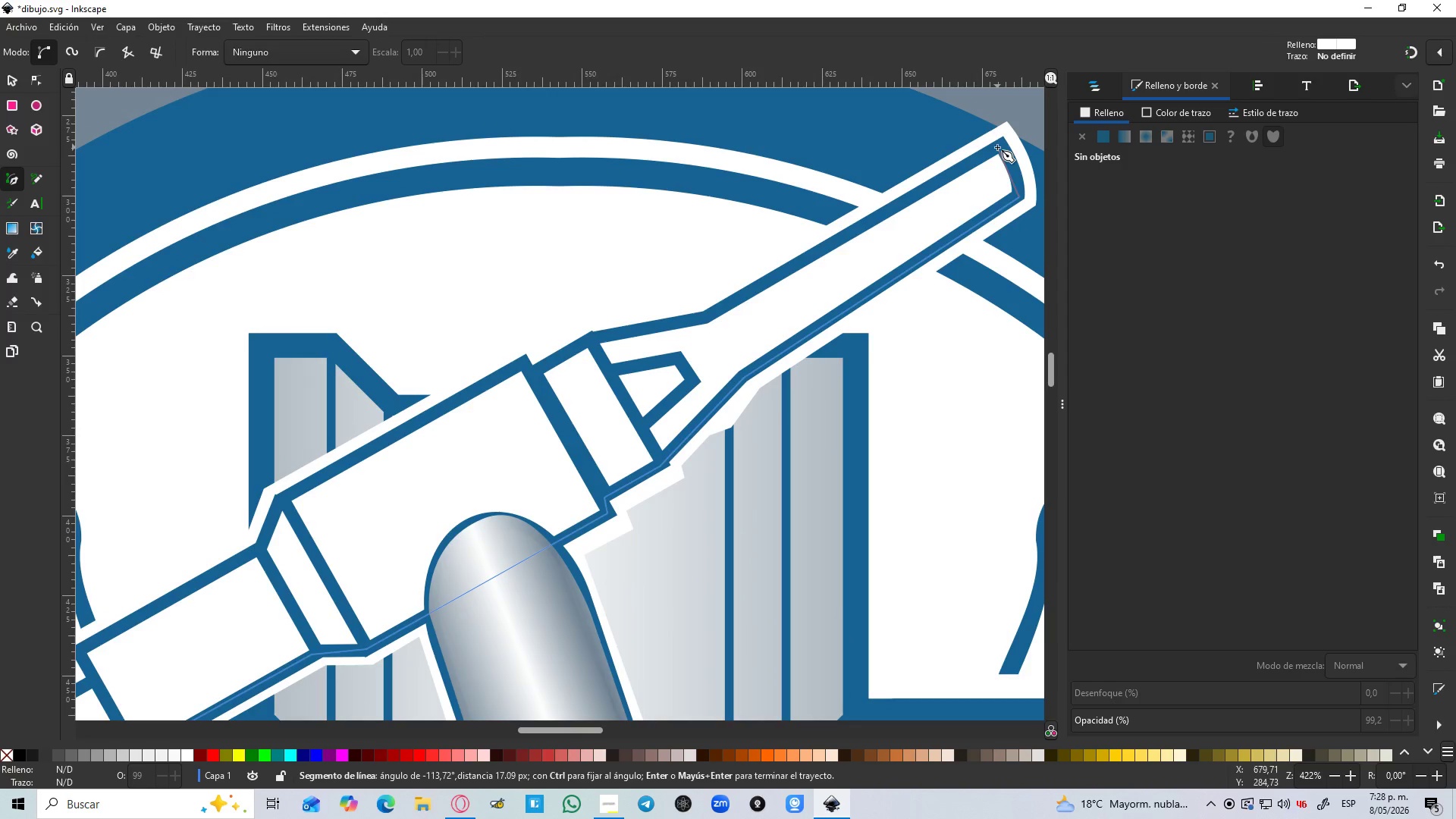 
left_click_drag(start_coordinate=[1001, 144], to_coordinate=[987, 128])
 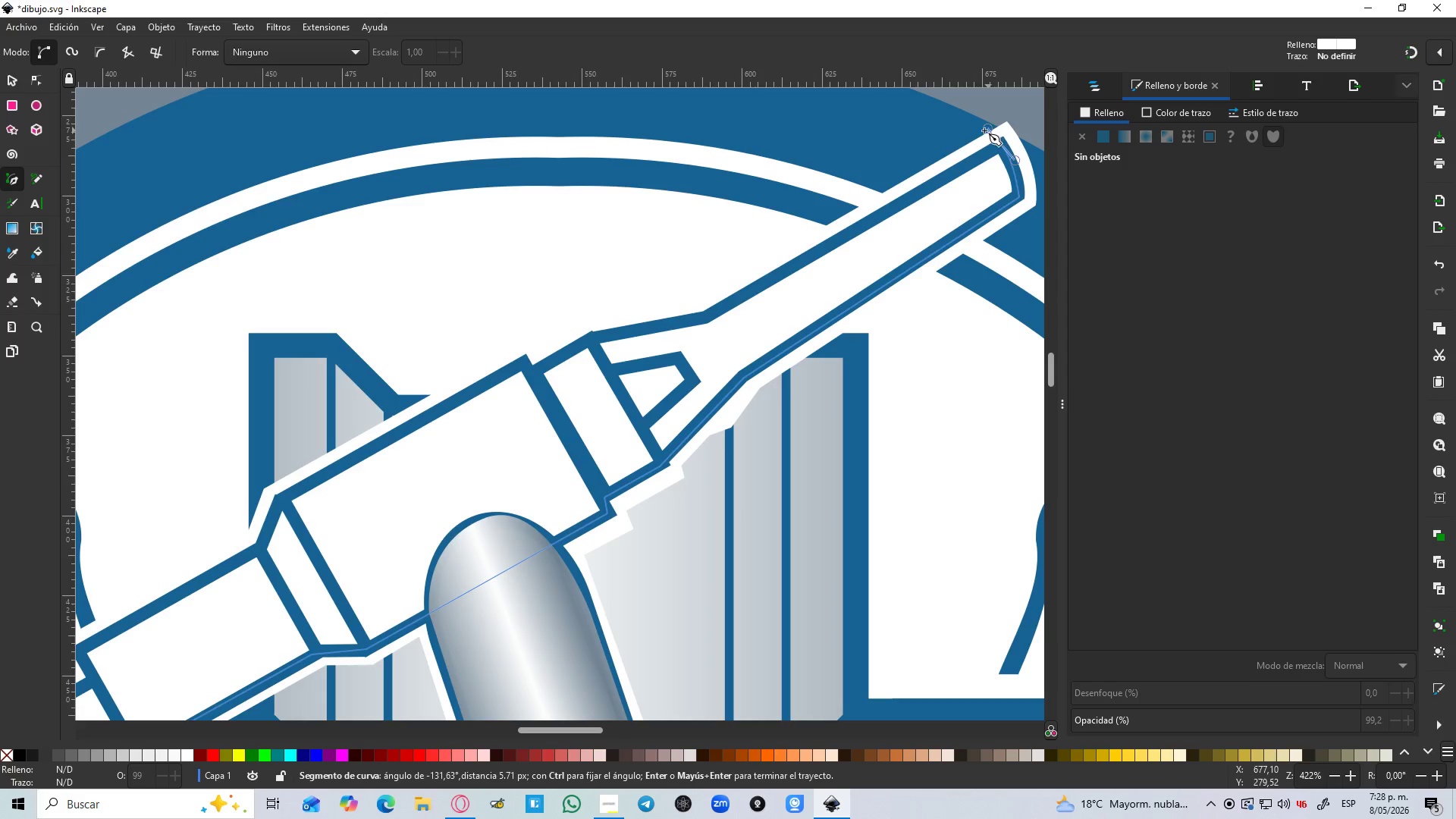 
key(Shift+L)
 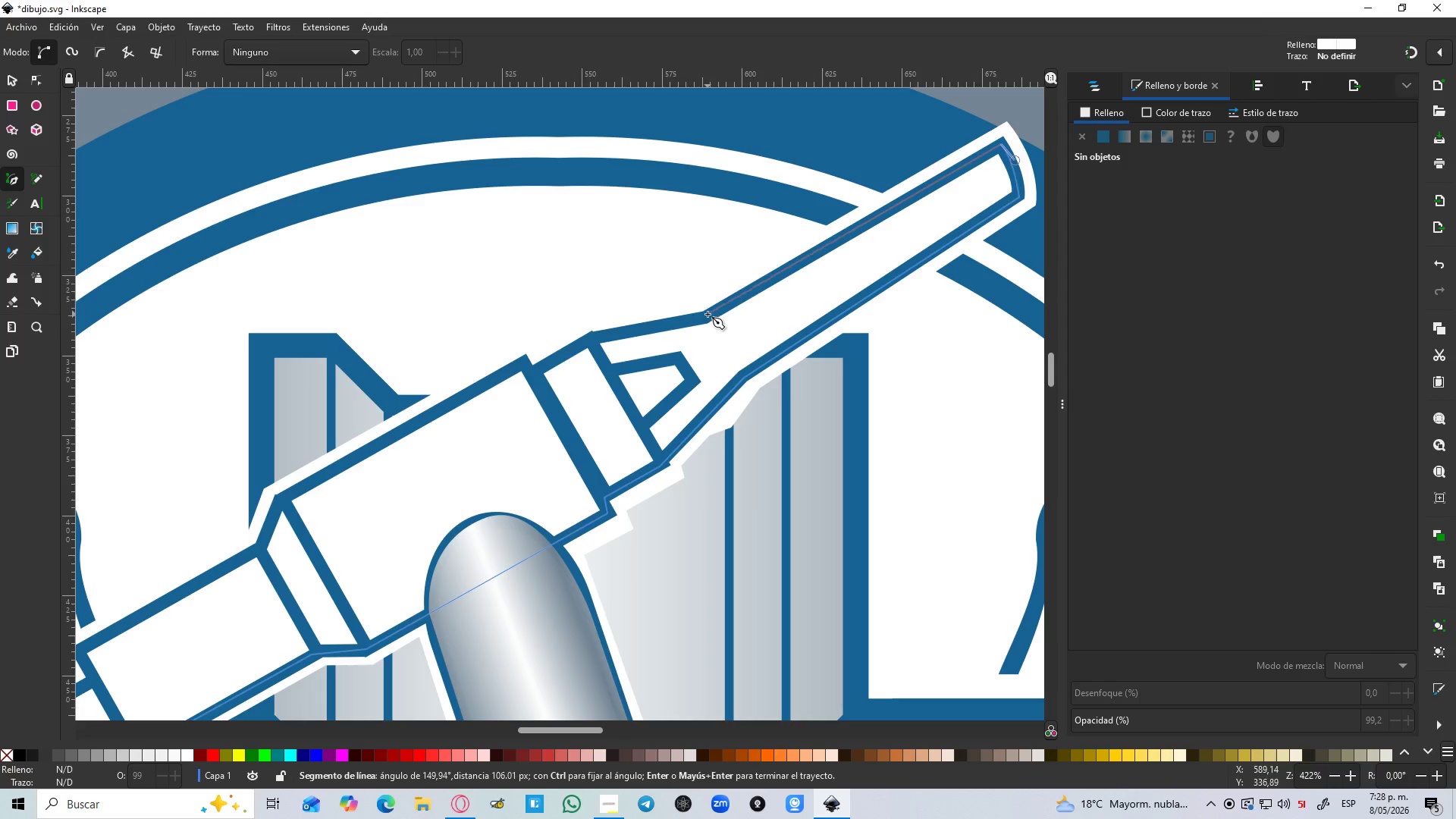 
left_click([703, 317])
 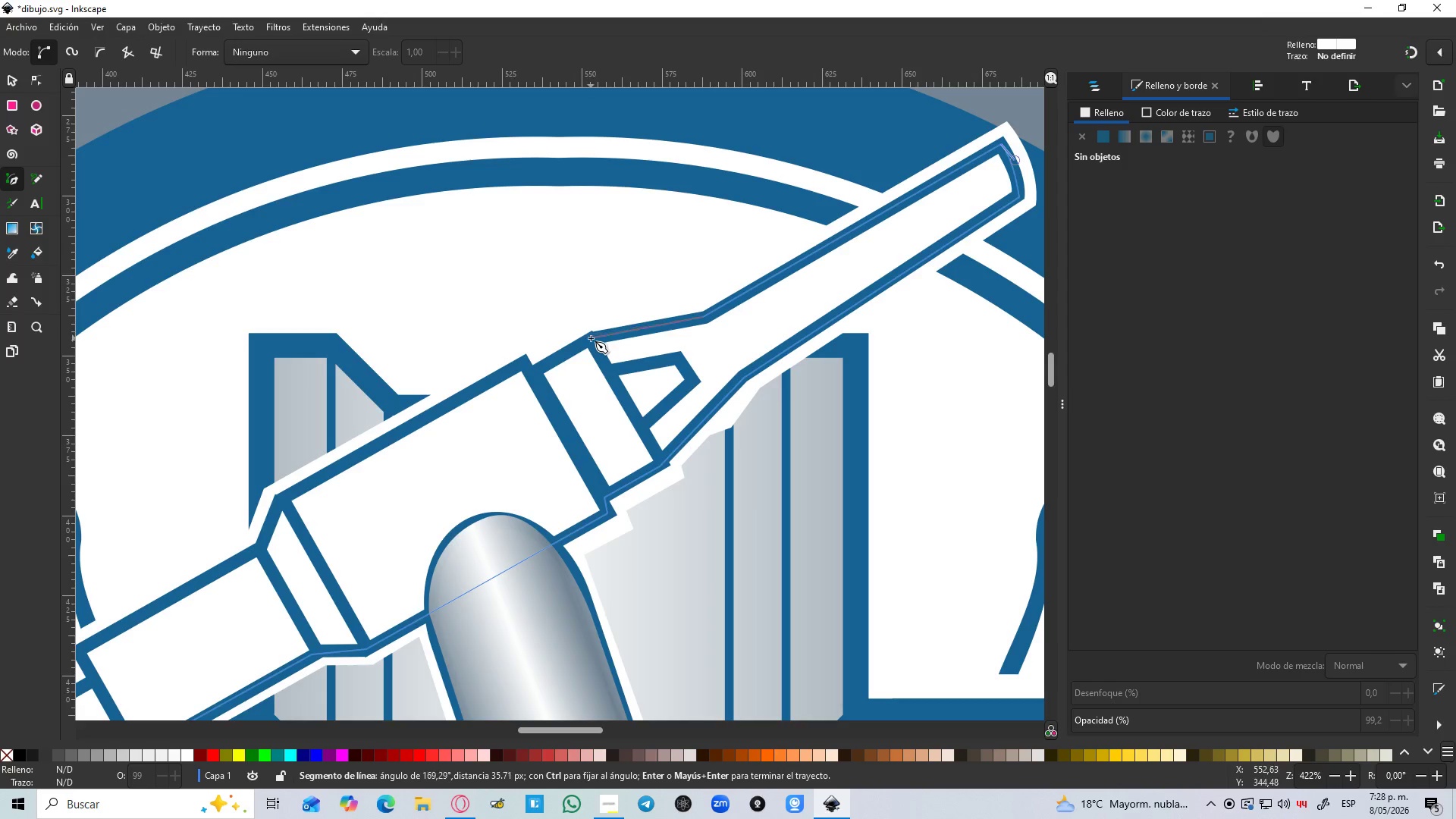 
left_click([591, 338])
 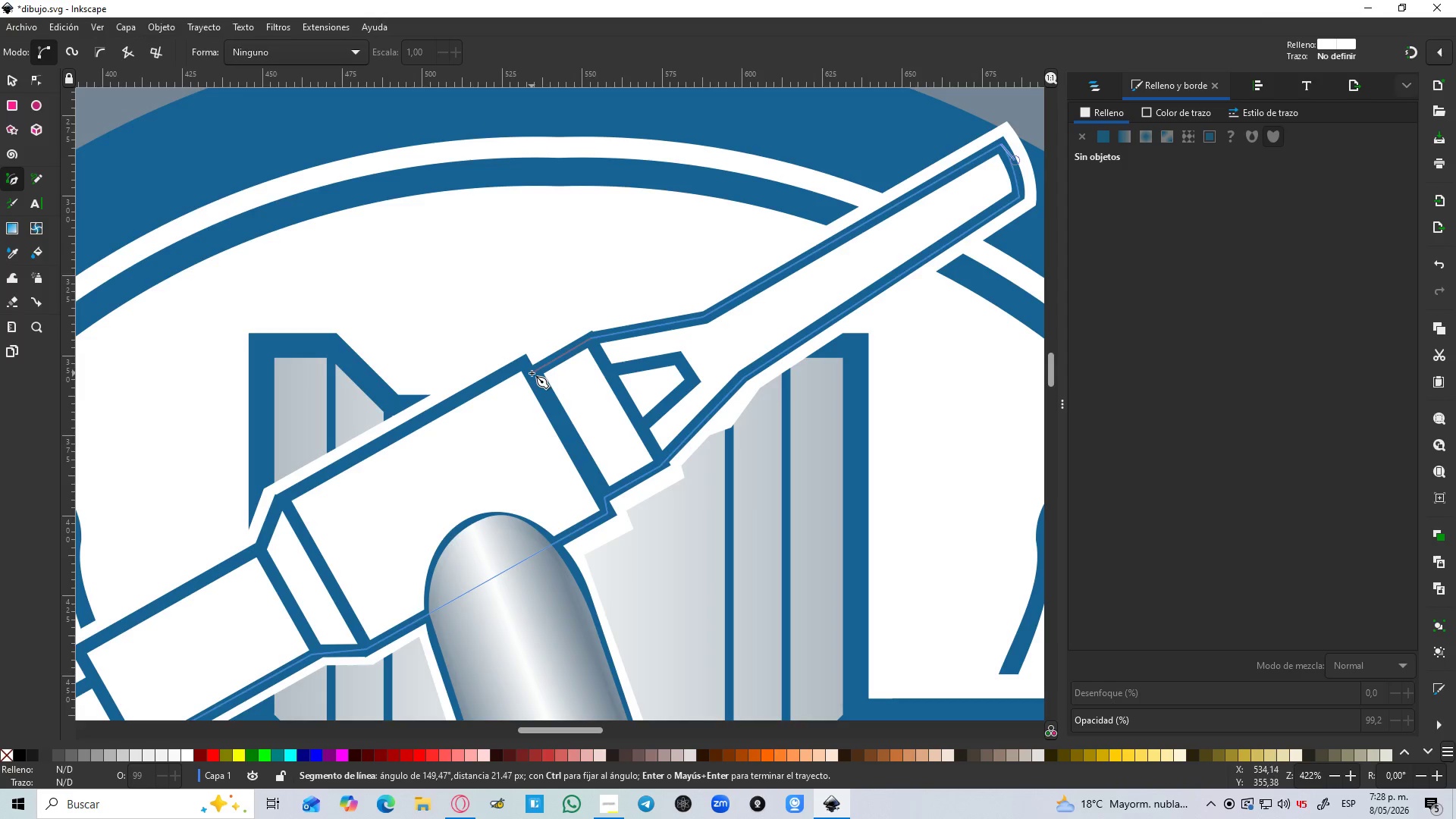 
left_click([532, 373])
 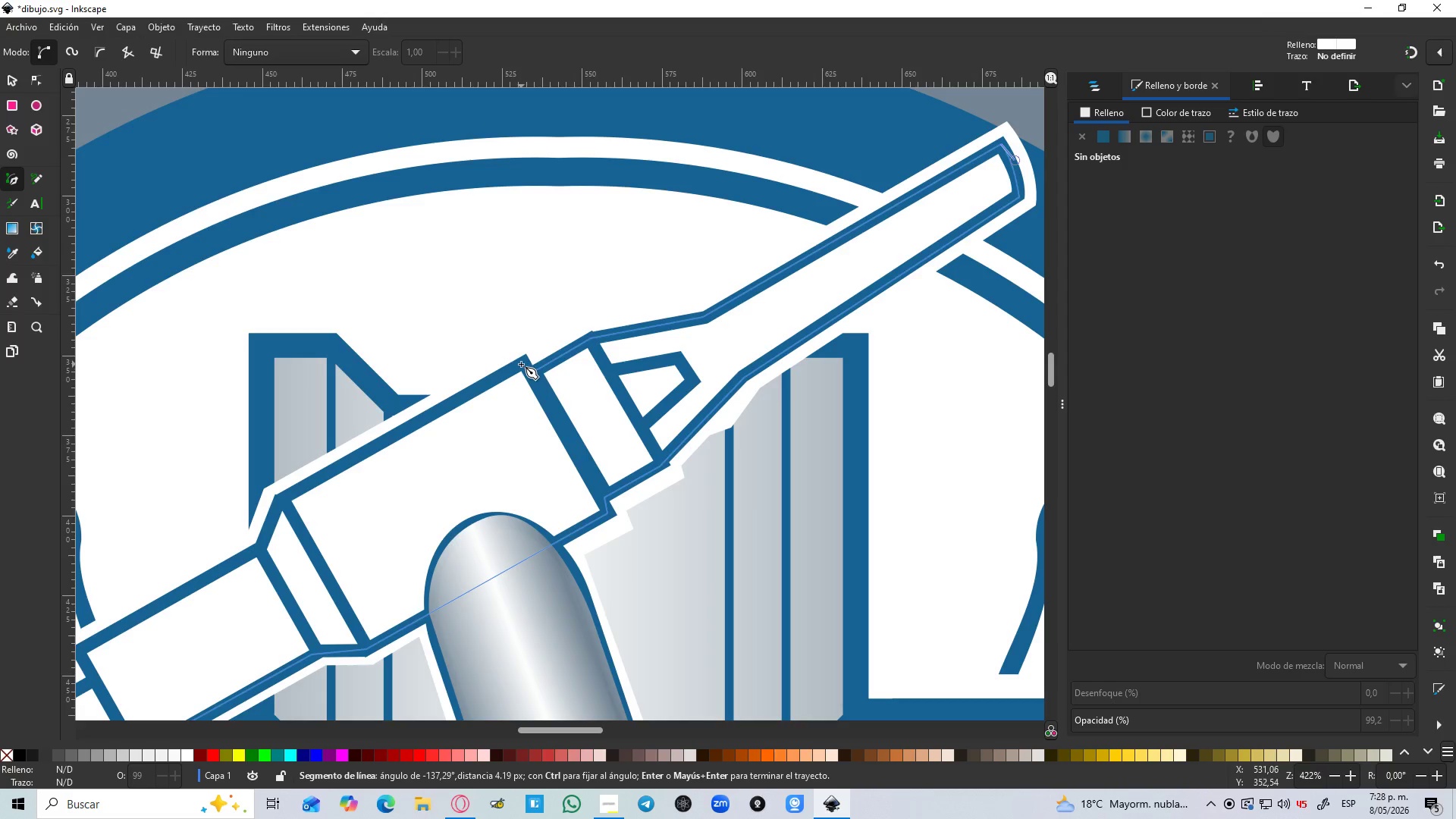 
left_click([521, 364])
 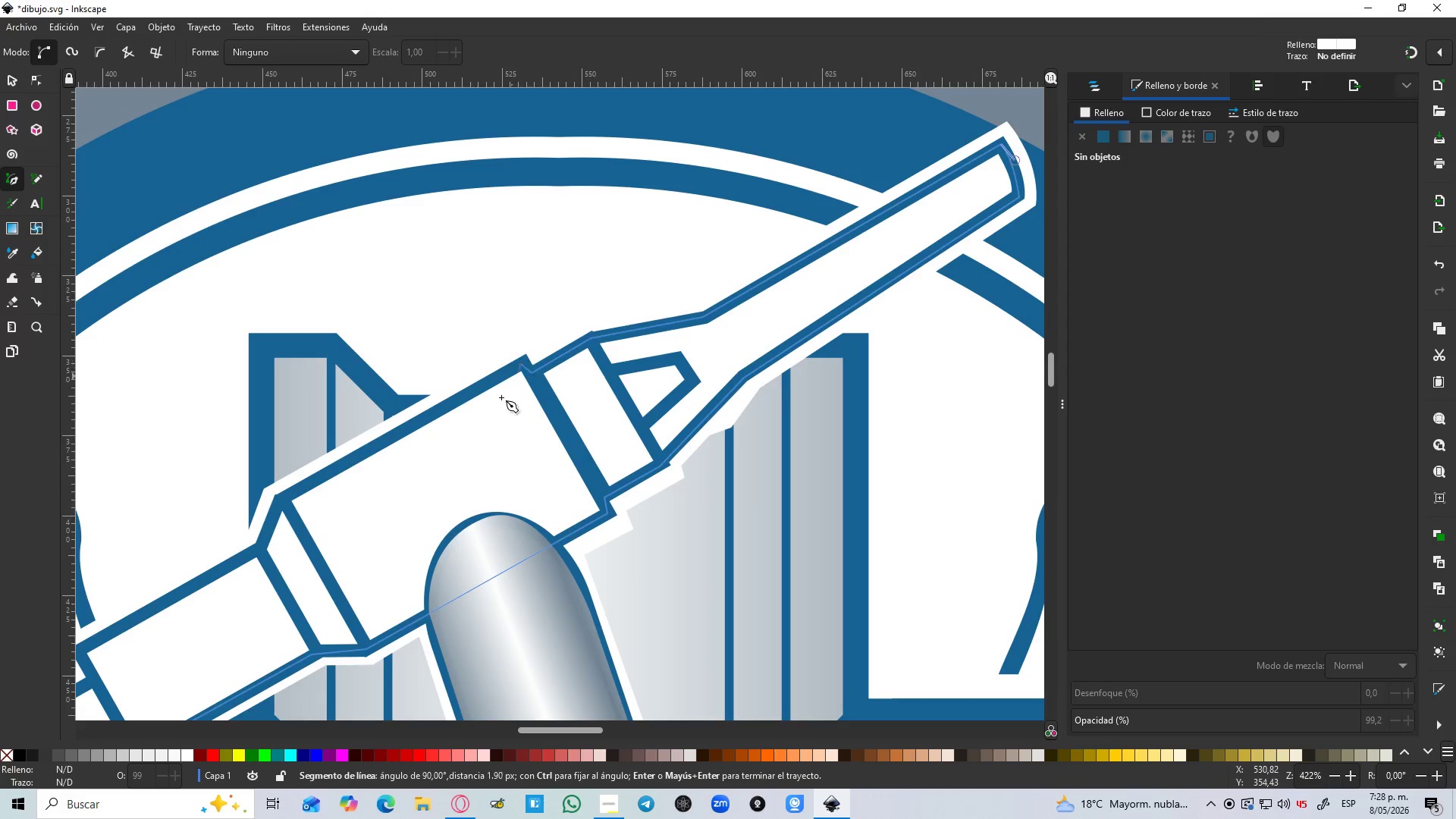 
hold_key(key=Space, duration=0.5)
 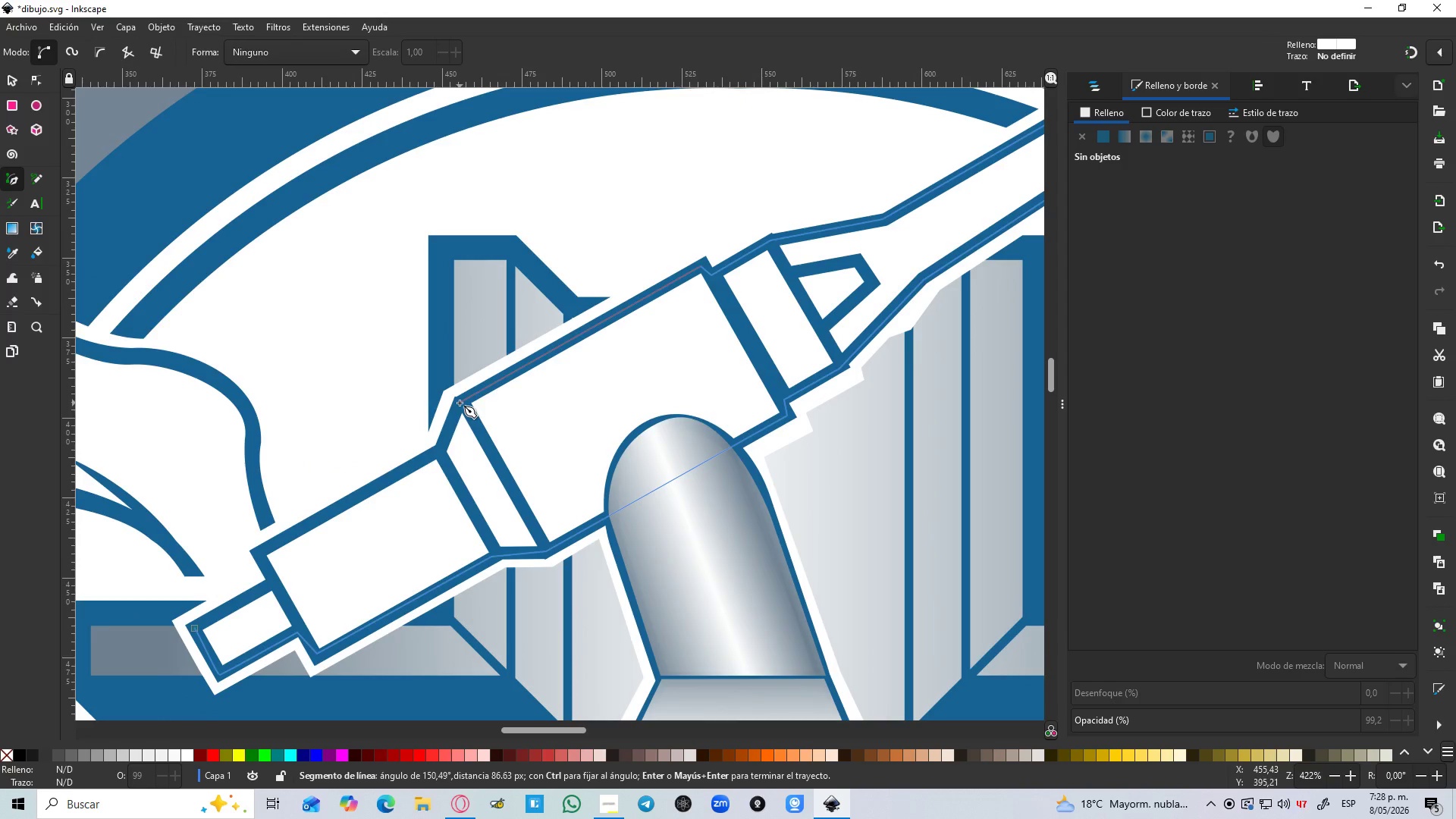 
left_click([460, 403])
 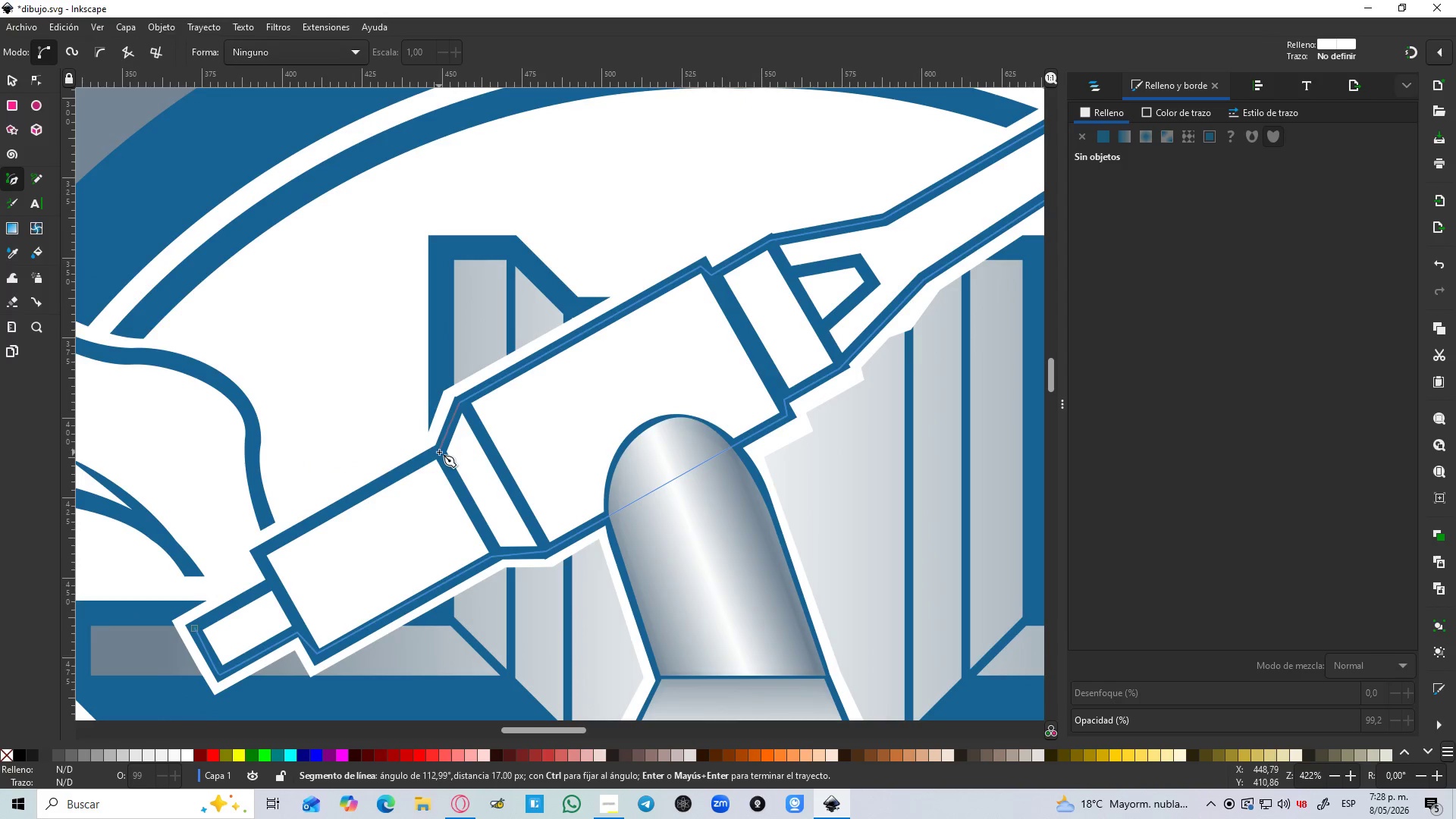 
left_click([439, 451])
 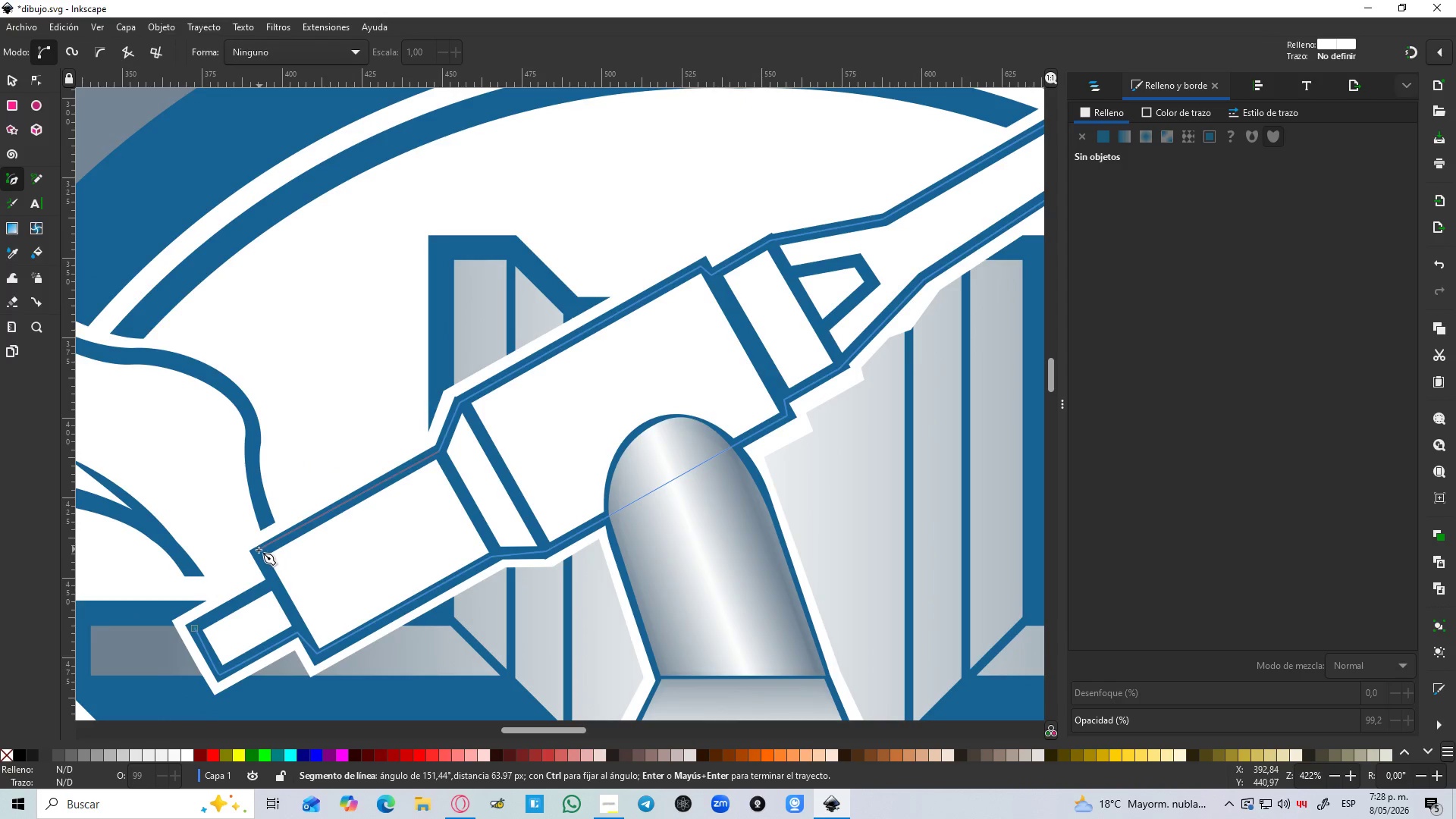 
left_click([256, 551])
 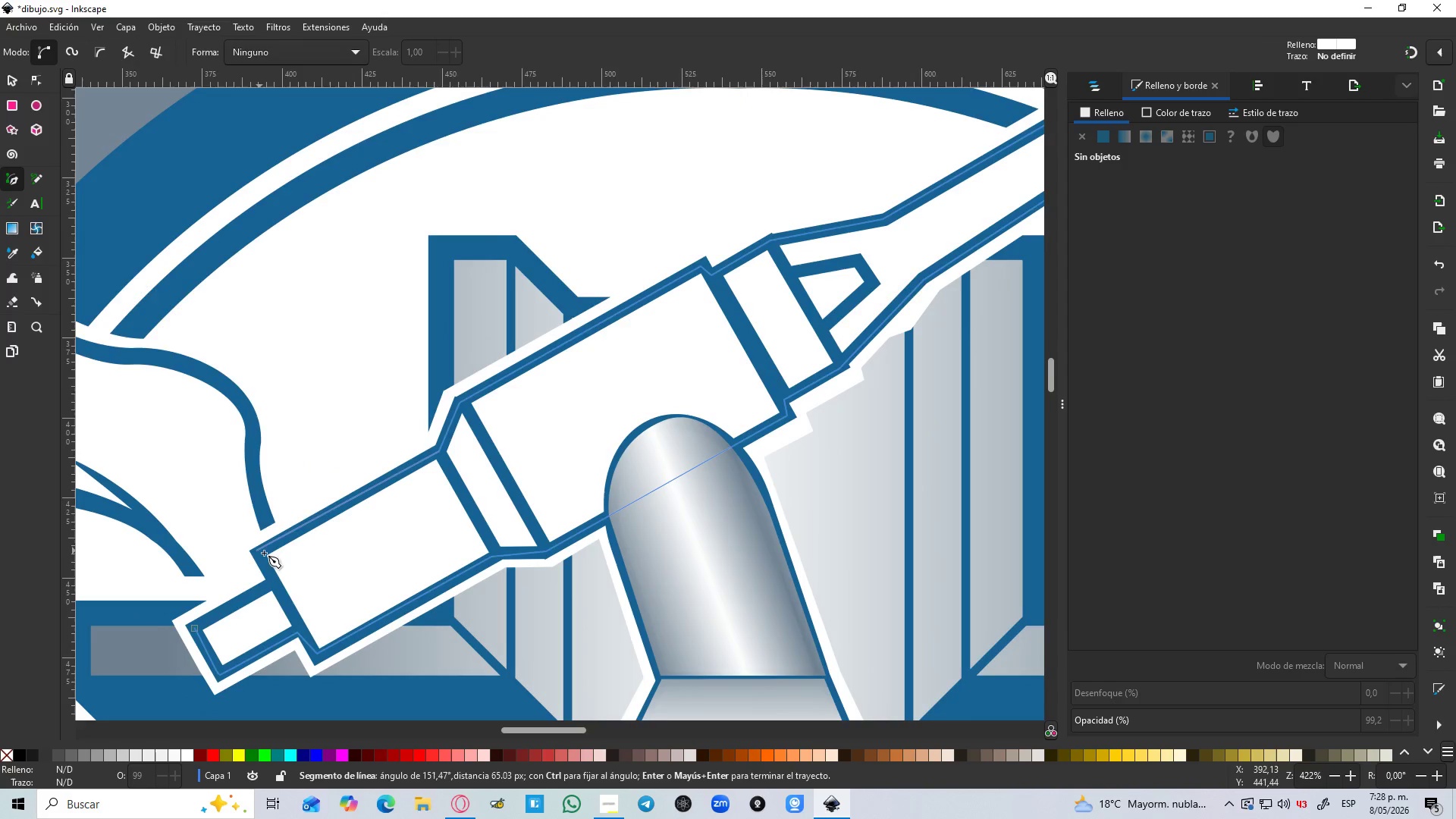 
hold_key(key=Space, duration=0.44)
 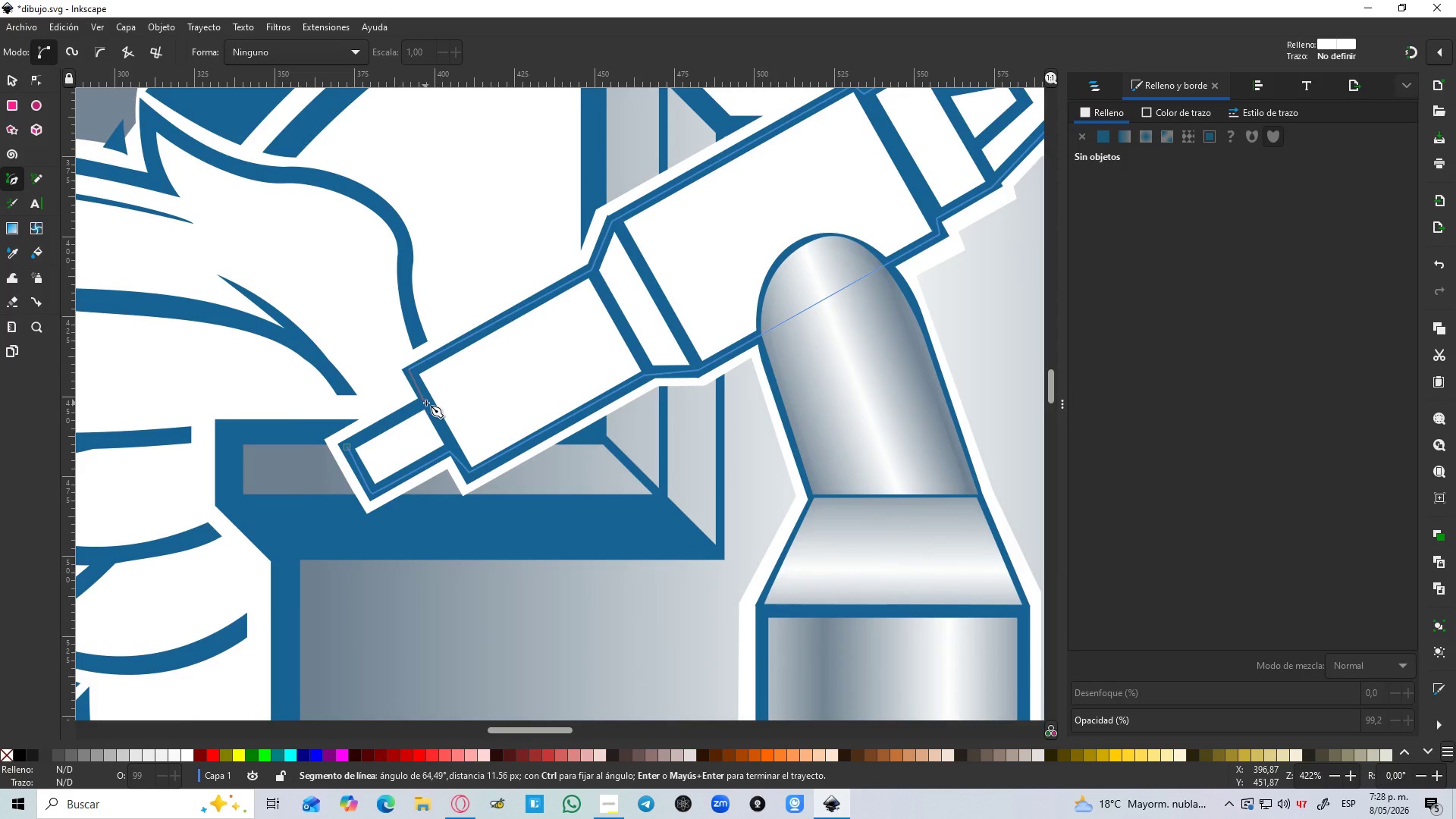 
left_click([426, 402])
 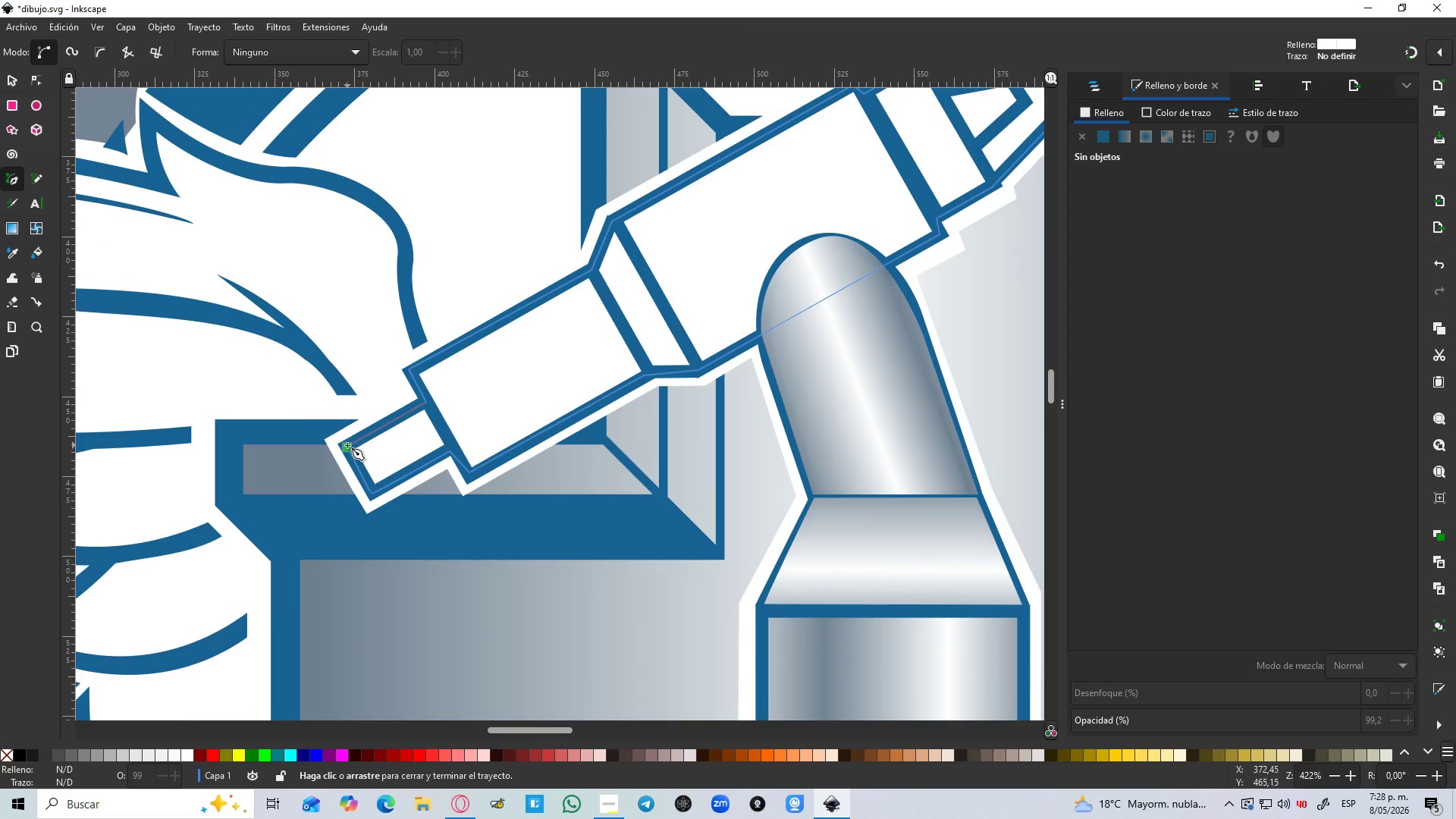 
left_click([347, 445])
 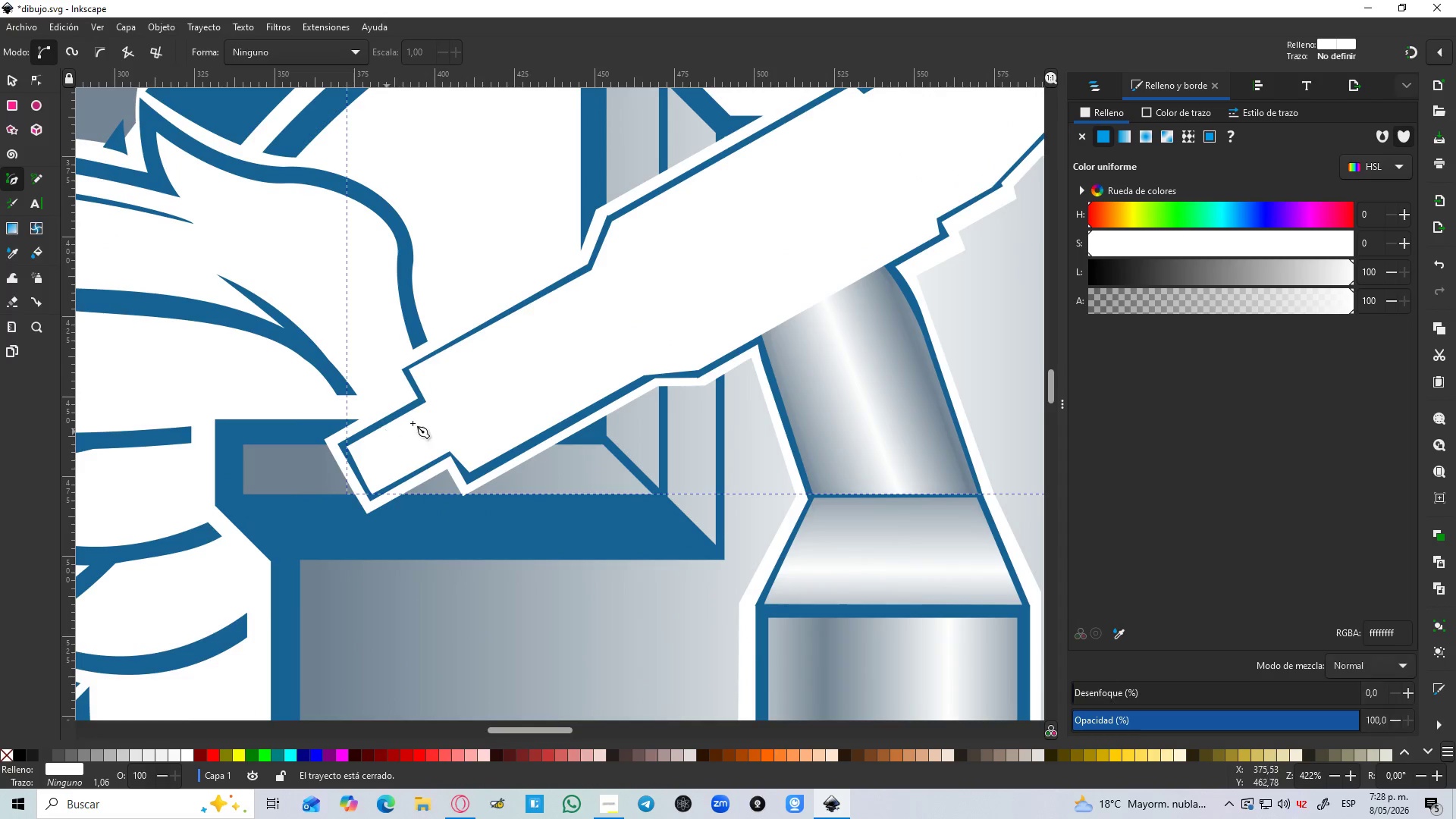 
hold_key(key=ControlLeft, duration=0.78)
scroll: coordinate [522, 404], scroll_direction: down, amount: 1.0
 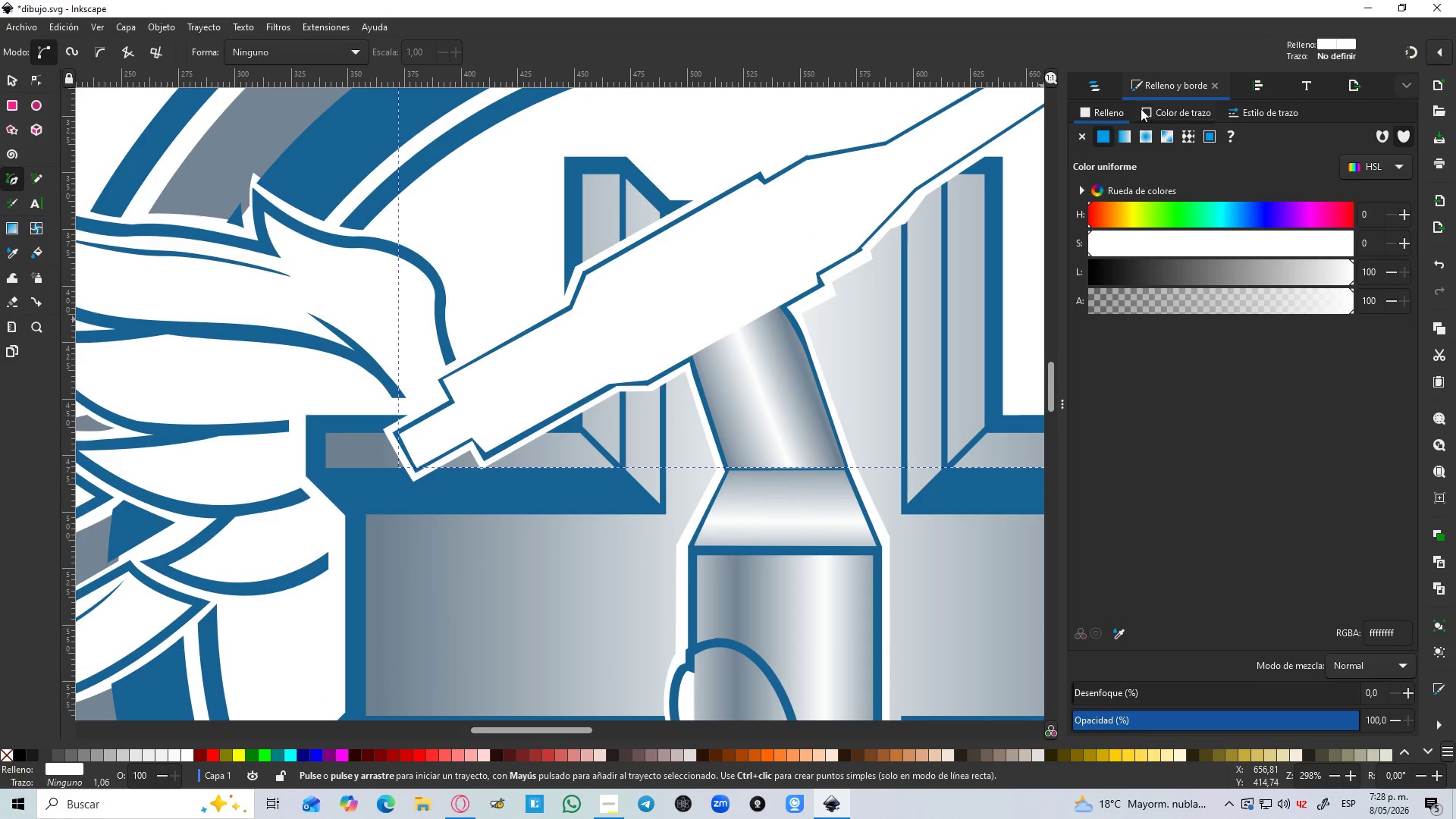 
left_click([1127, 141])
 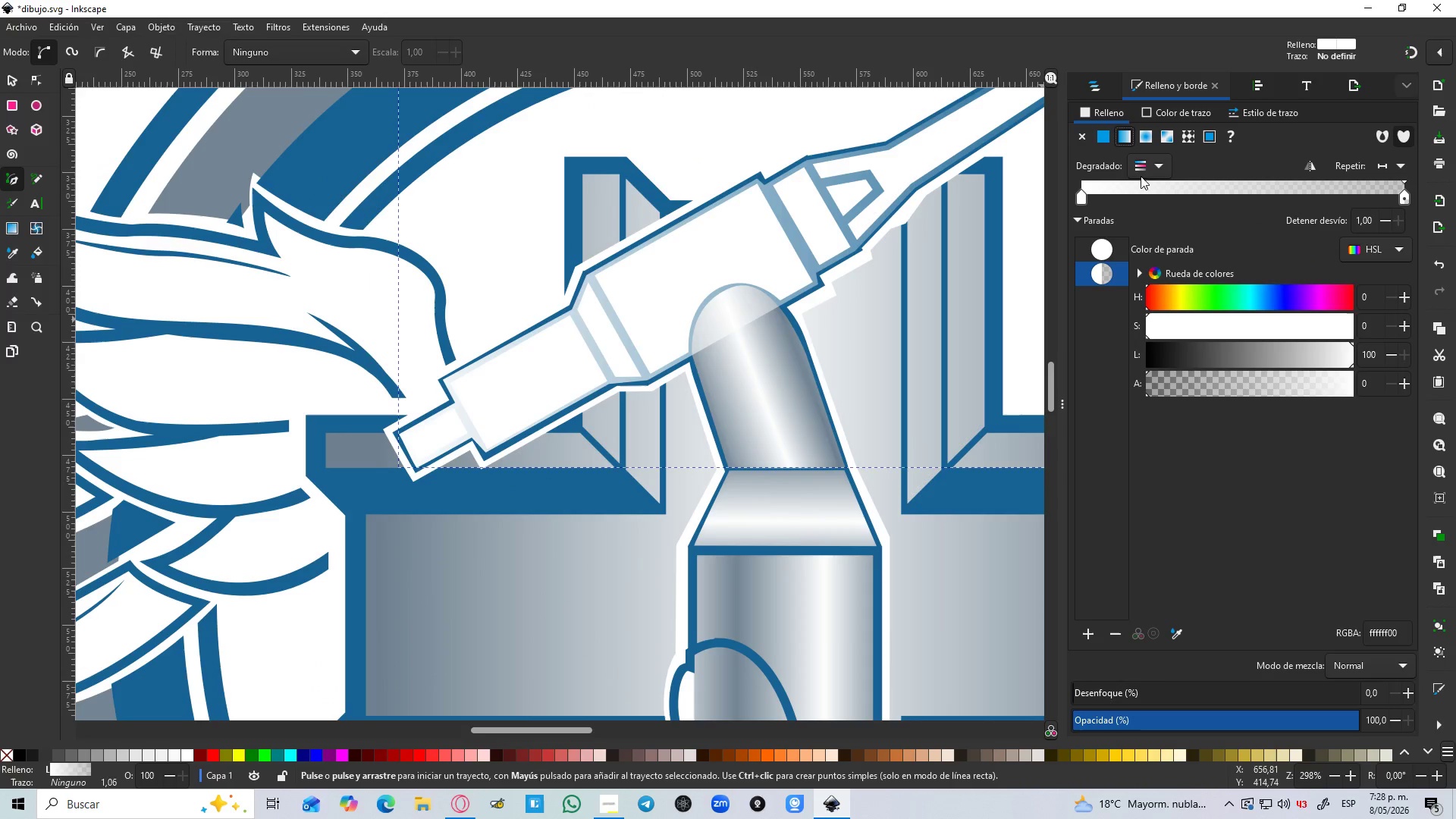 
left_click([1156, 168])
 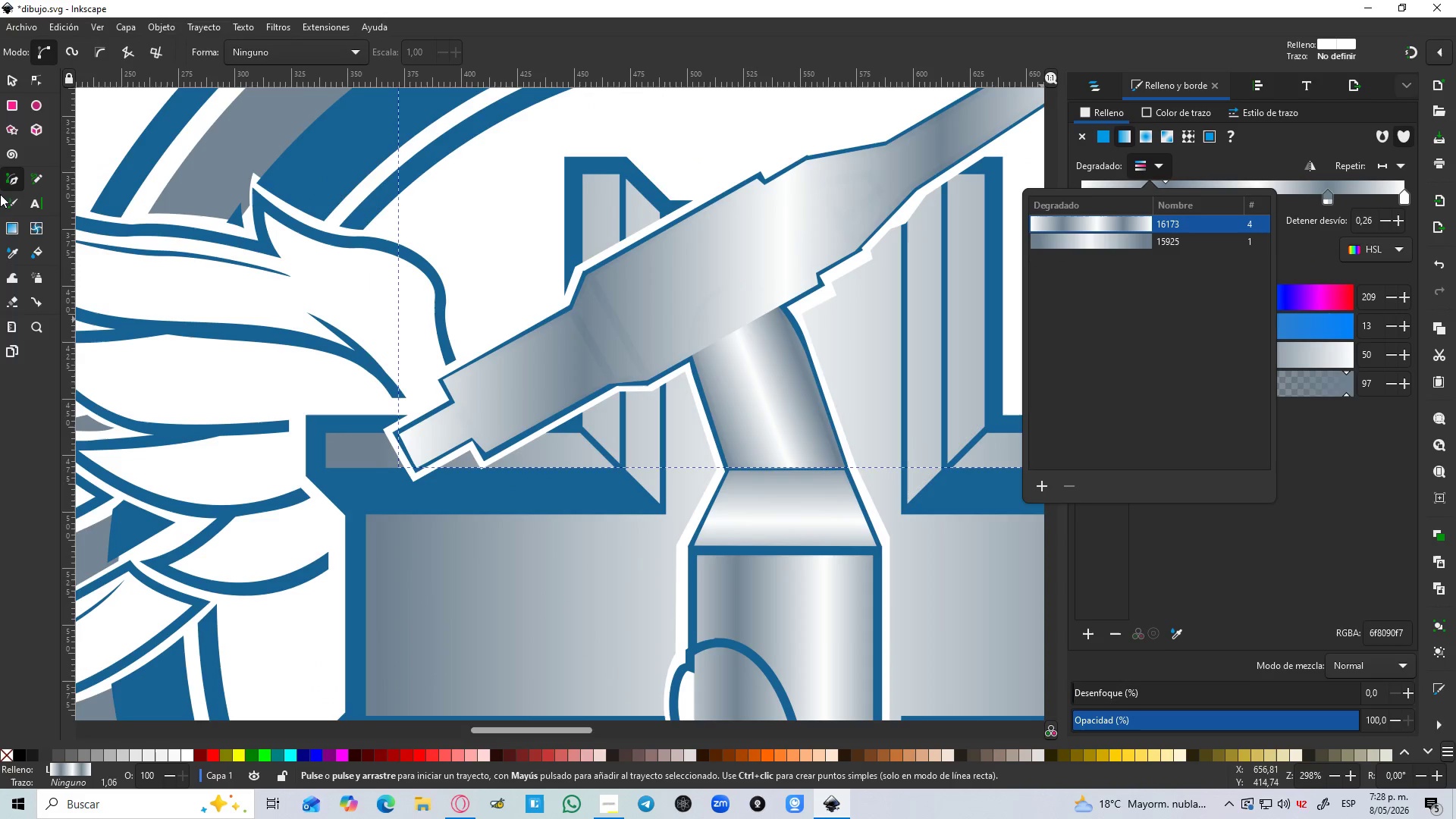 
left_click([10, 231])
 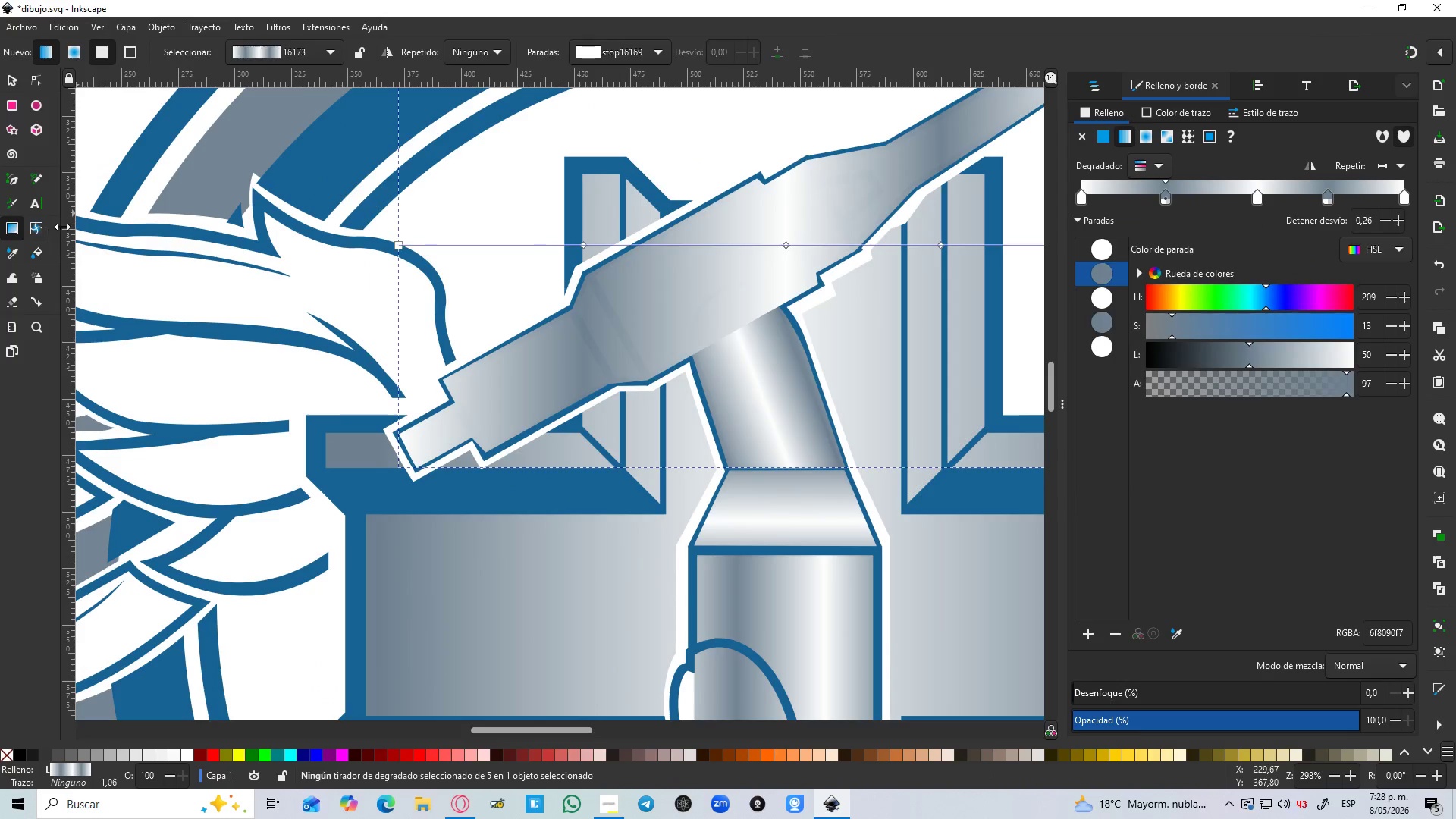 
hold_key(key=ControlLeft, duration=0.44)
scroll: coordinate [725, 246], scroll_direction: down, amount: 2.0
 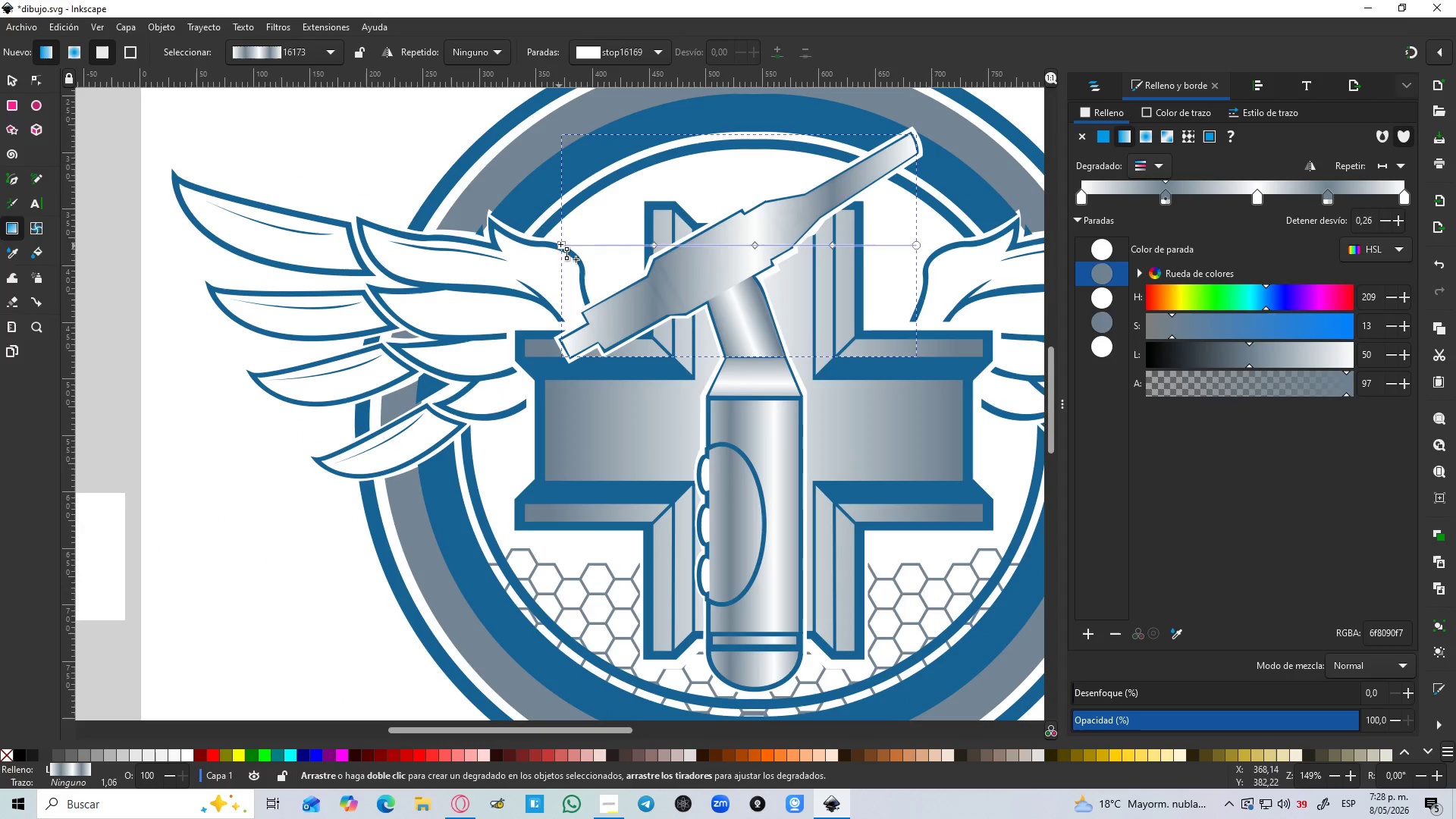 
left_click_drag(start_coordinate=[561, 243], to_coordinate=[667, 215])
 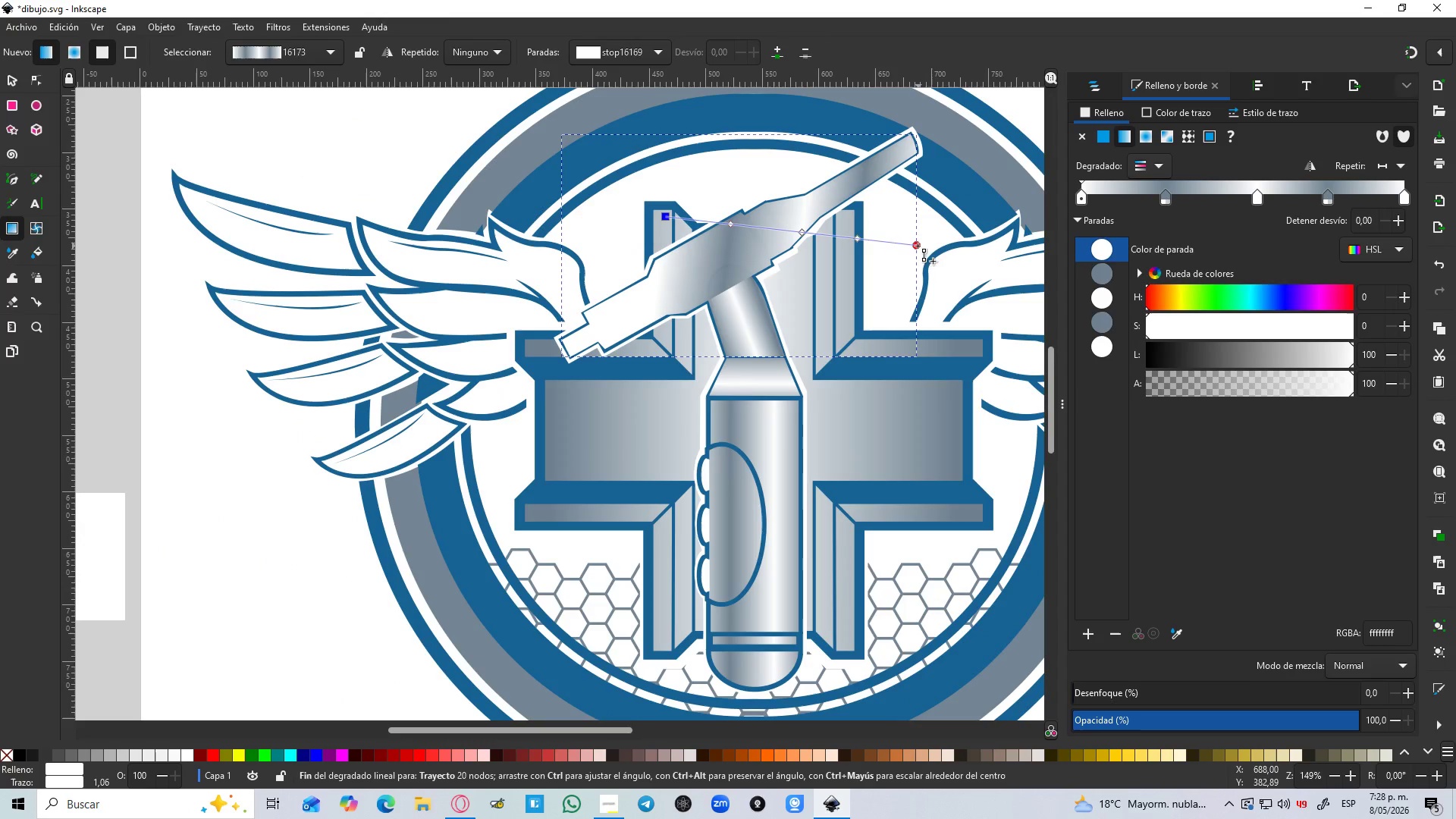 
left_click_drag(start_coordinate=[915, 246], to_coordinate=[717, 315])
 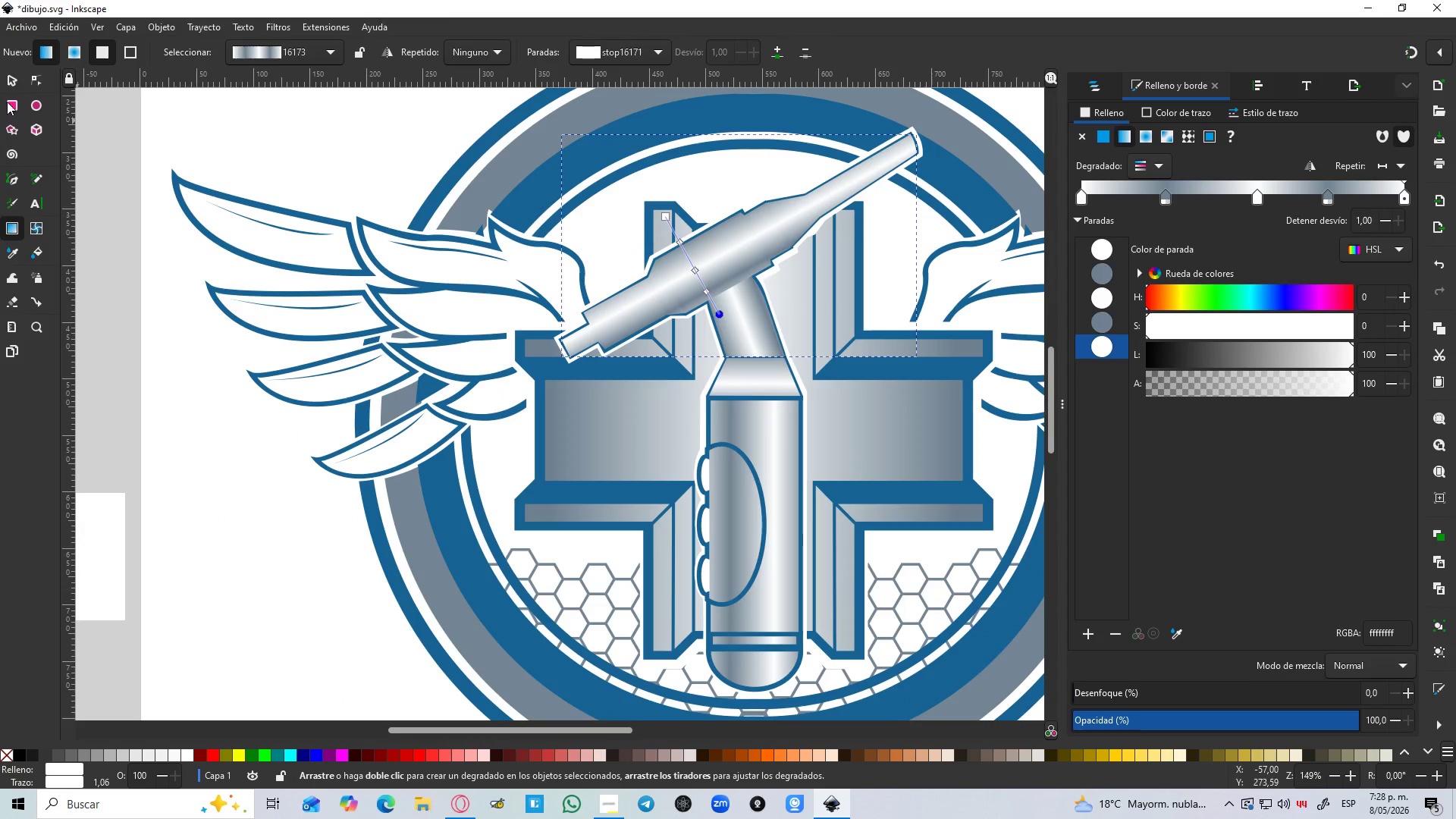 
left_click([10, 80])
 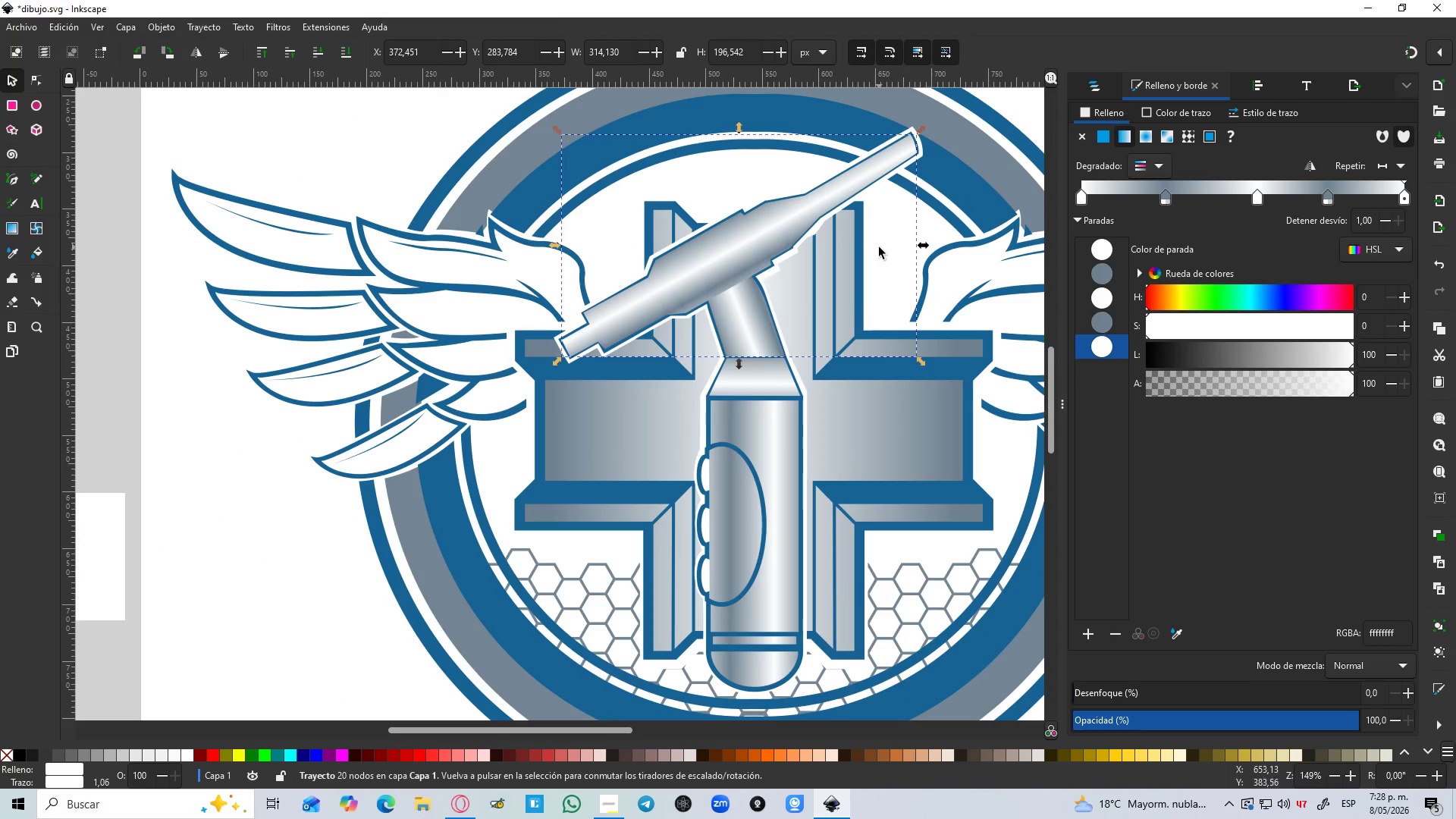 
left_click([892, 240])
 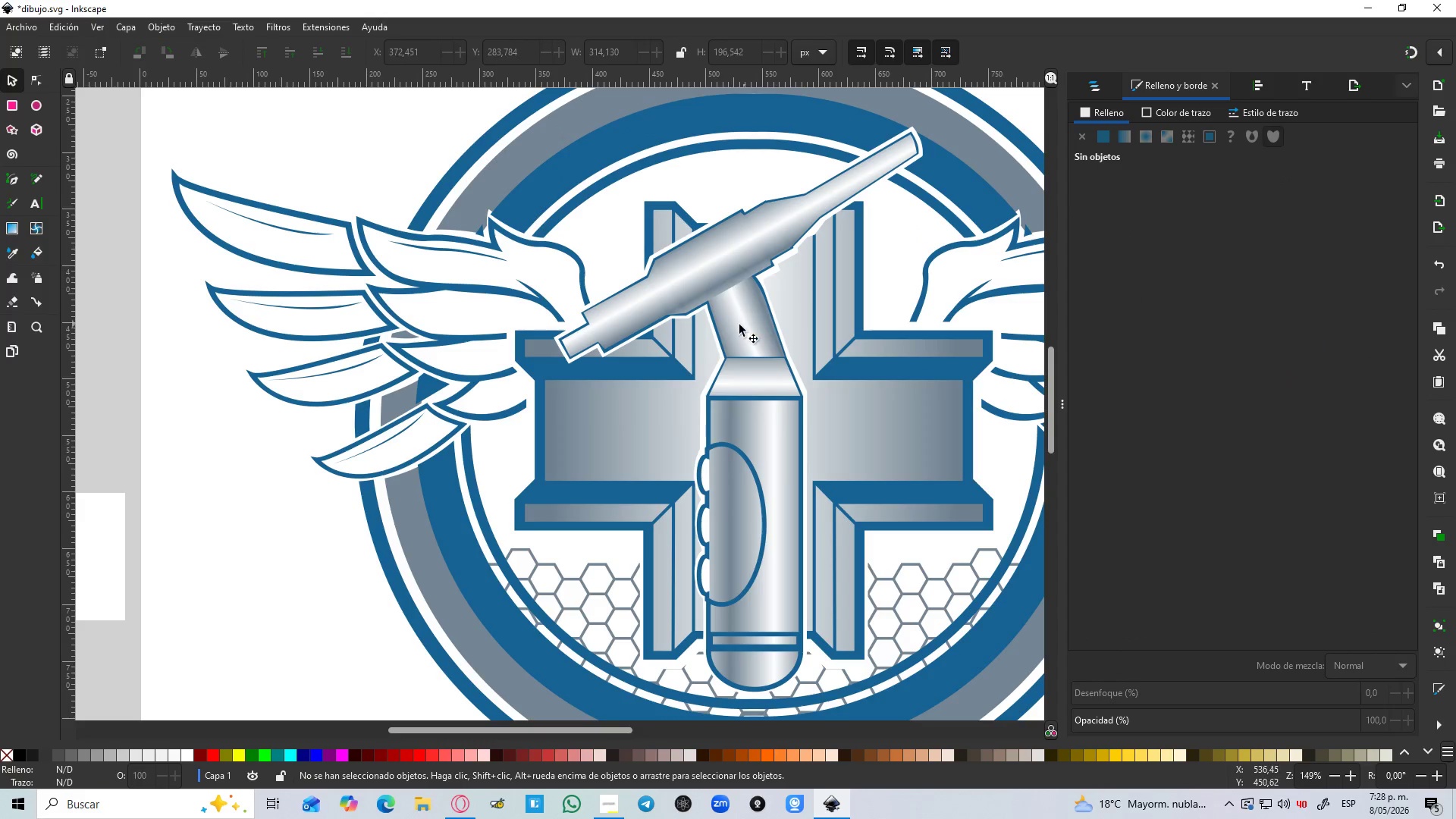 
hold_key(key=ShiftLeft, duration=1.51)
left_click([739, 325])
 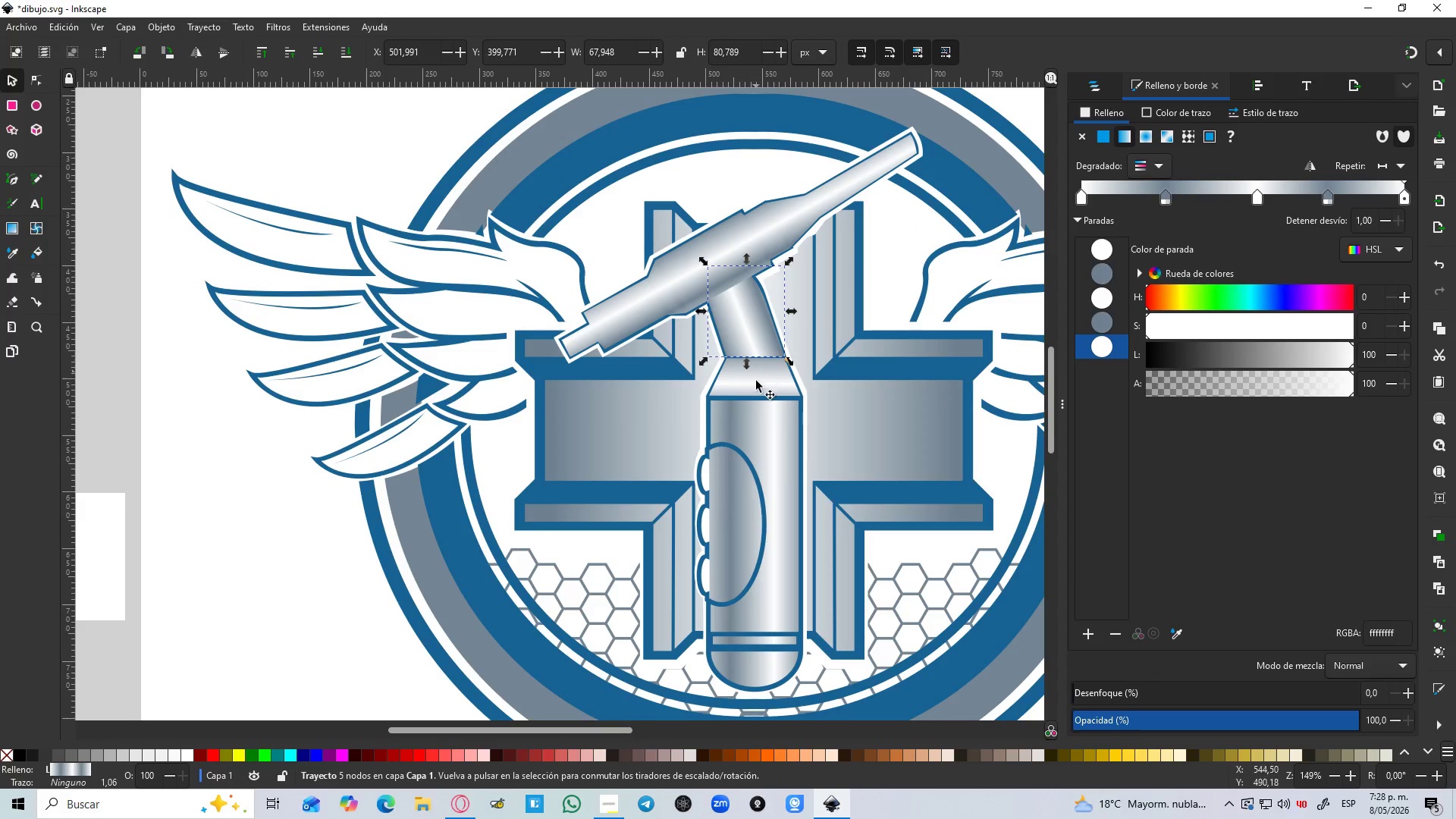 
double_click([755, 384])
 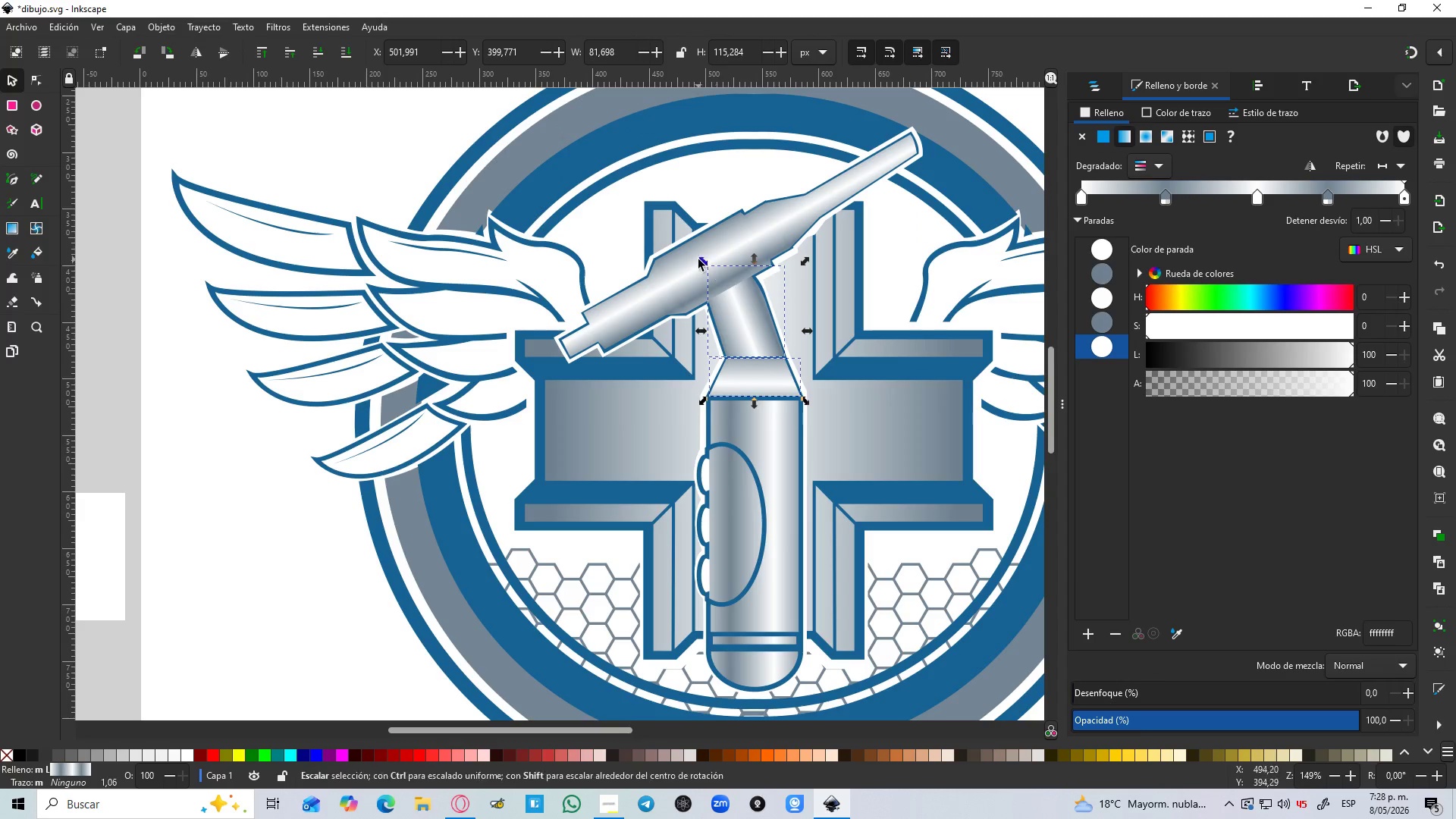 
left_click([695, 259])
 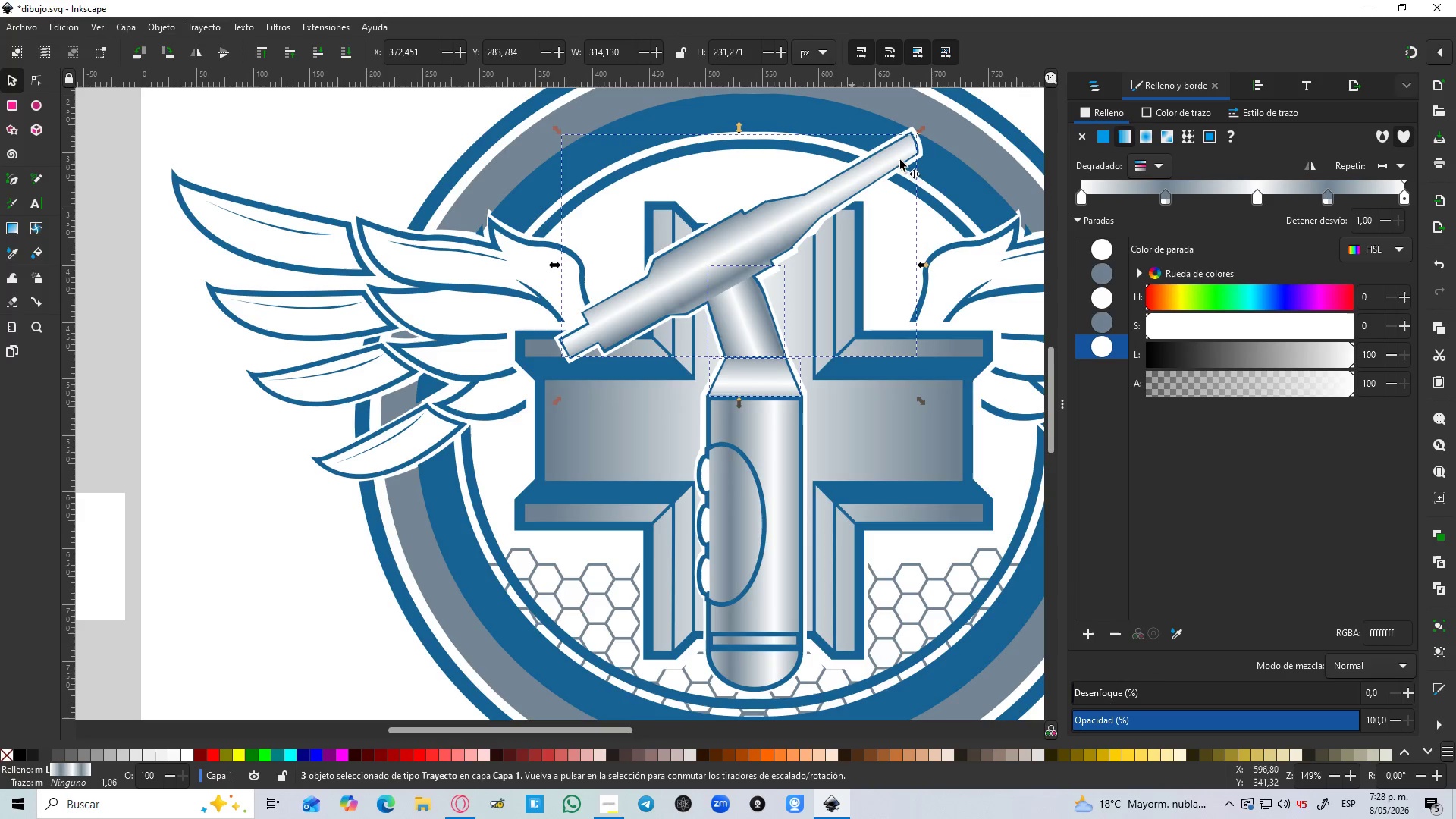 
key(Shift+ShiftLeft)
 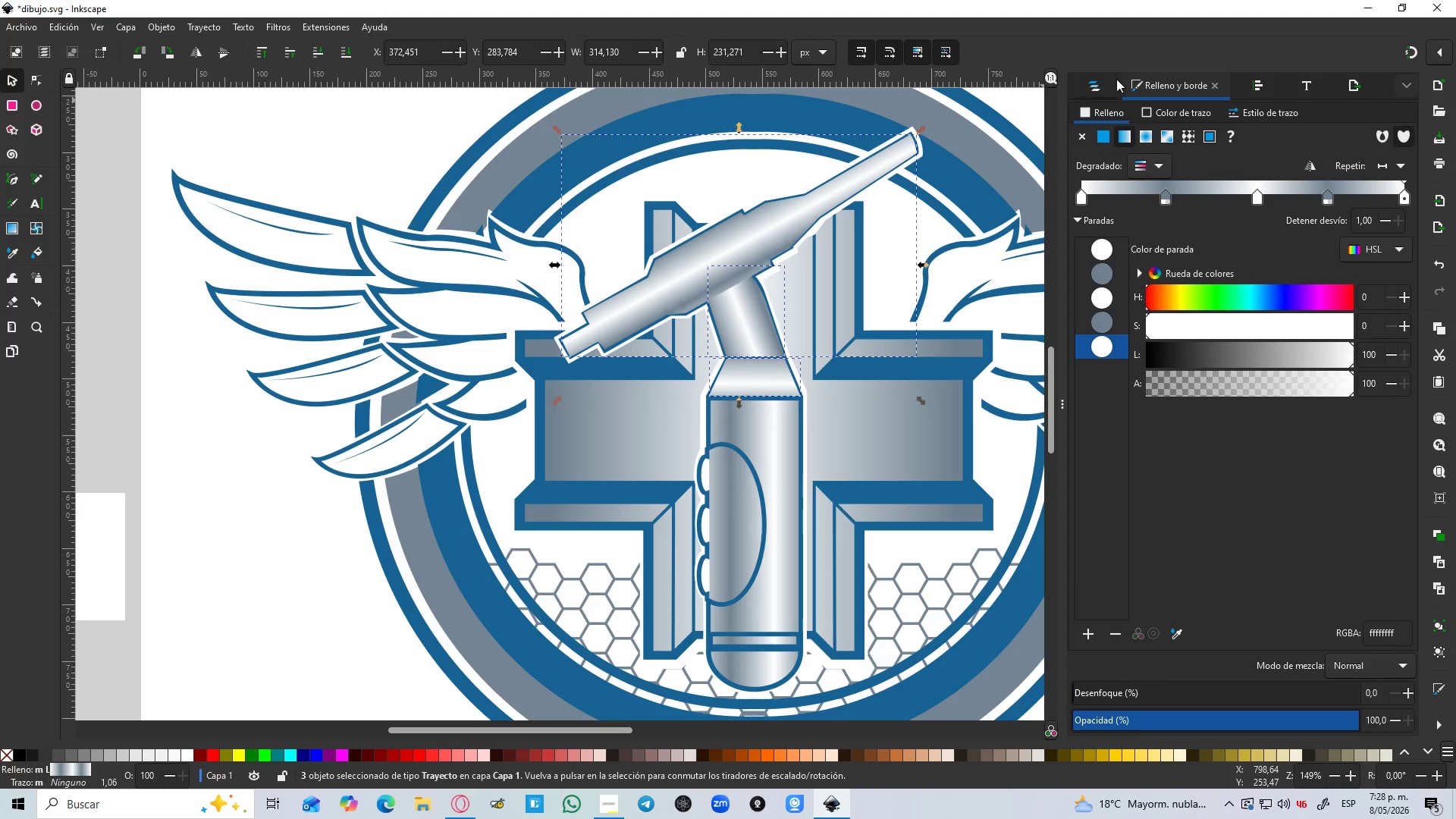 
left_click([1116, 80])
 